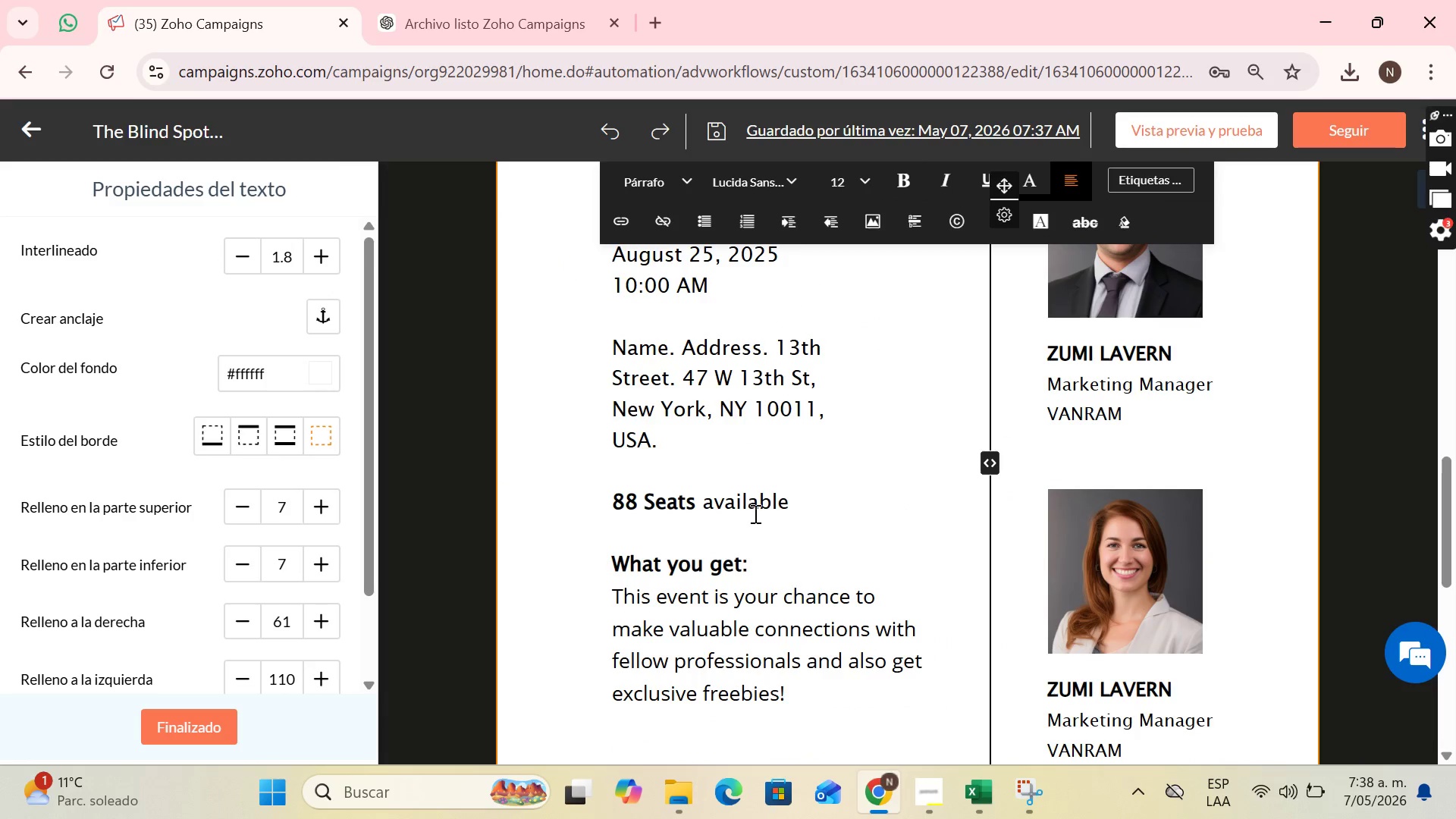 
left_click([753, 544])
 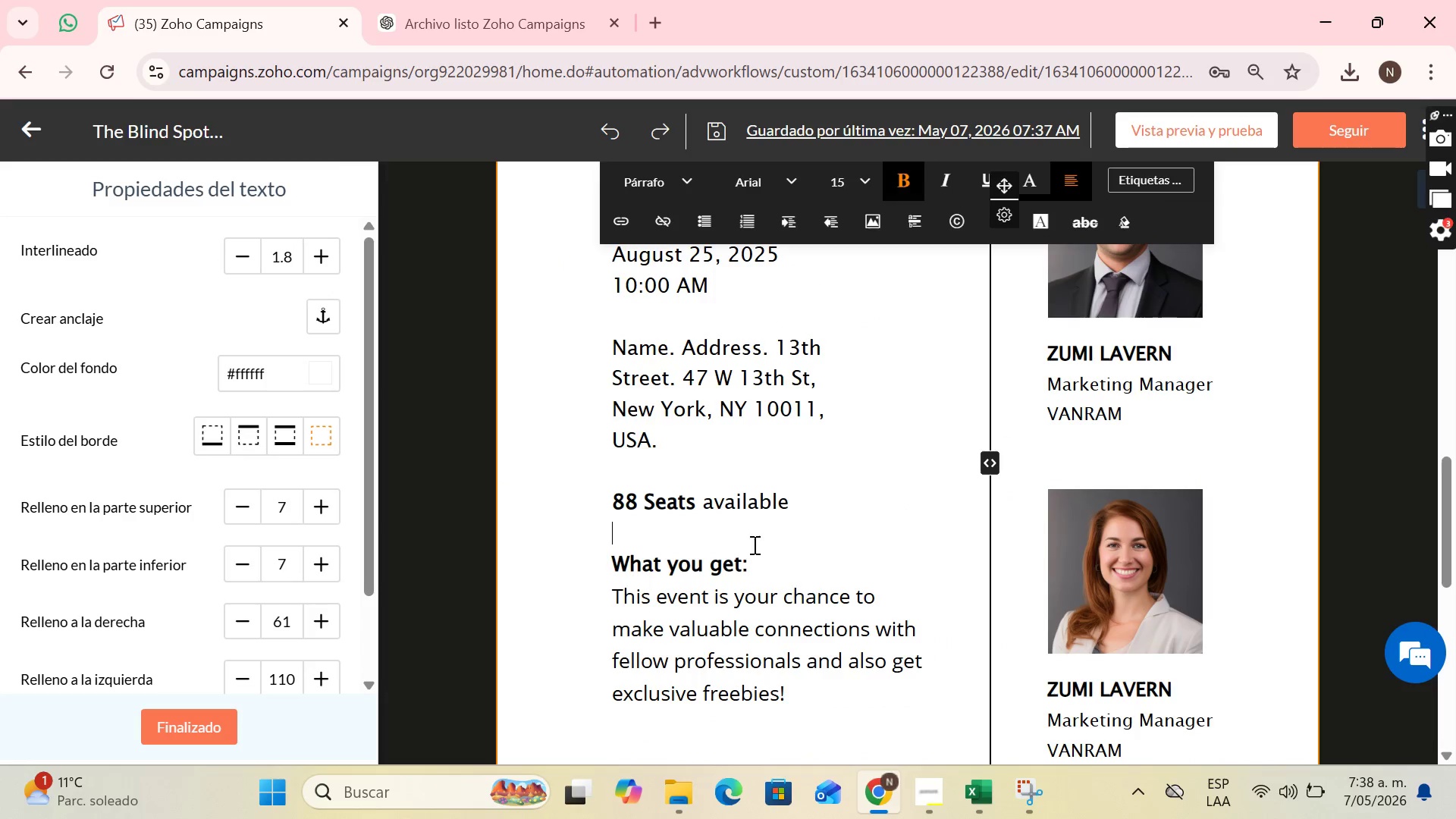 
left_click_drag(start_coordinate=[753, 544], to_coordinate=[635, 275])
 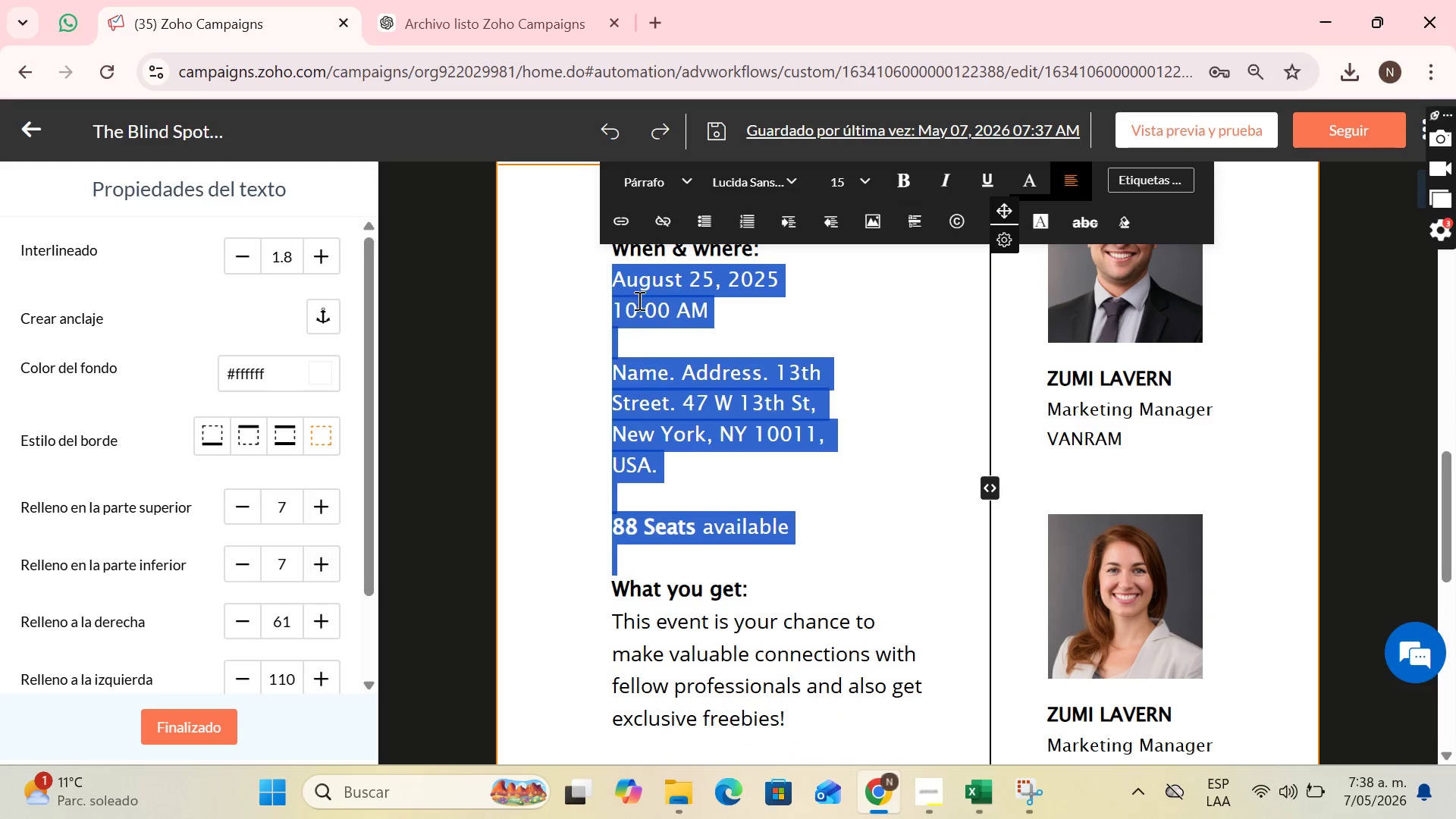 
key(Backspace)
 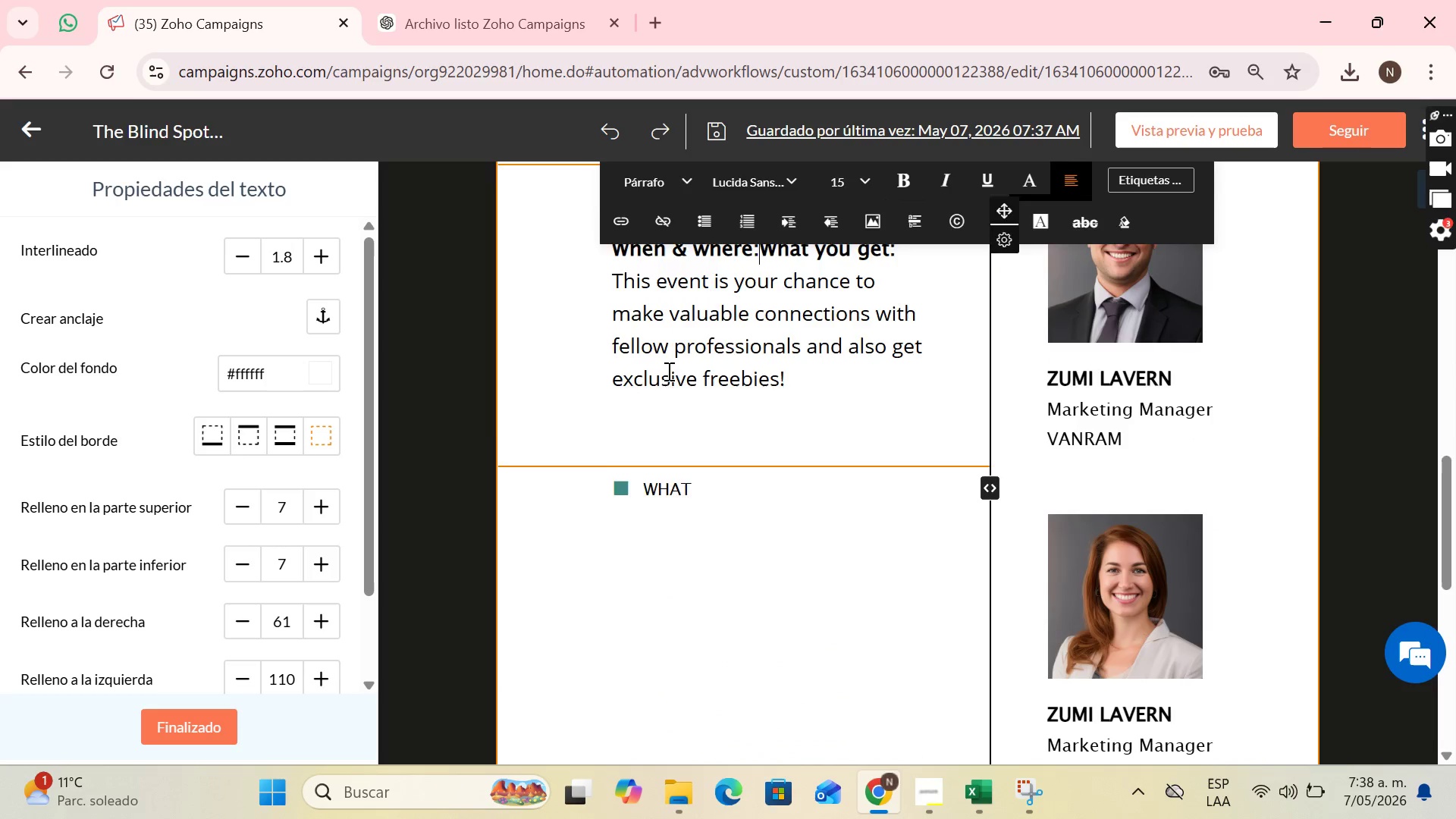 
left_click([779, 591])
 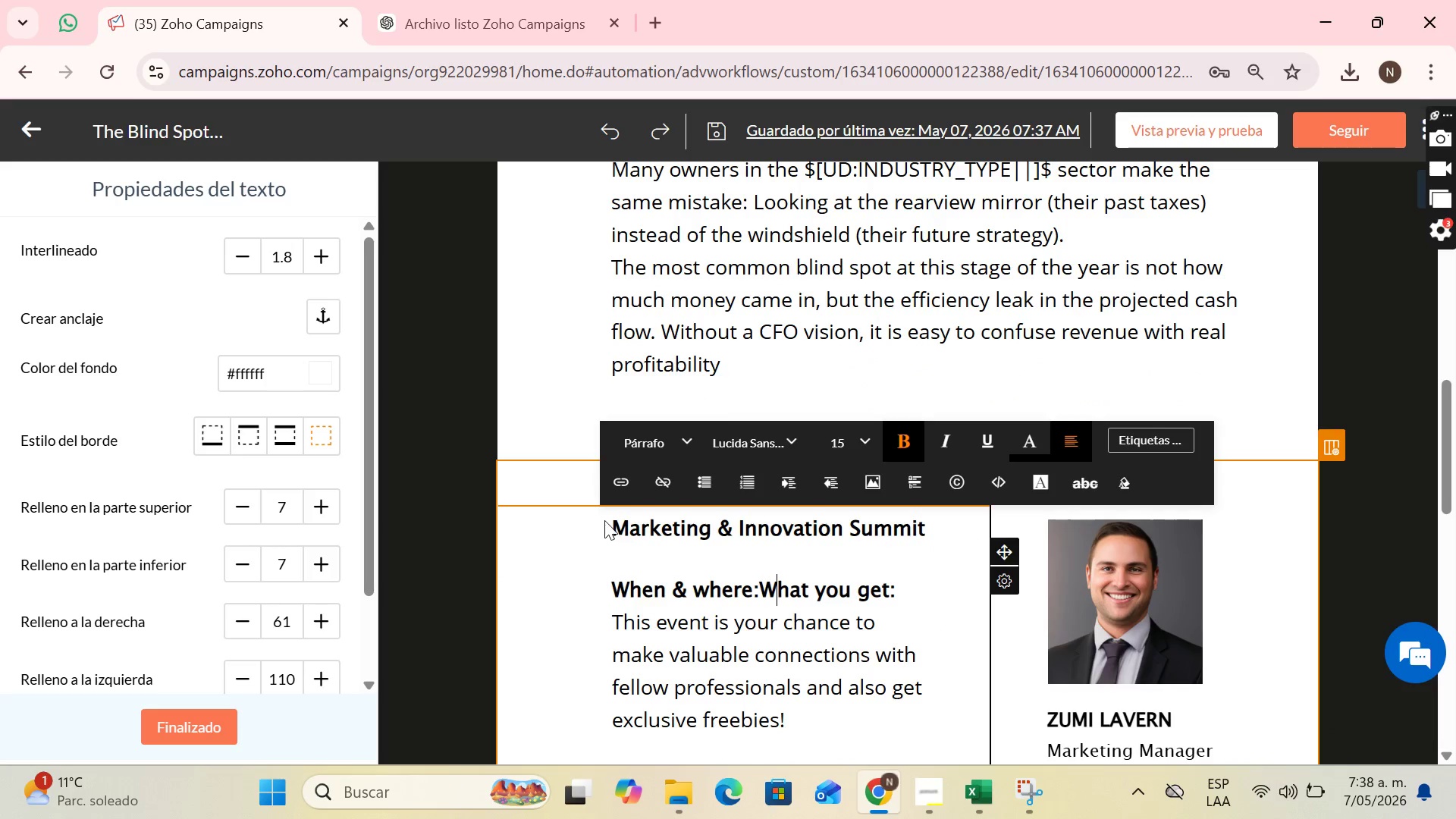 
scroll: coordinate [790, 582], scroll_direction: up, amount: 3.0
 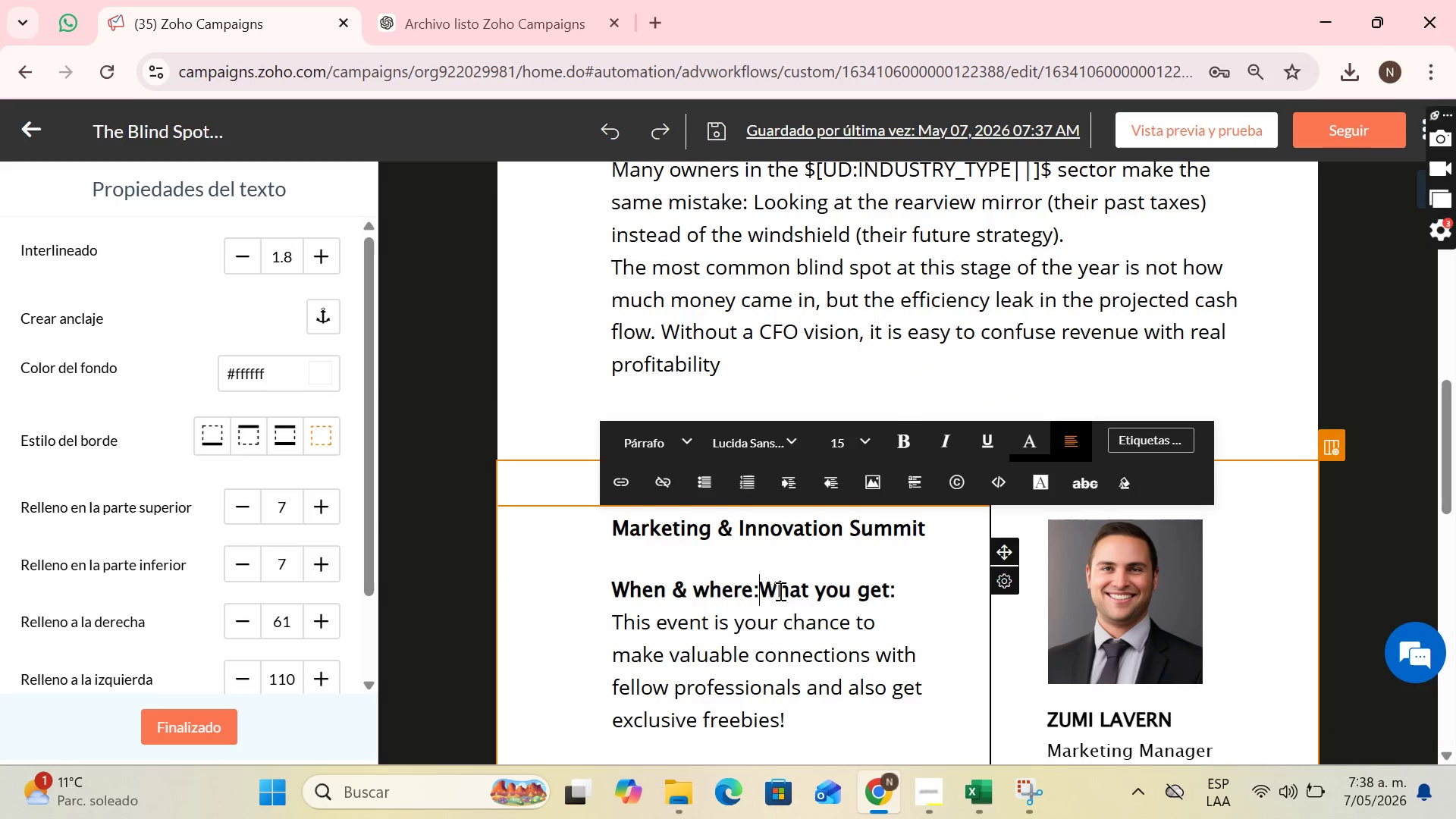 
left_click_drag(start_coordinate=[610, 520], to_coordinate=[763, 559])
 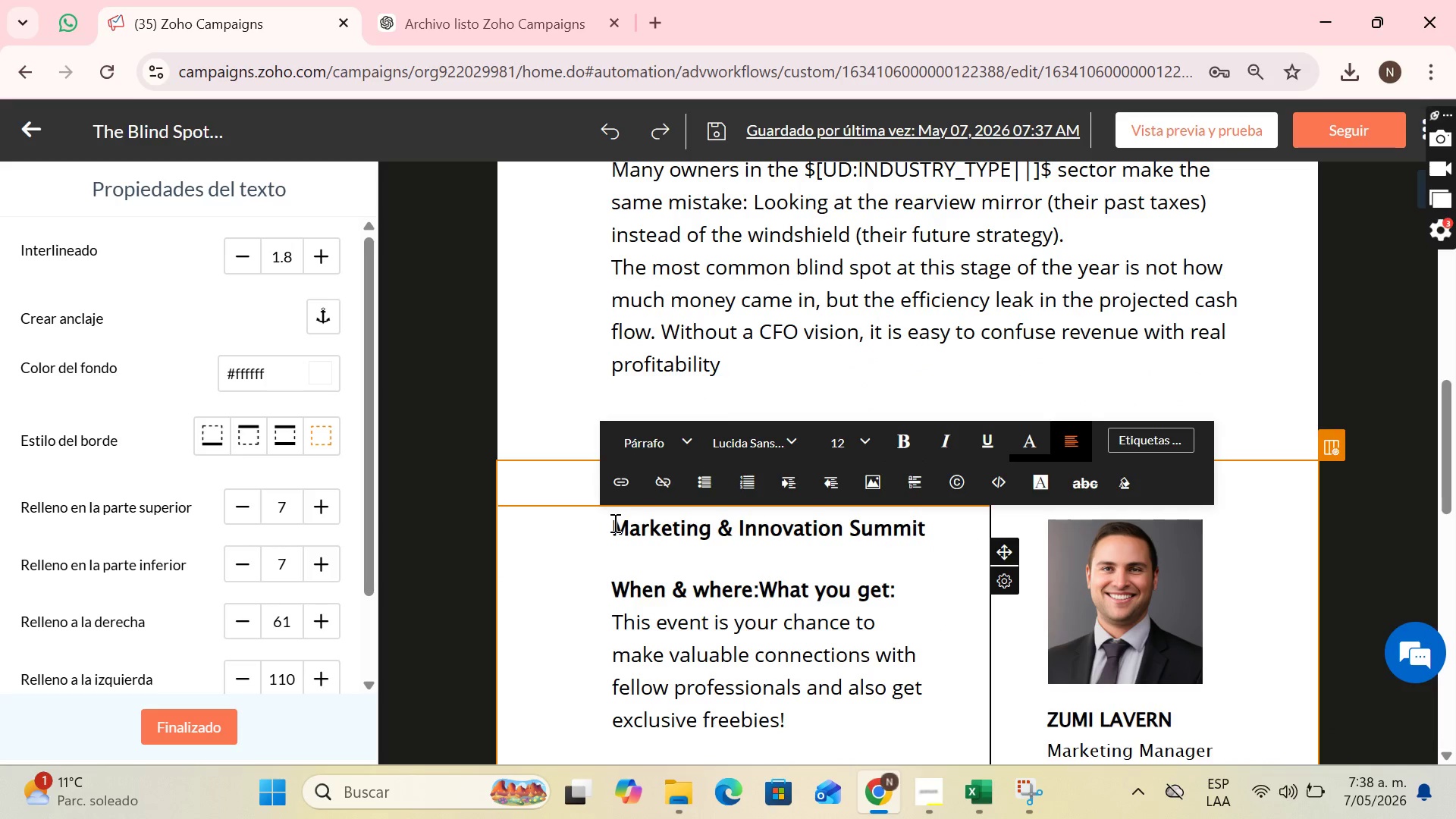 
left_click_drag(start_coordinate=[613, 522], to_coordinate=[893, 594])
 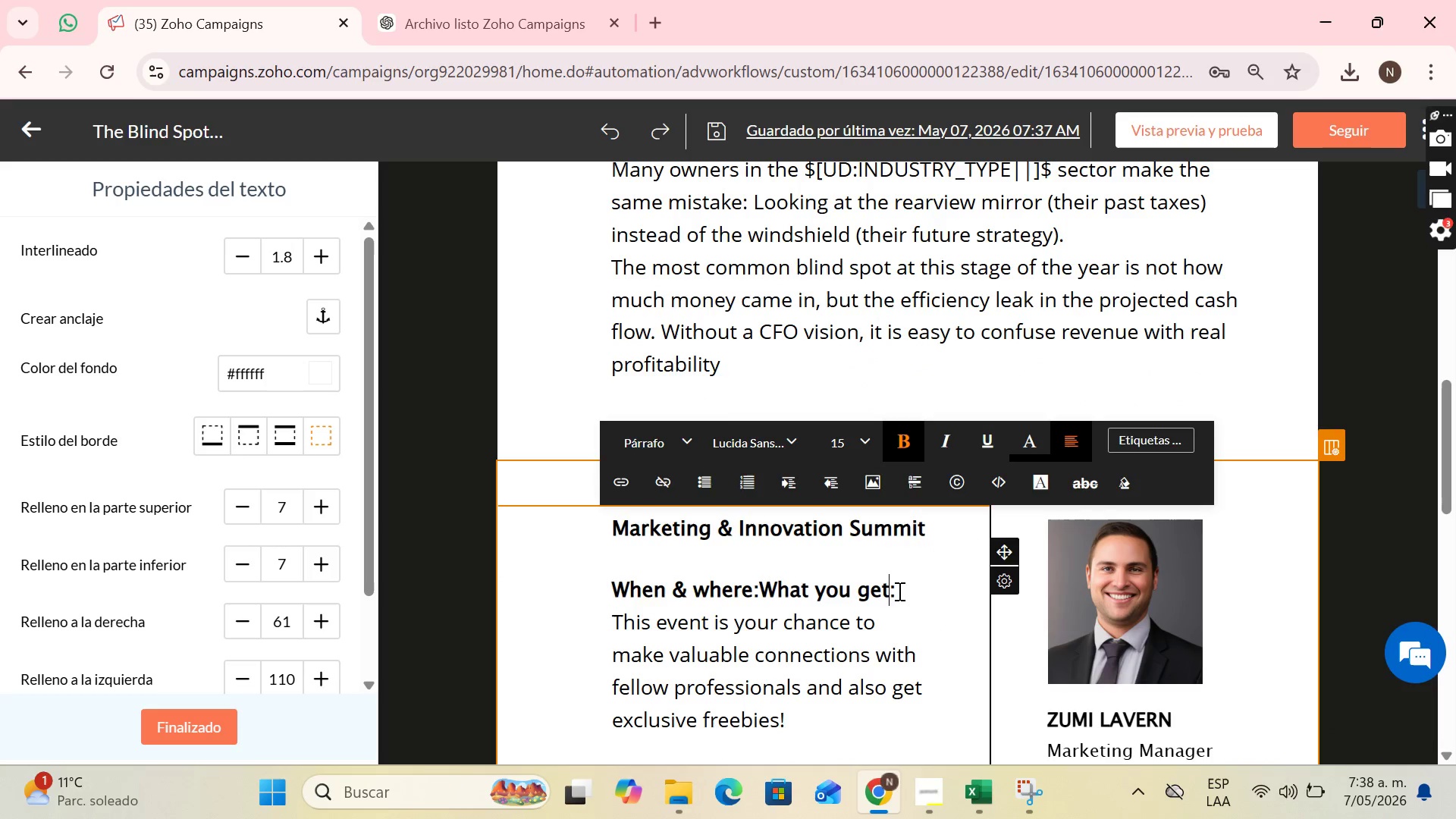 
left_click_drag(start_coordinate=[902, 591], to_coordinate=[582, 514])
 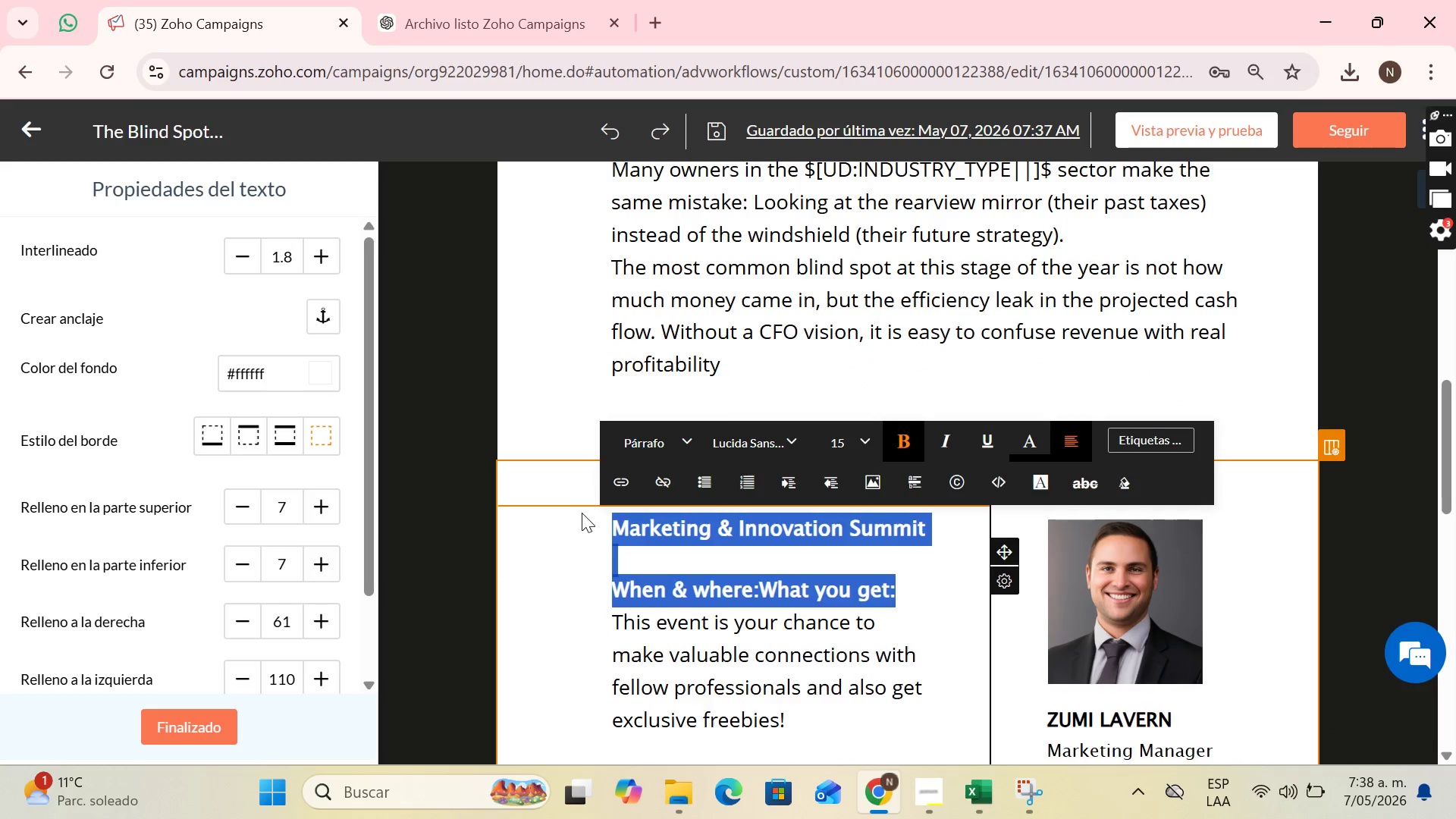 
key(Backspace)
 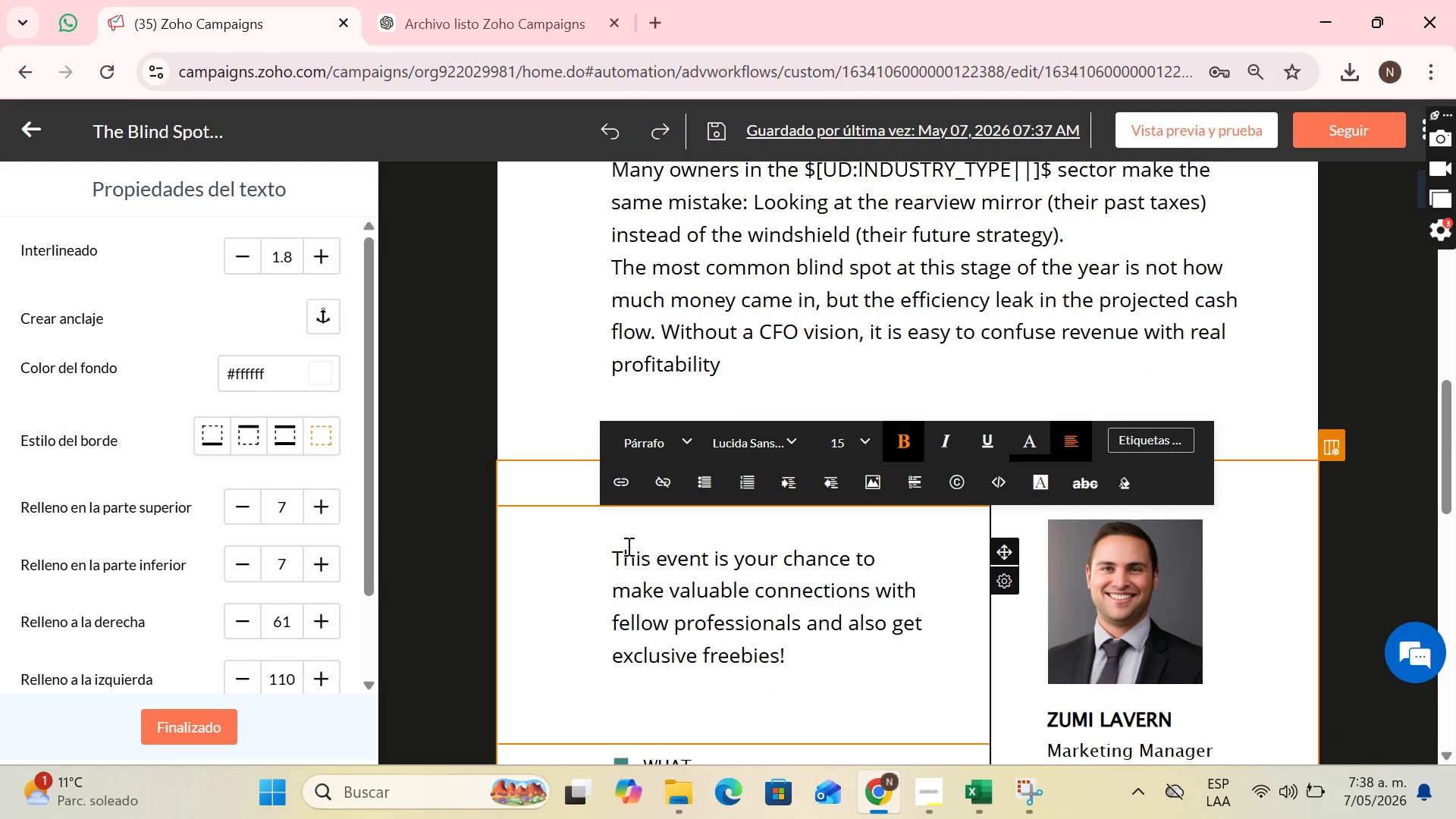 
key(Backspace)
 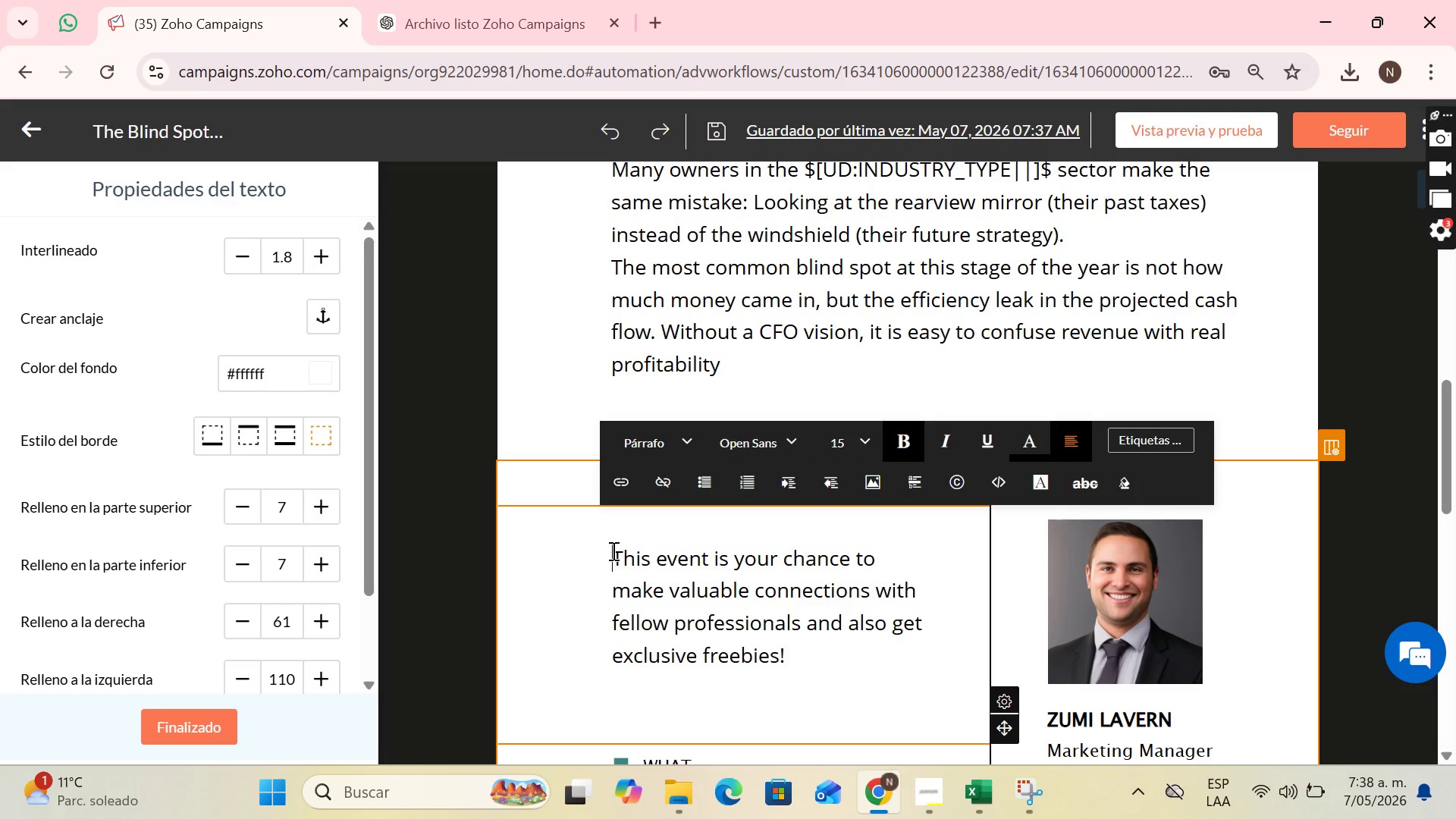 
left_click([612, 551])
 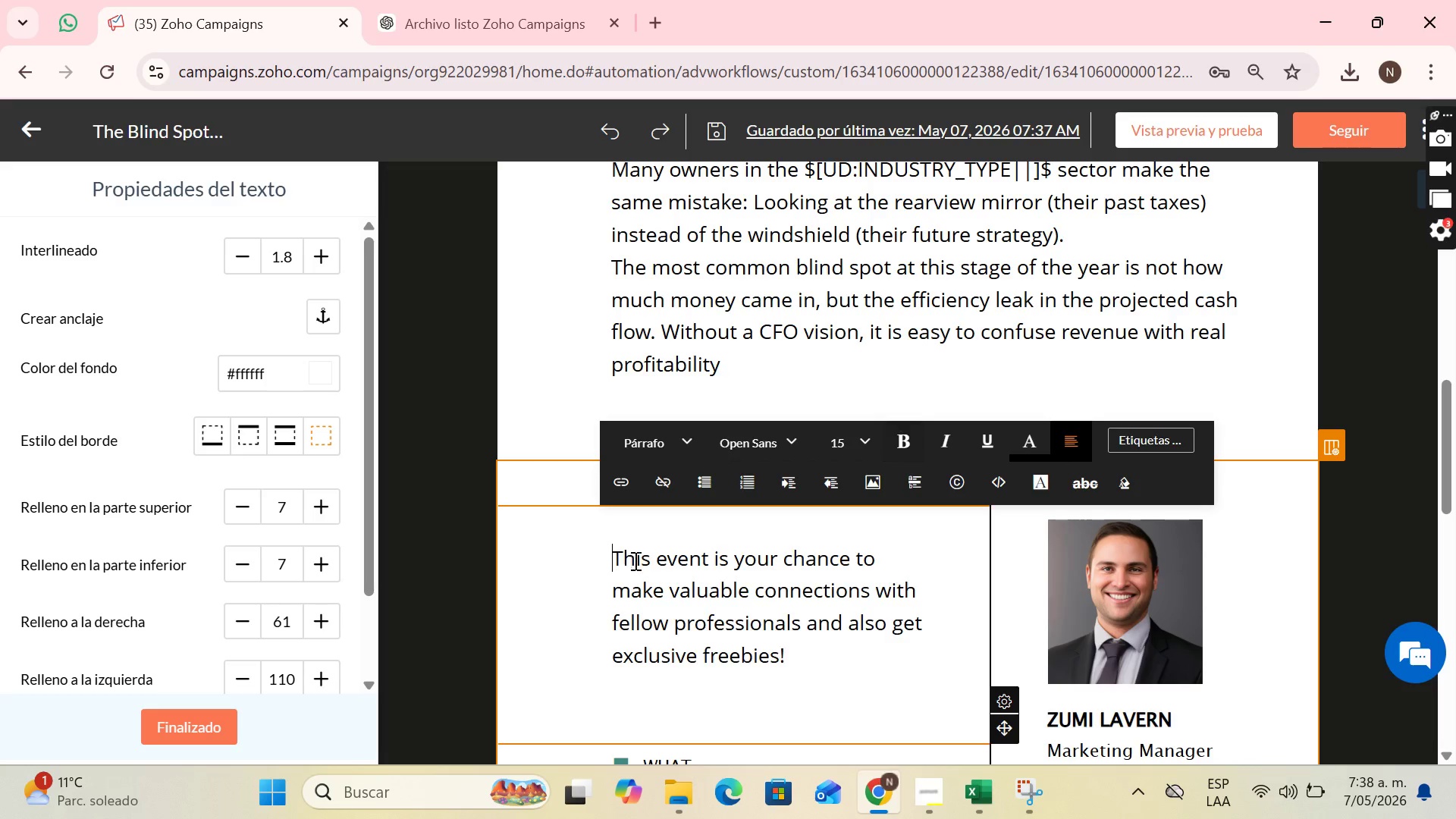 
key(Backspace)
 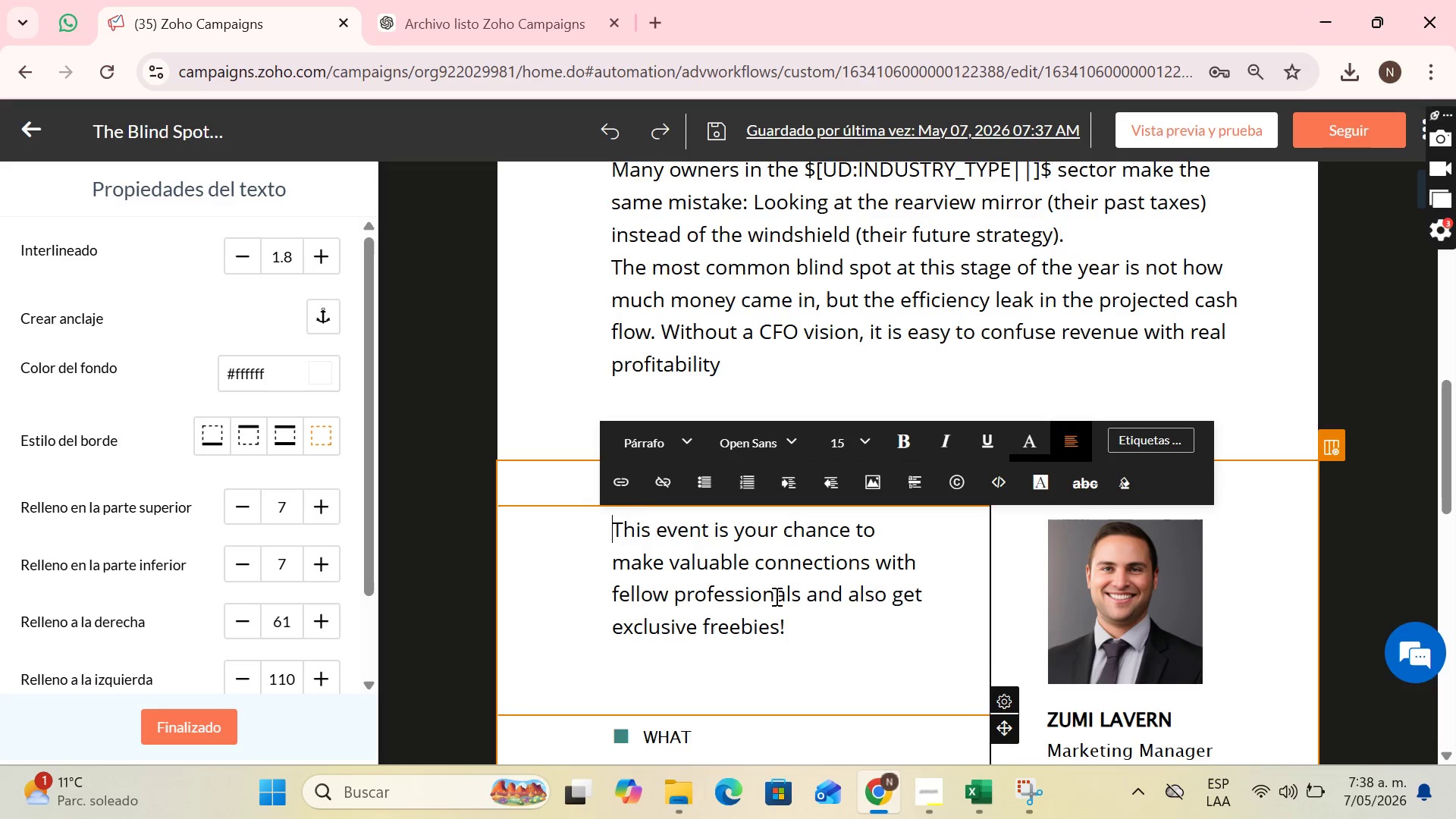 
scroll: coordinate [787, 601], scroll_direction: none, amount: 0.0
 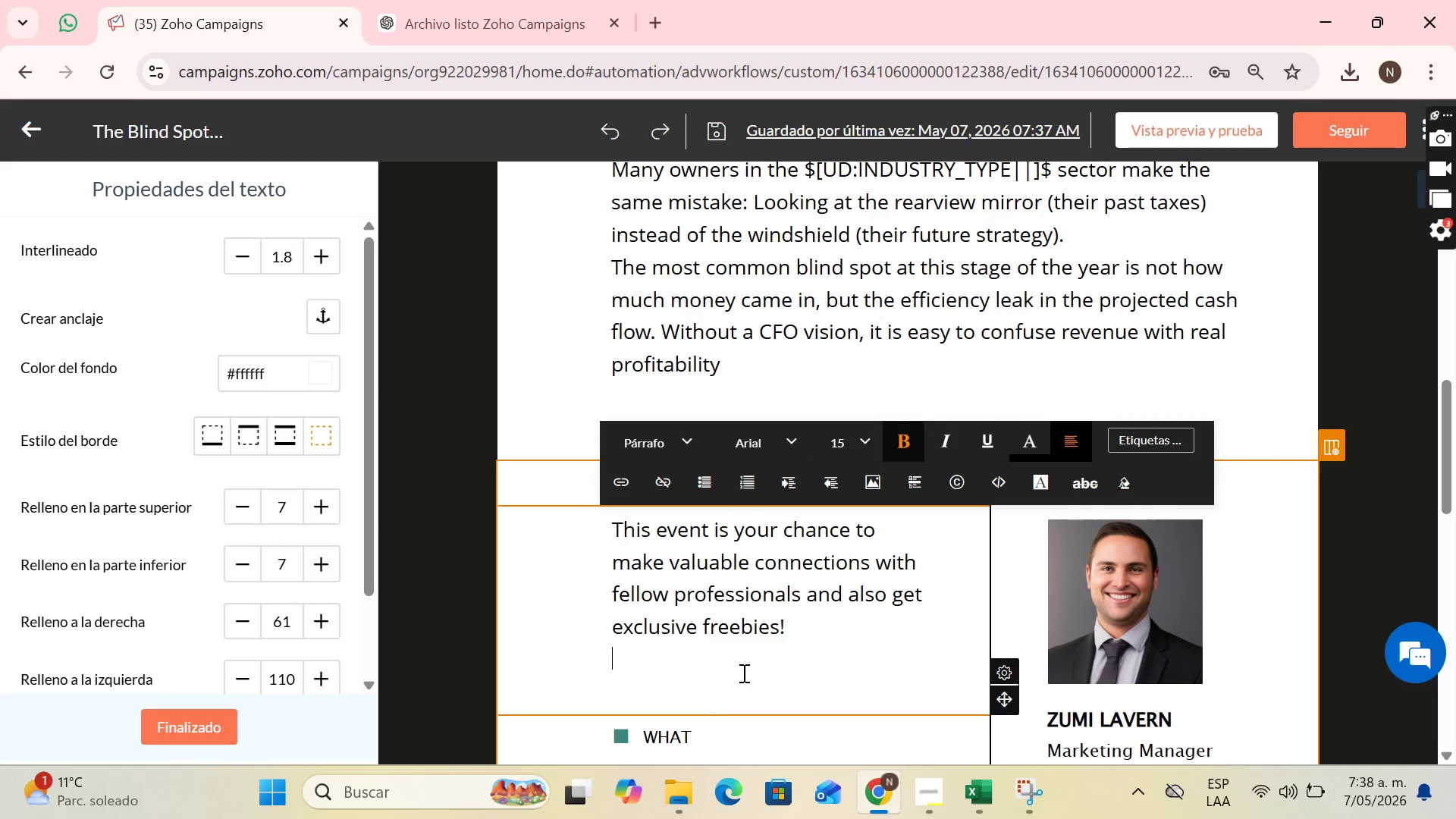 
double_click([714, 695])
 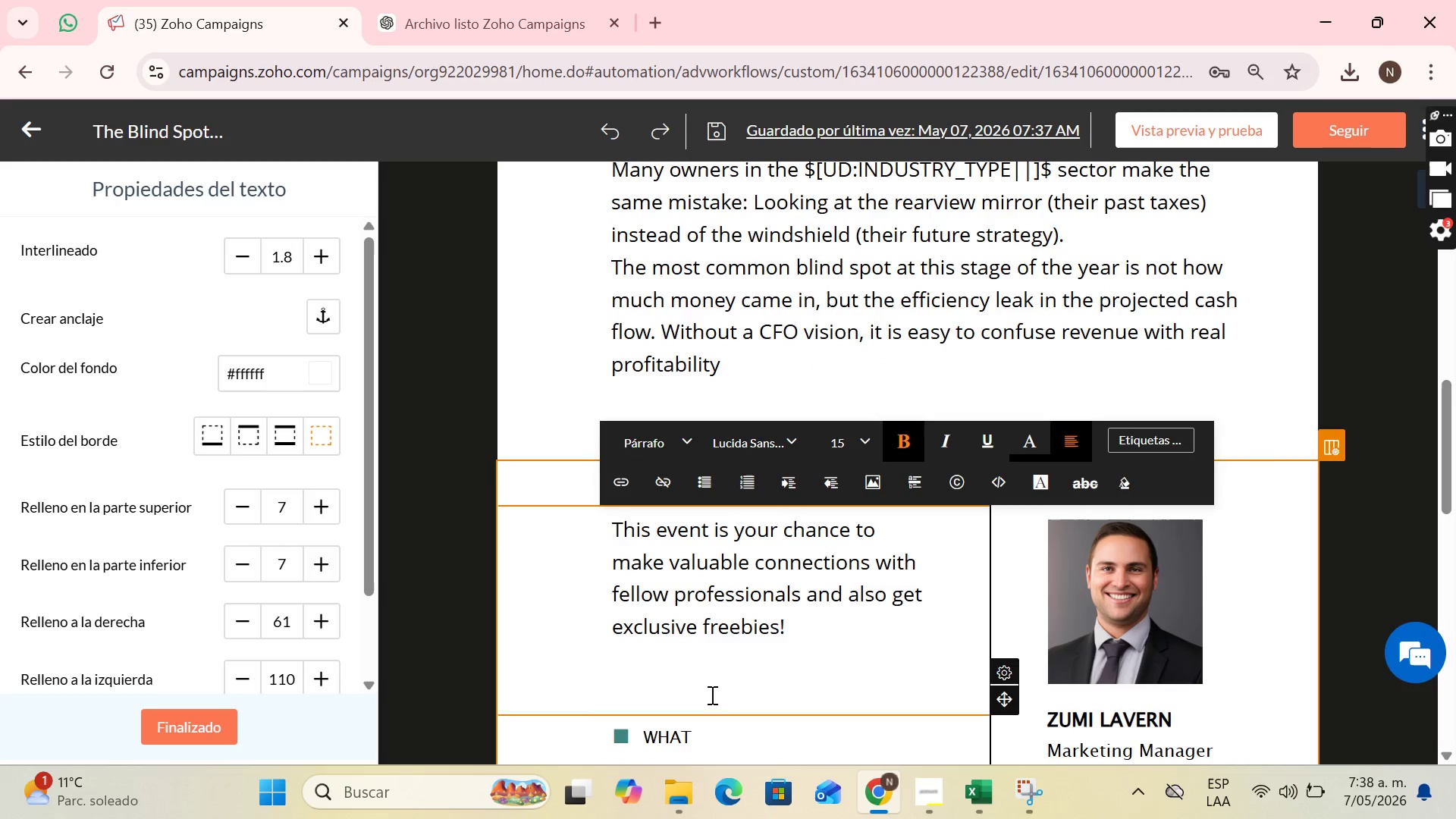 
key(Backspace)
 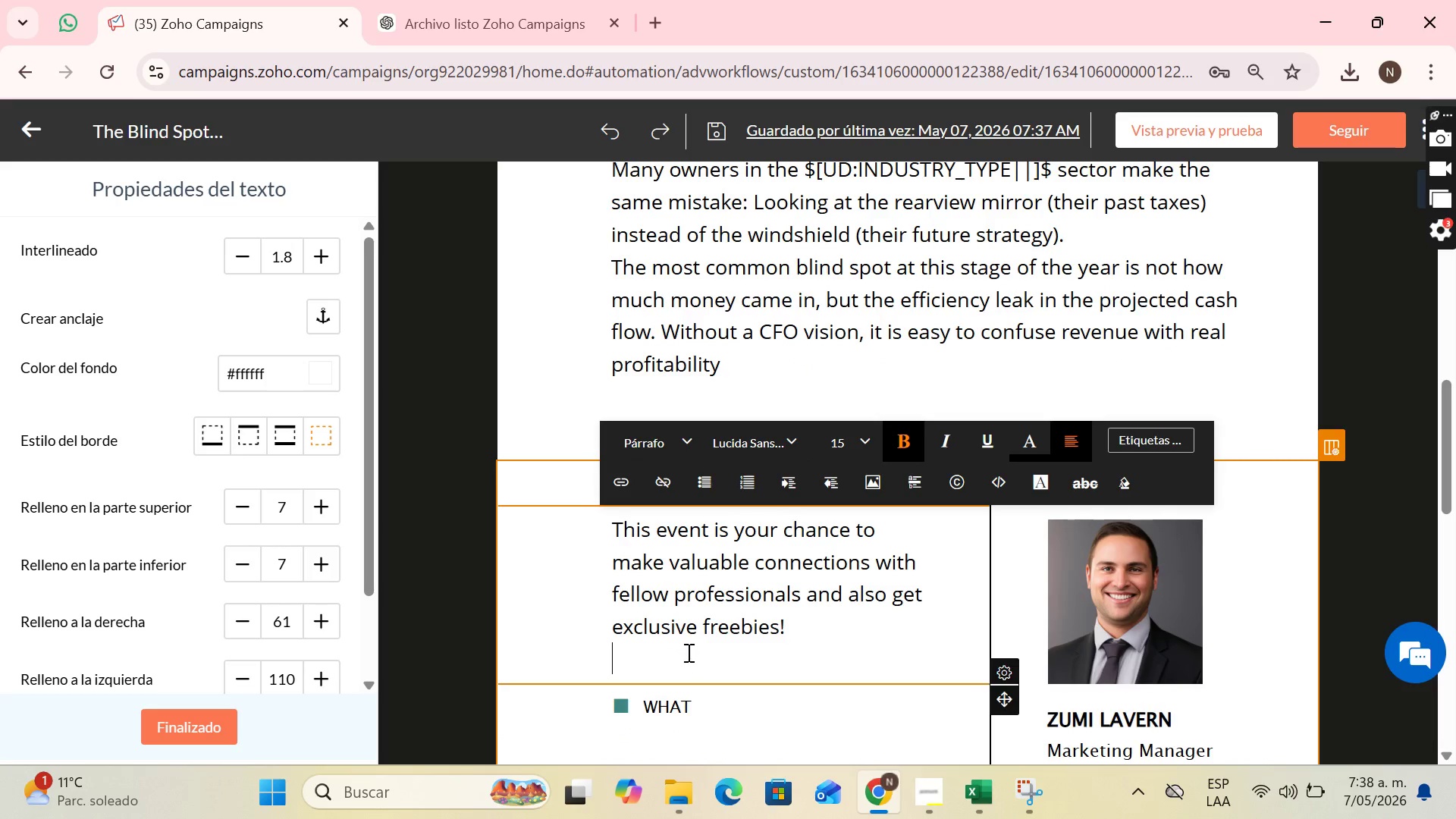 
key(Backspace)
 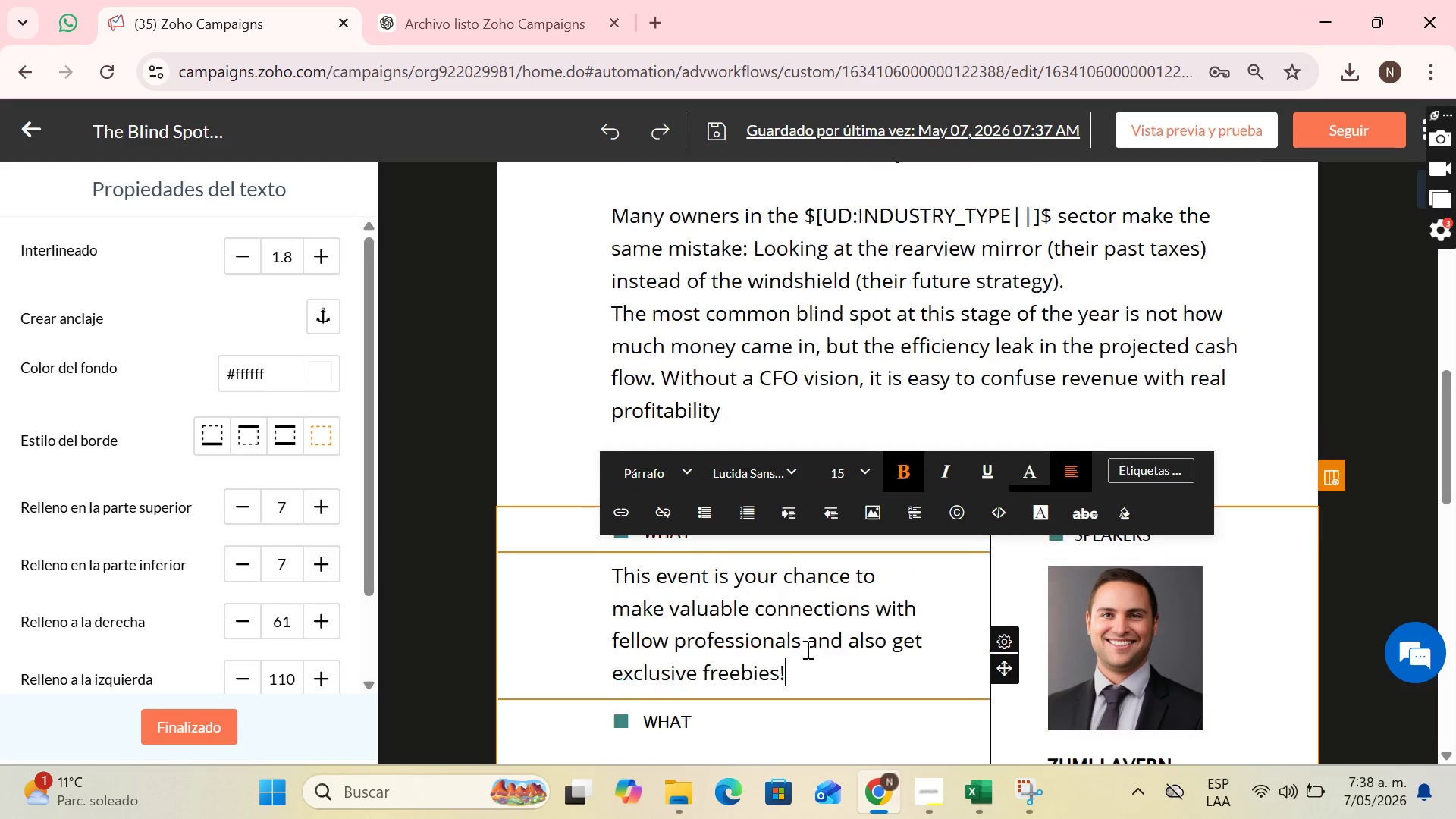 
scroll: coordinate [806, 649], scroll_direction: up, amount: 1.0
 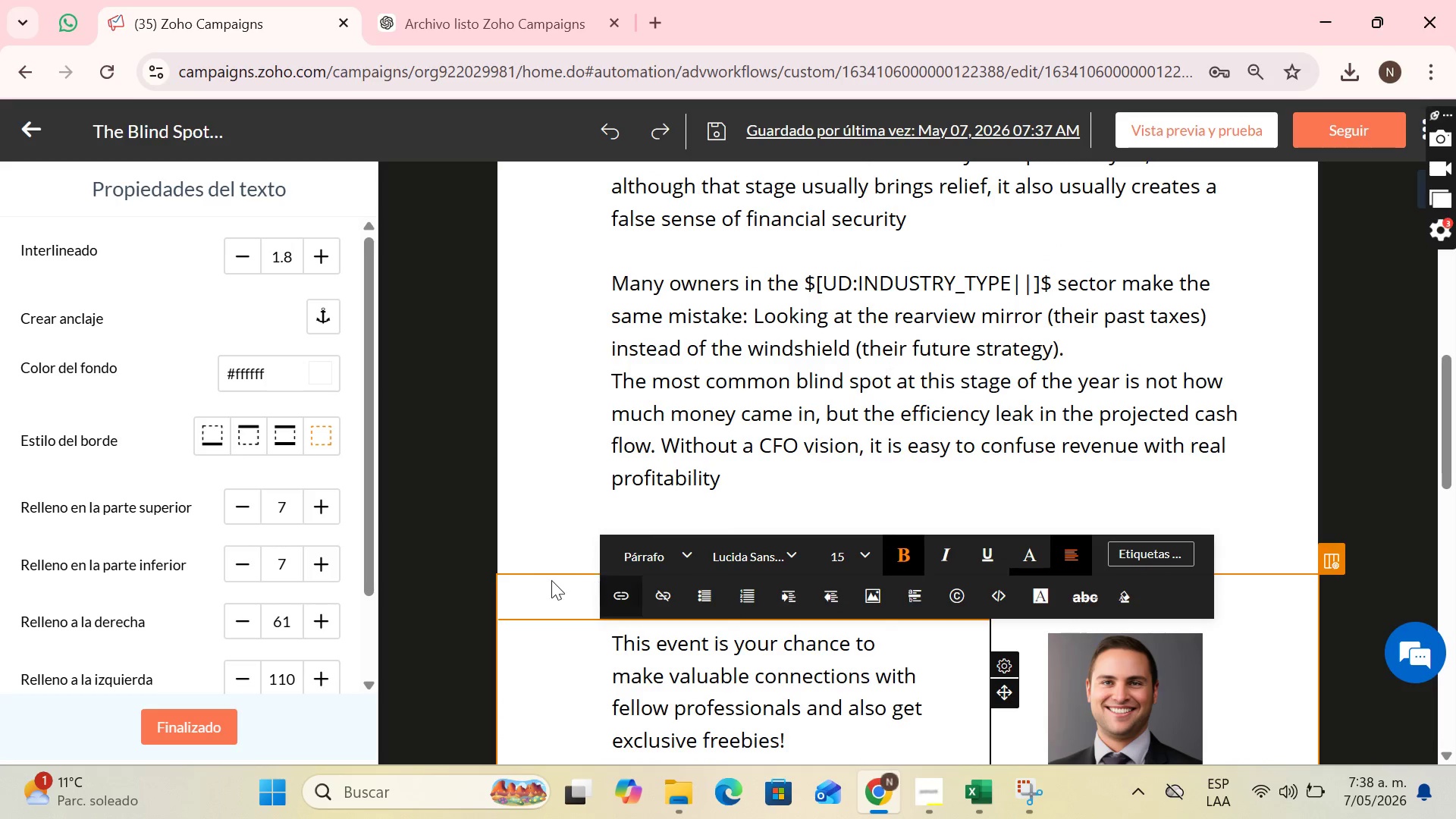 
left_click([553, 580])
 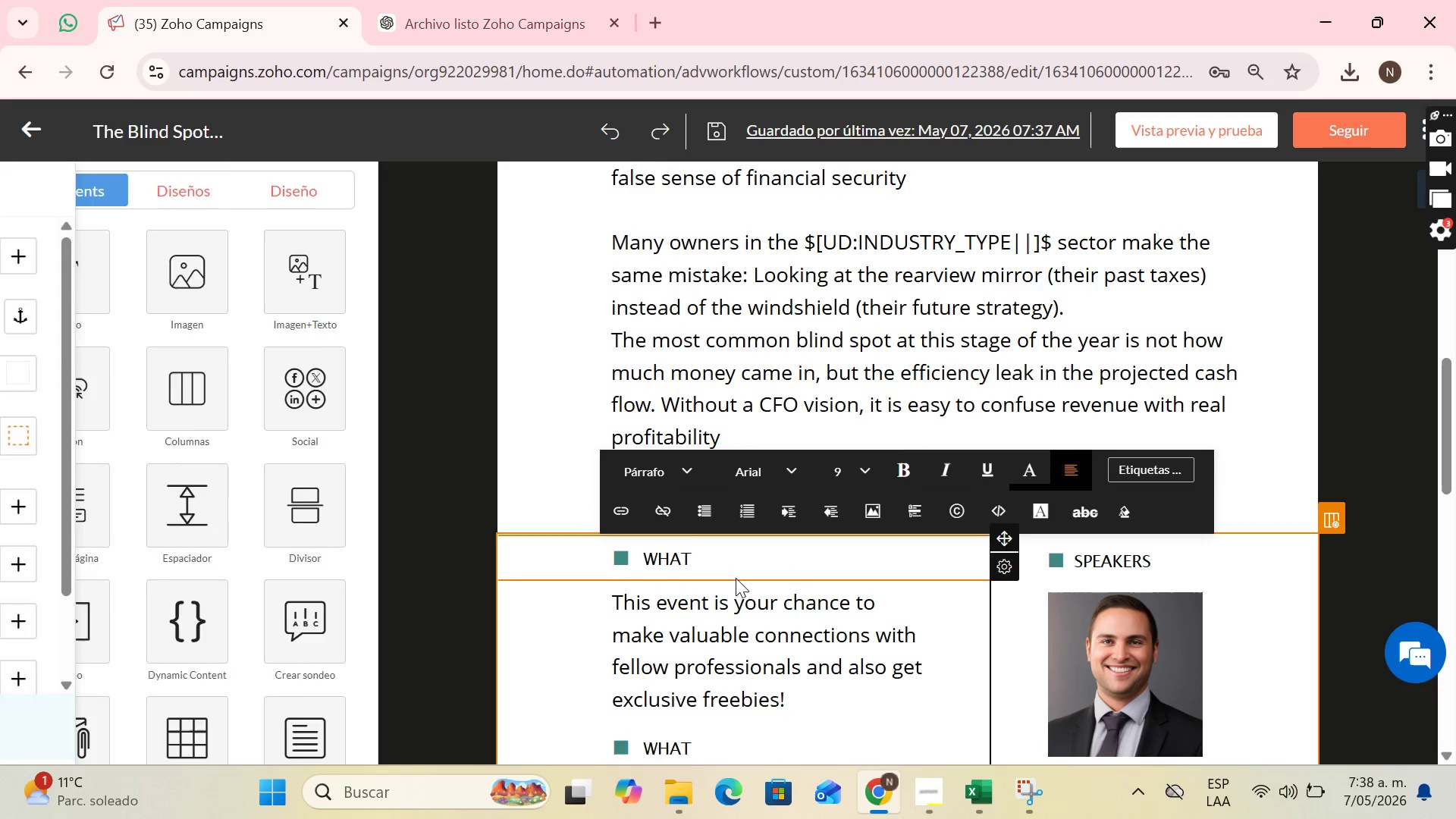 
scroll: coordinate [739, 576], scroll_direction: down, amount: 1.0
 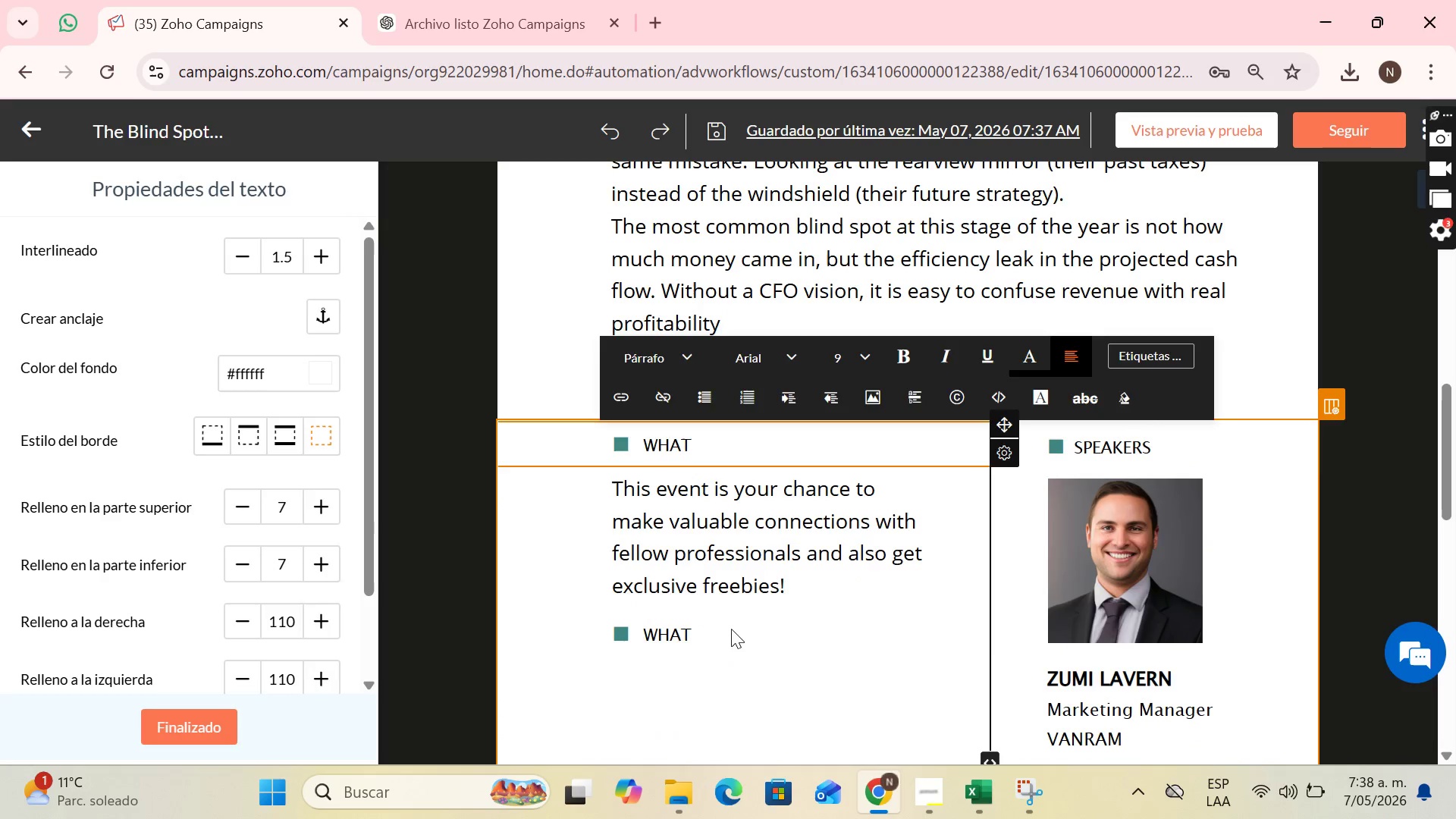 
left_click([731, 629])
 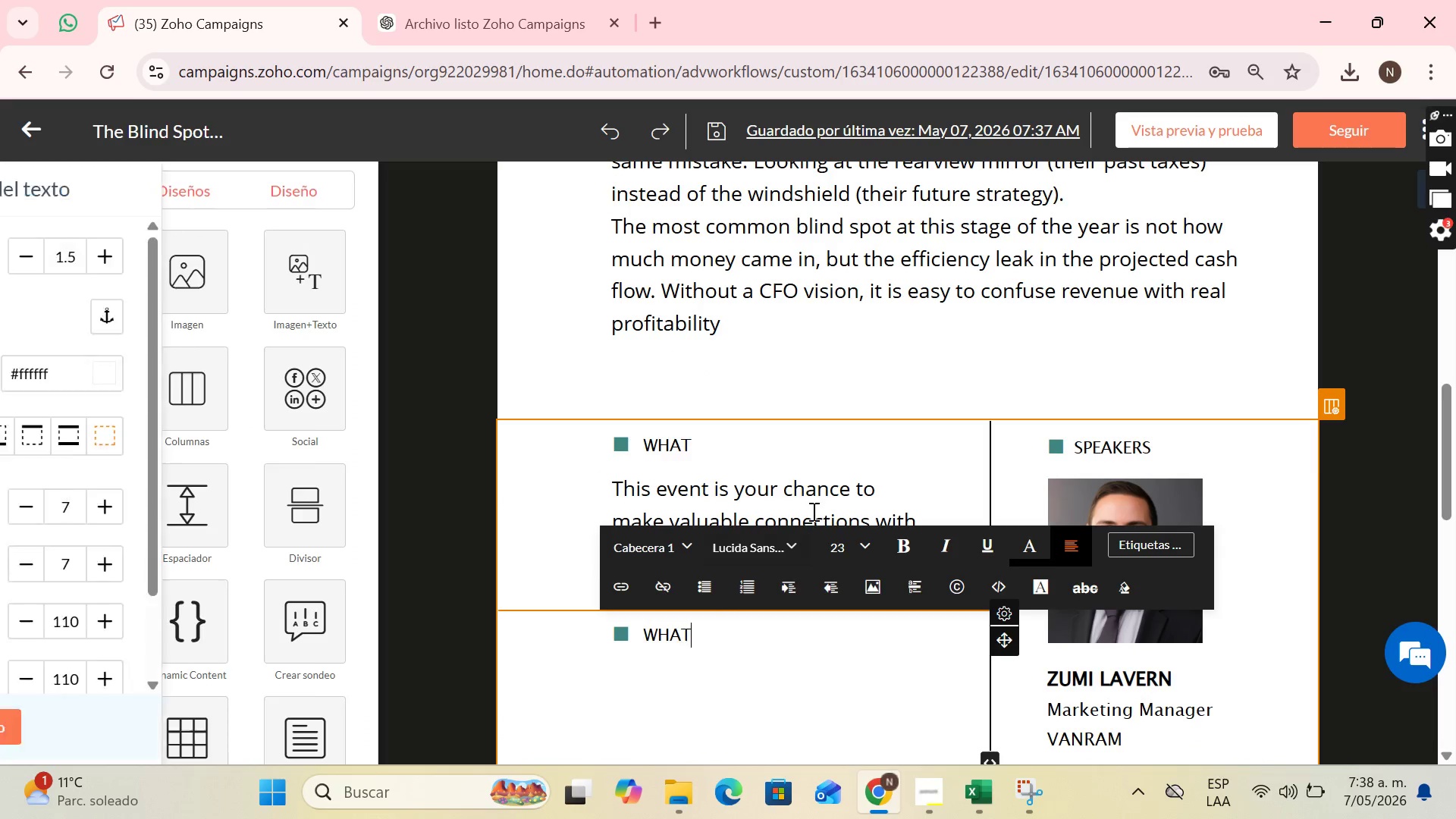 
left_click([812, 511])
 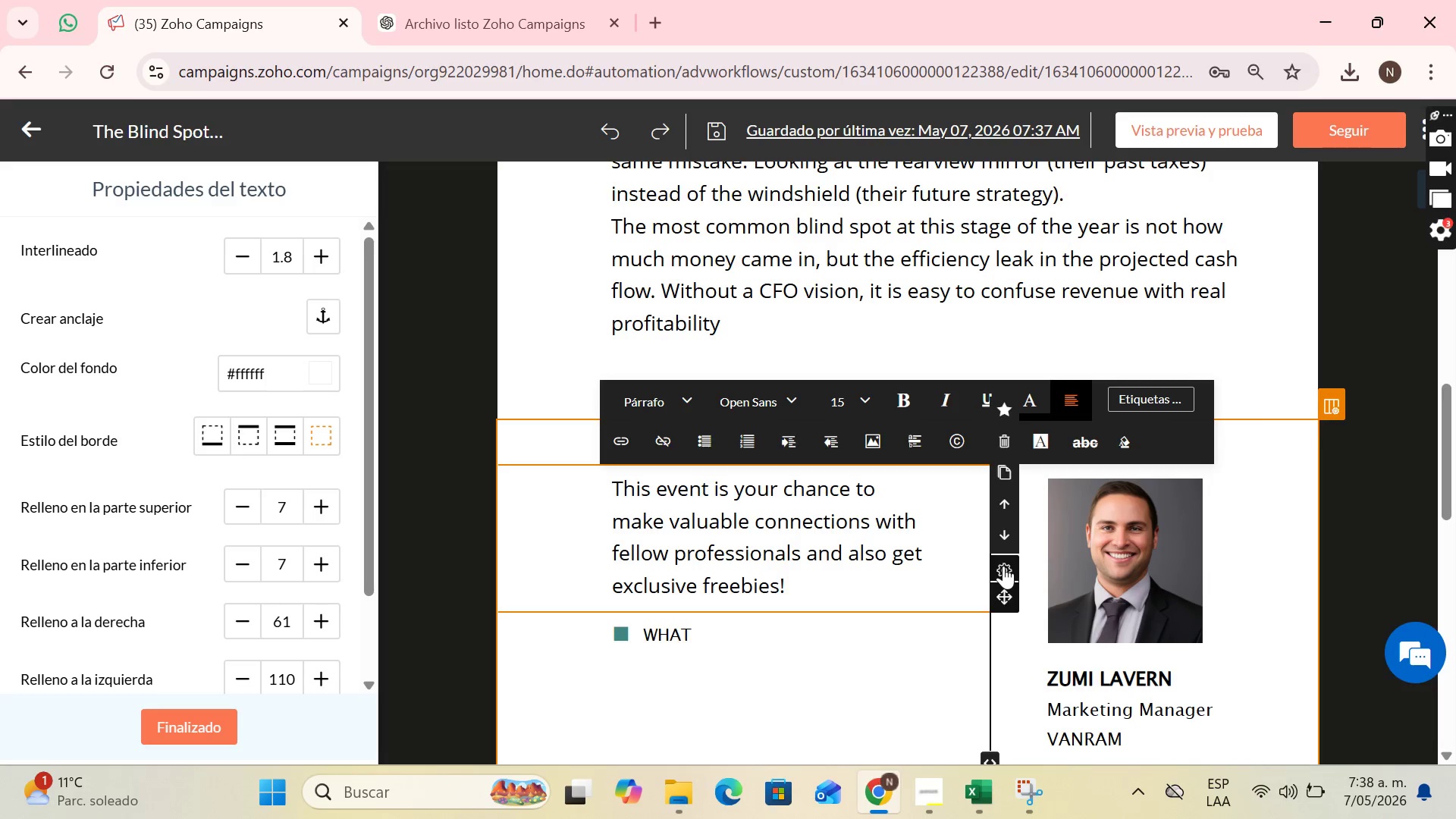 
left_click([1006, 478])
 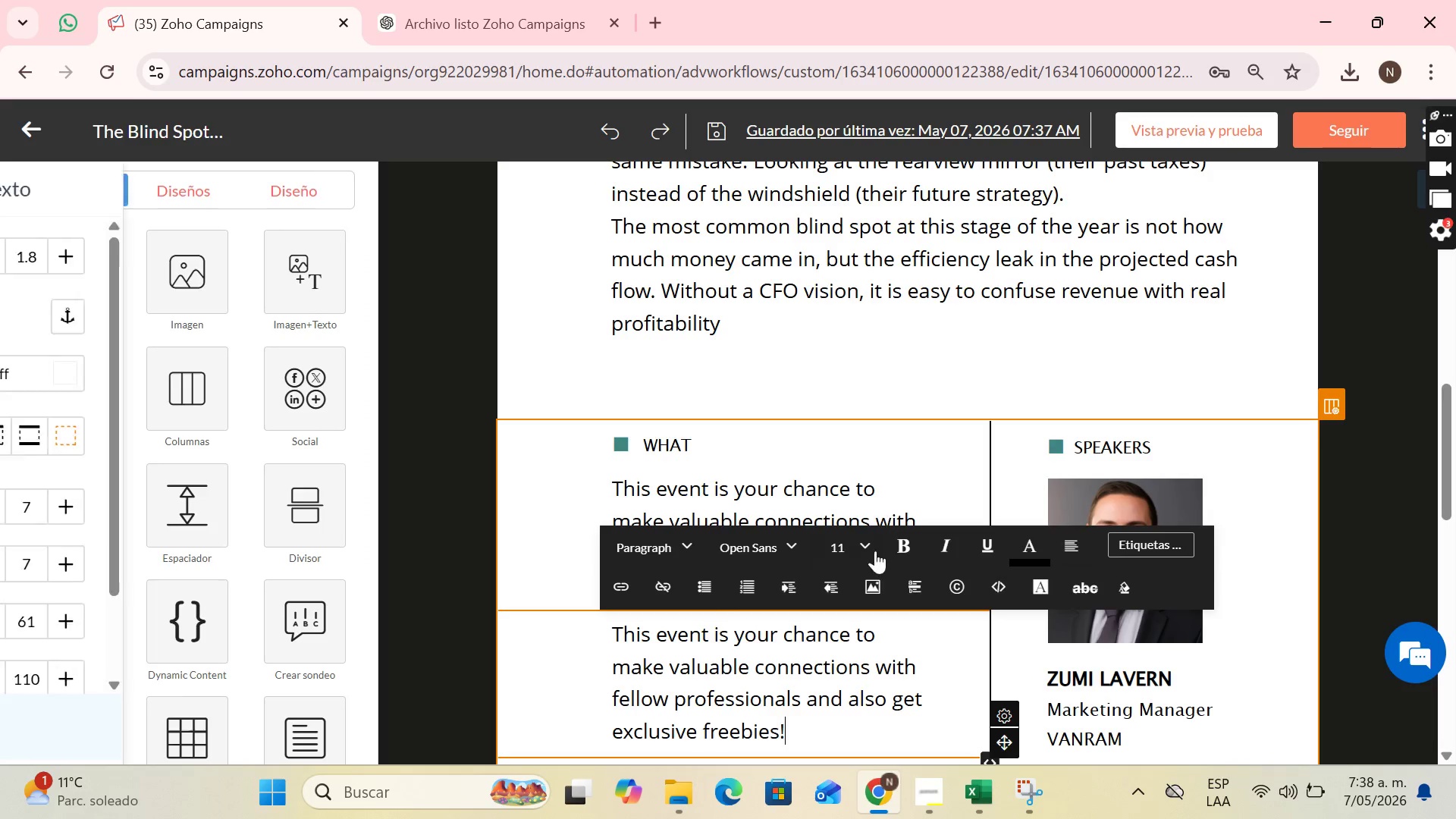 
scroll: coordinate [900, 633], scroll_direction: down, amount: 2.0
 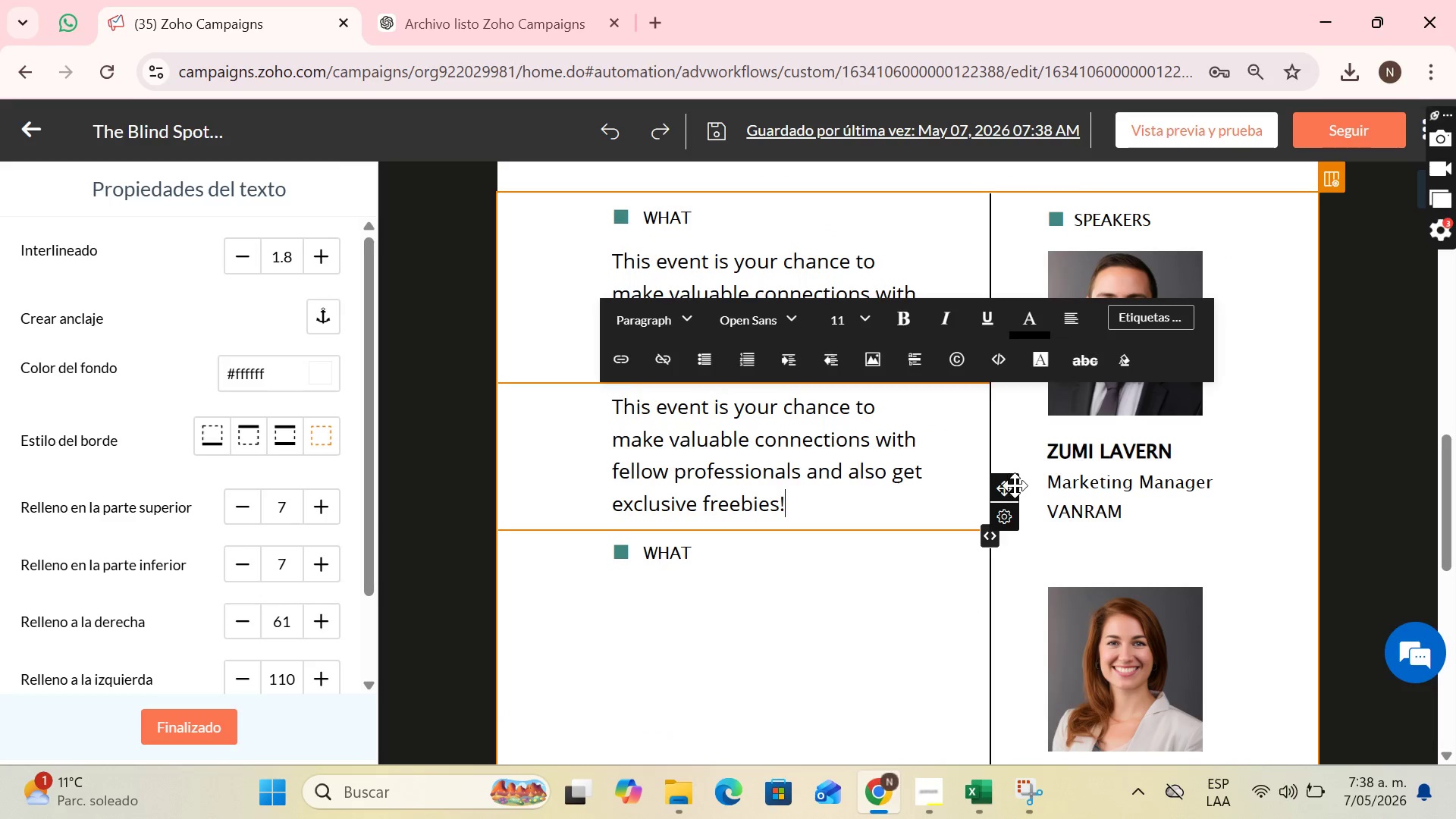 
left_click_drag(start_coordinate=[1015, 485], to_coordinate=[801, 475])
 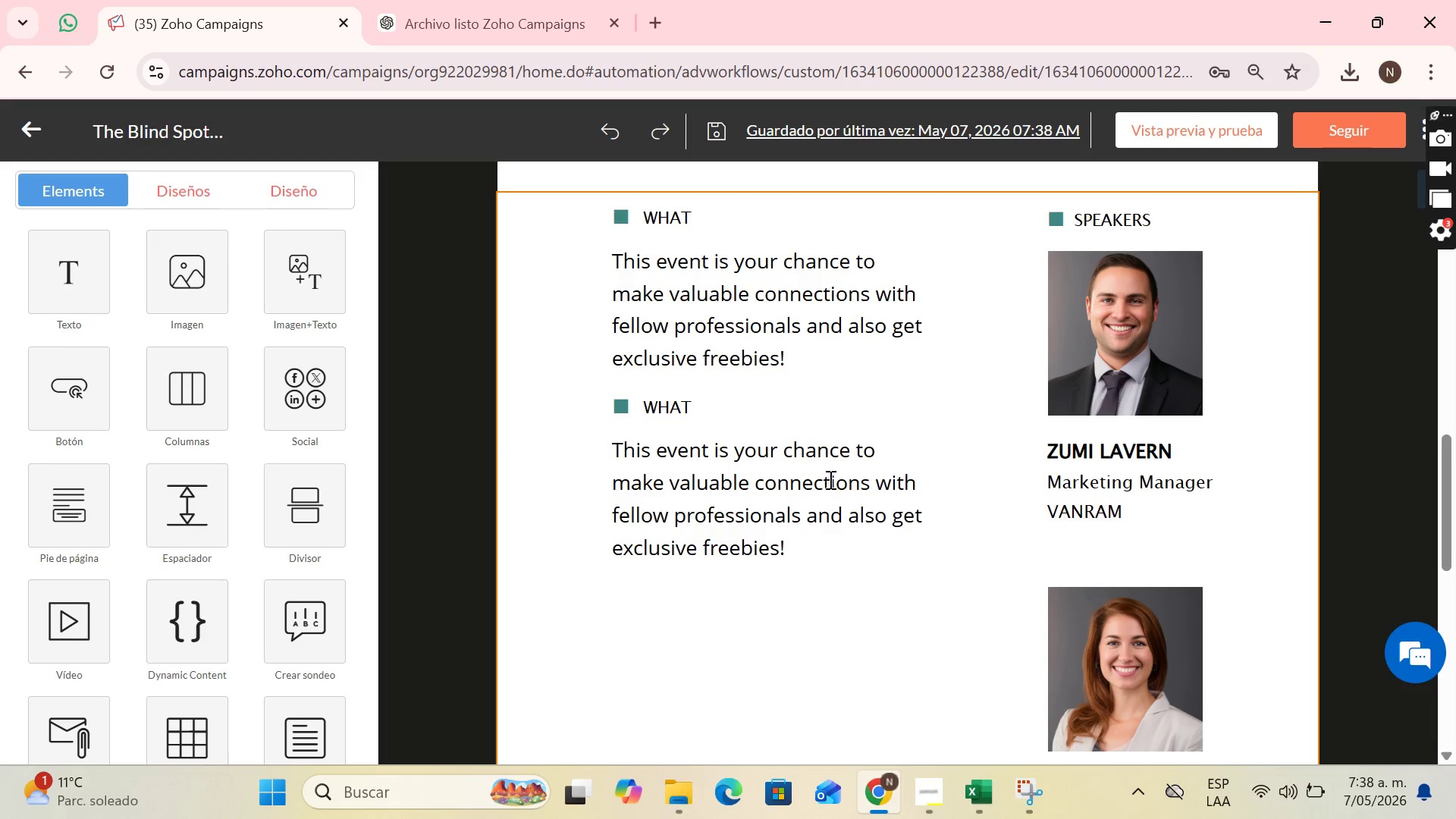 
scroll: coordinate [832, 482], scroll_direction: none, amount: 0.0
 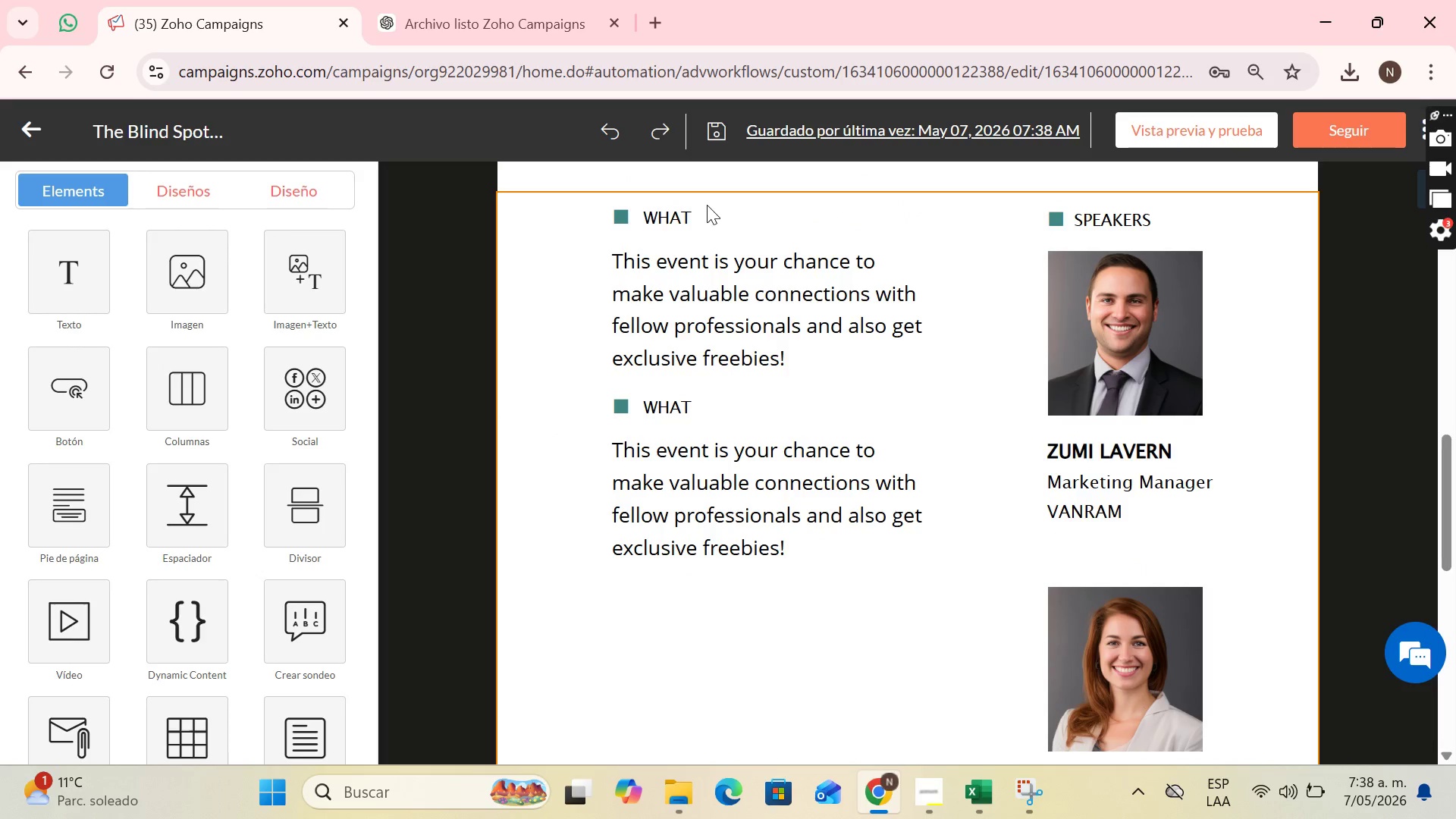 
left_click([725, 430])
 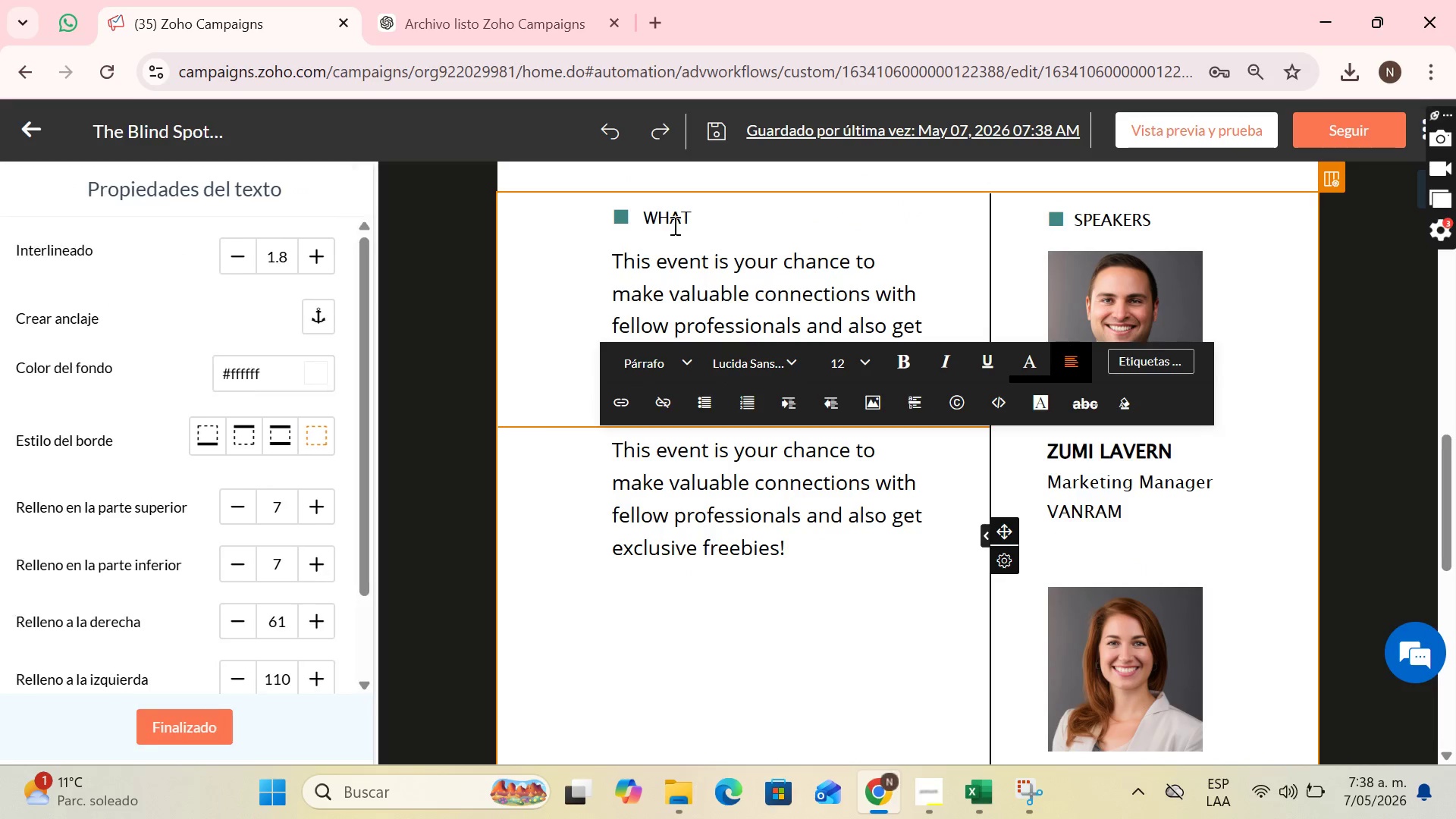 
left_click([692, 221])
 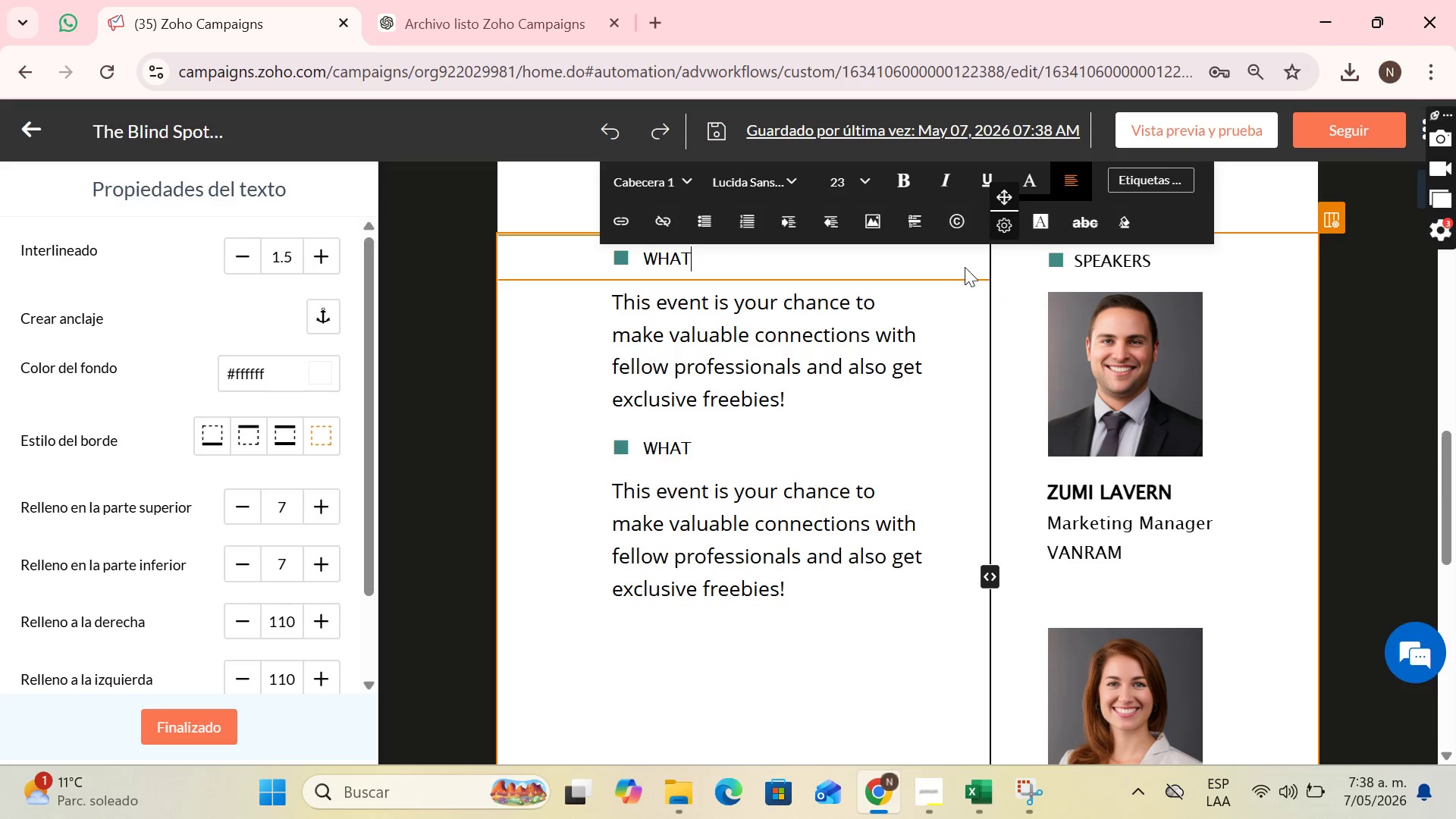 
left_click([1009, 313])
 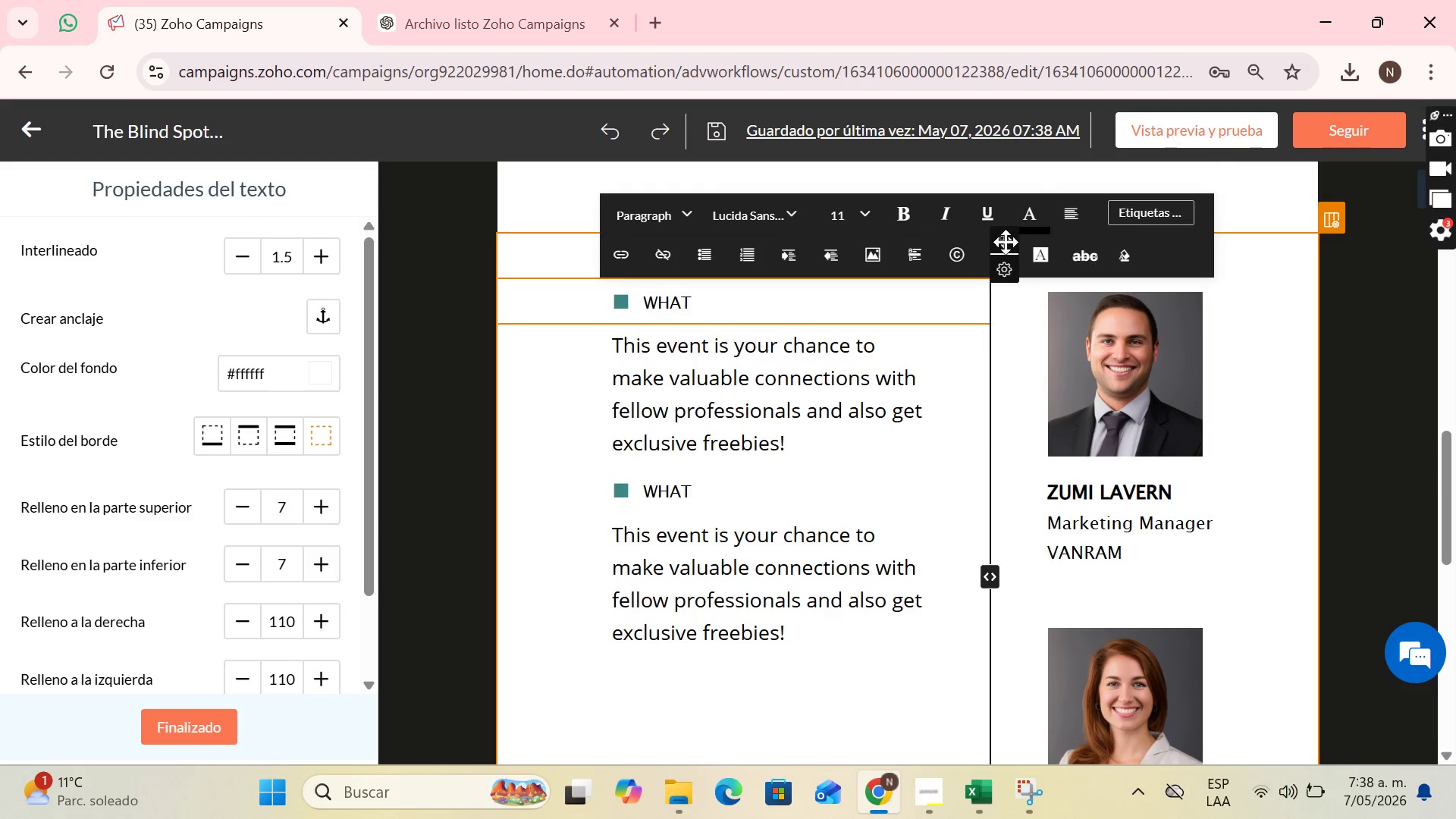 
left_click_drag(start_coordinate=[1006, 241], to_coordinate=[754, 597])
 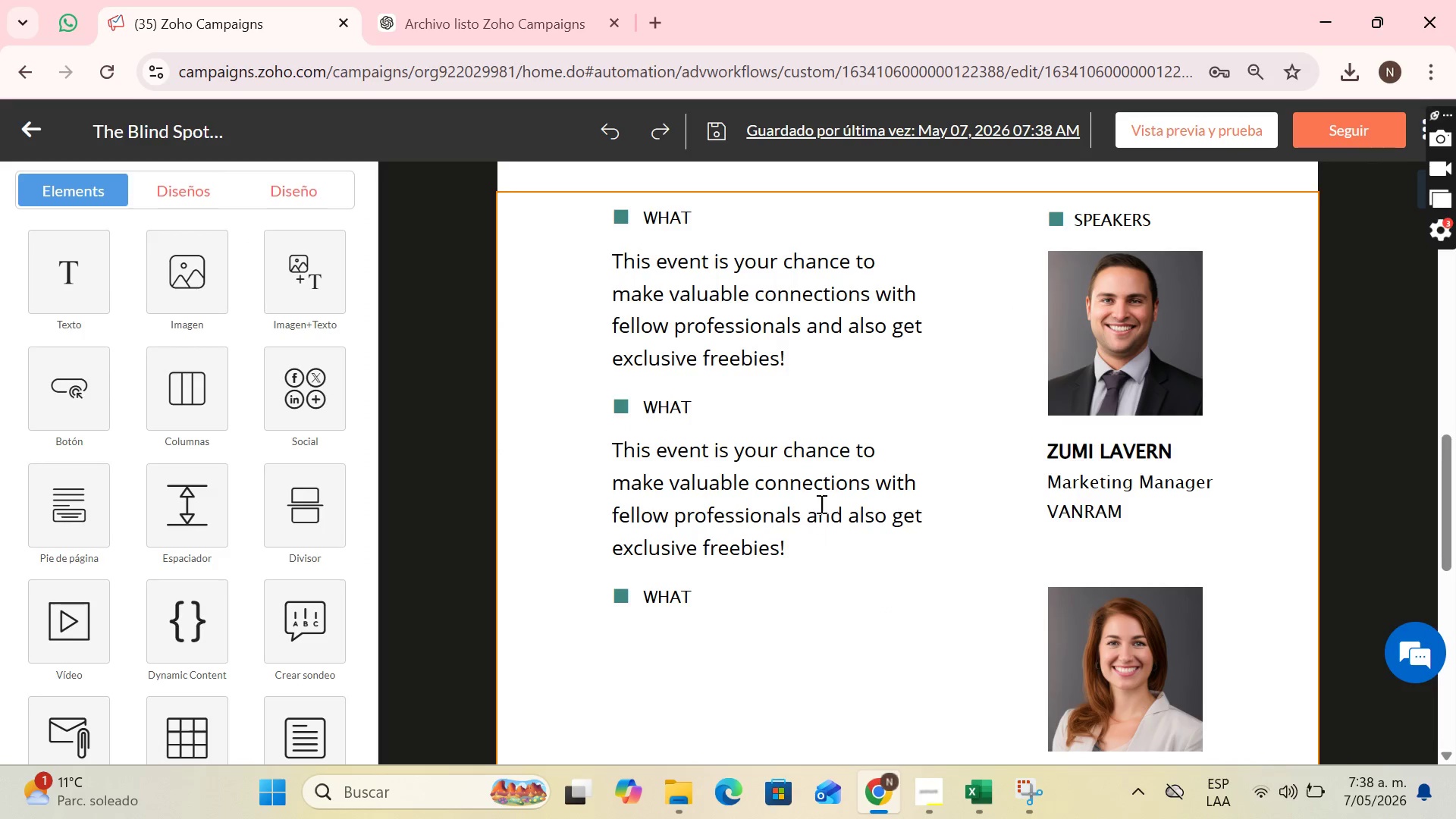 
left_click([820, 504])
 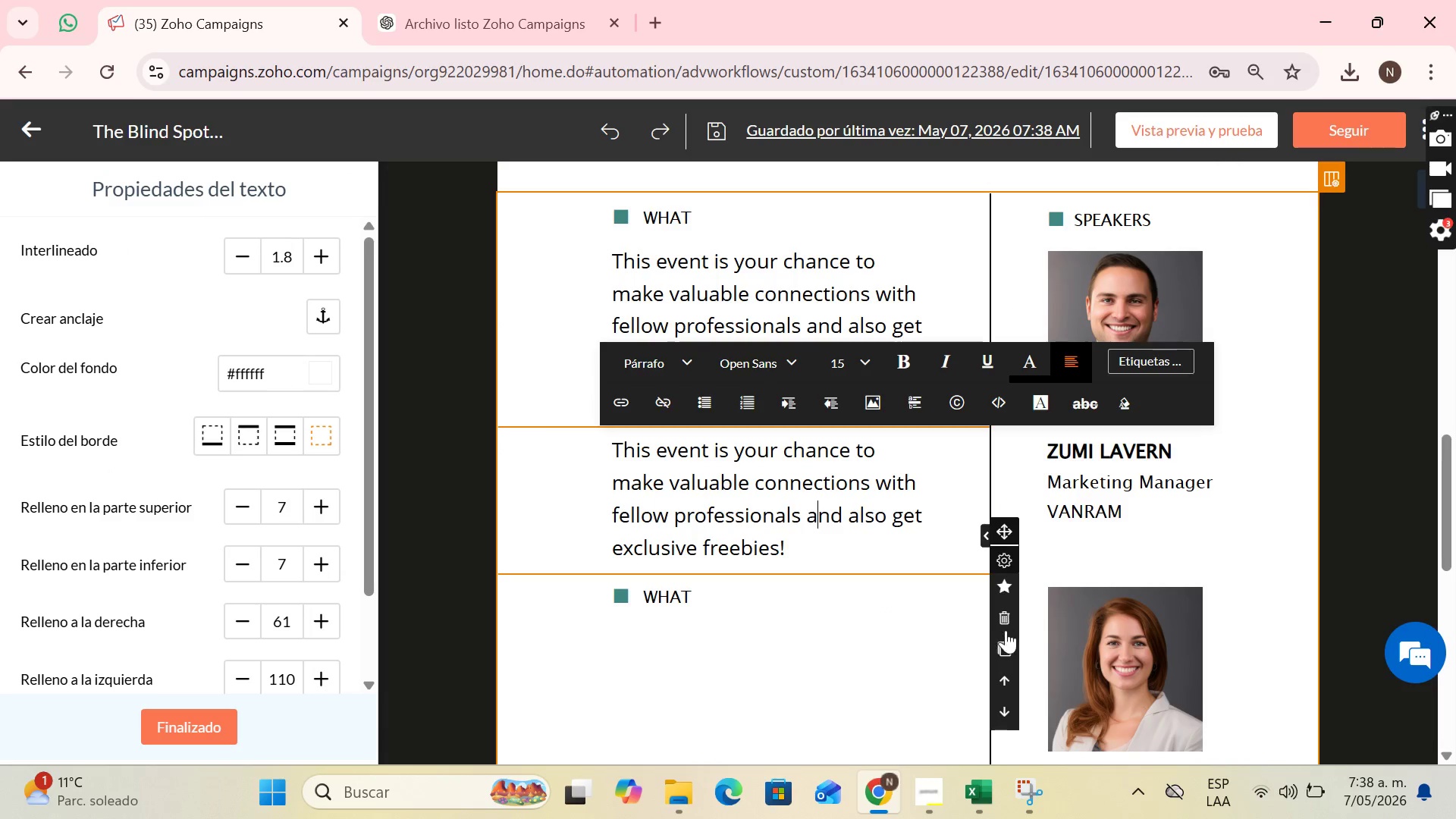 
left_click([1006, 644])
 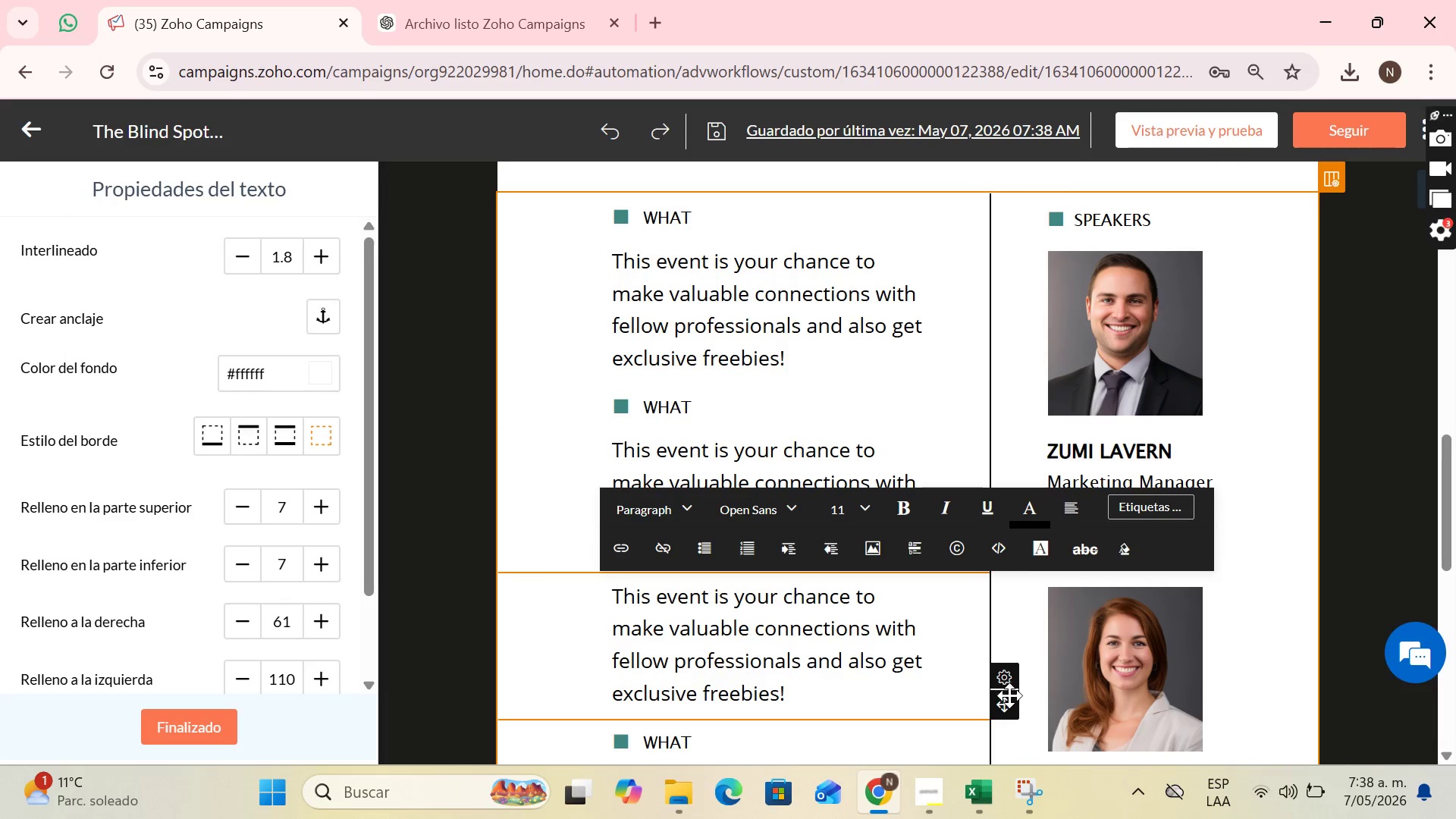 
left_click_drag(start_coordinate=[1009, 695], to_coordinate=[778, 579])
 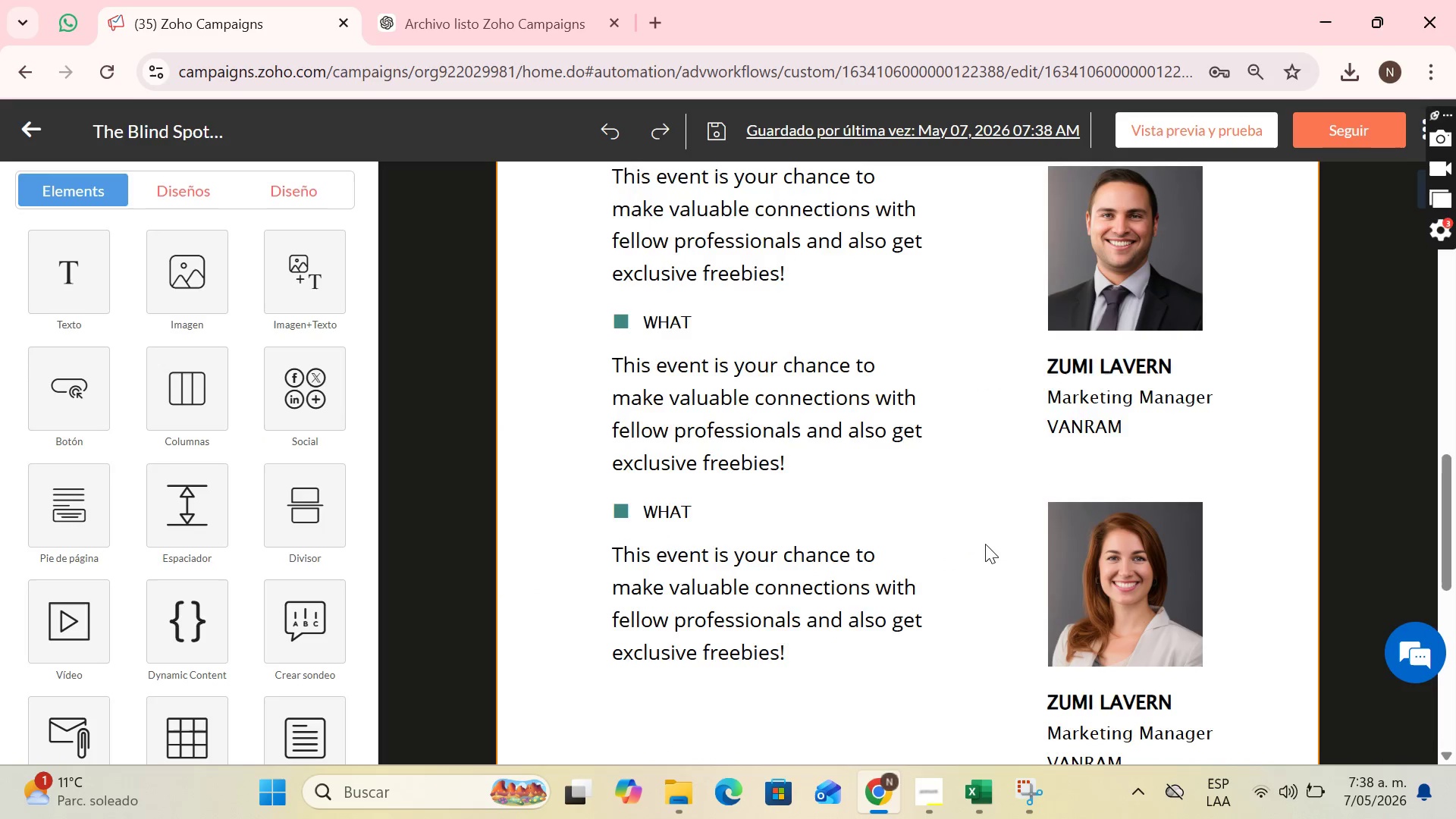 
scroll: coordinate [1090, 479], scroll_direction: up, amount: 2.0
 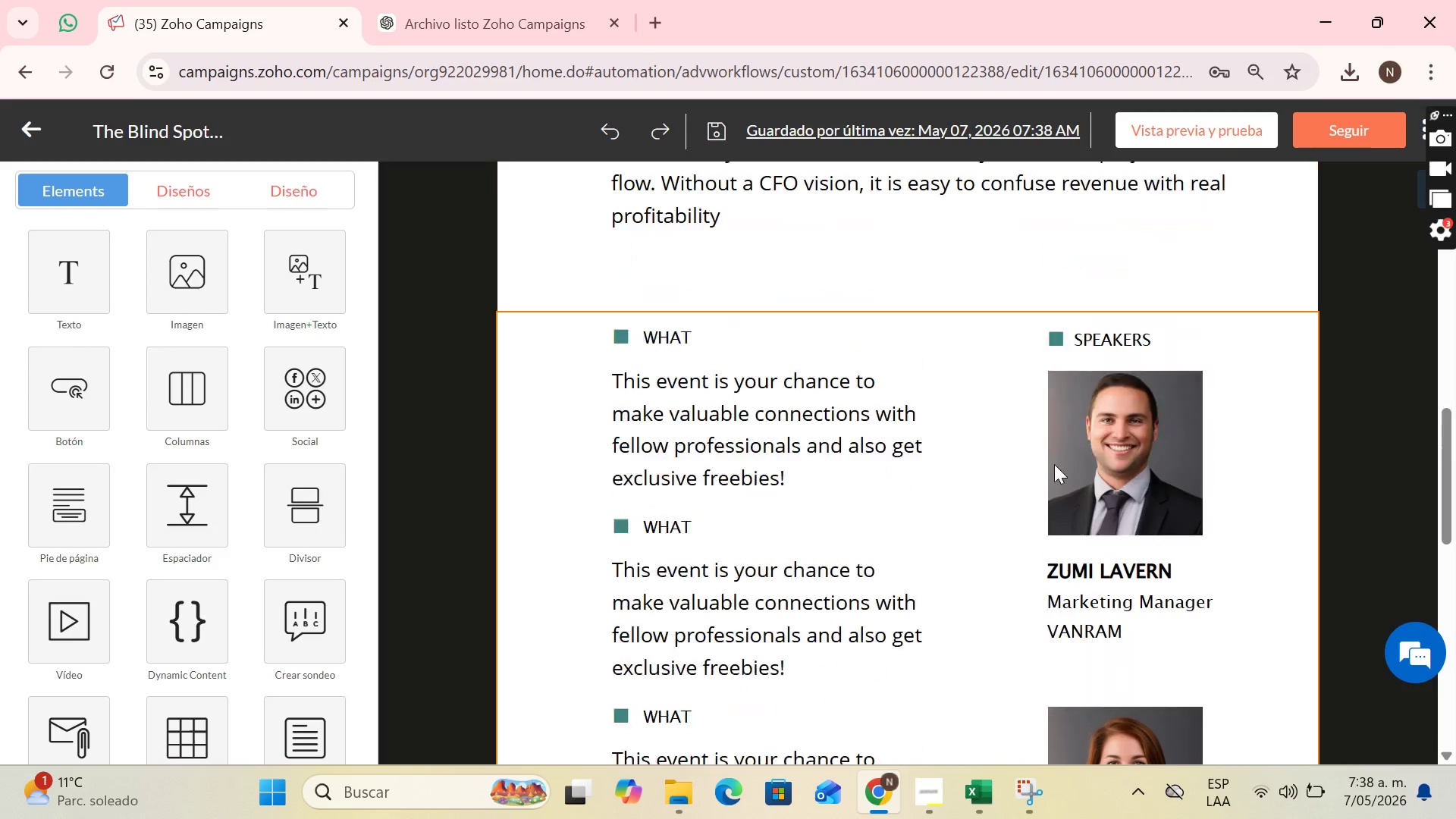 
mouse_move([1074, 469])
 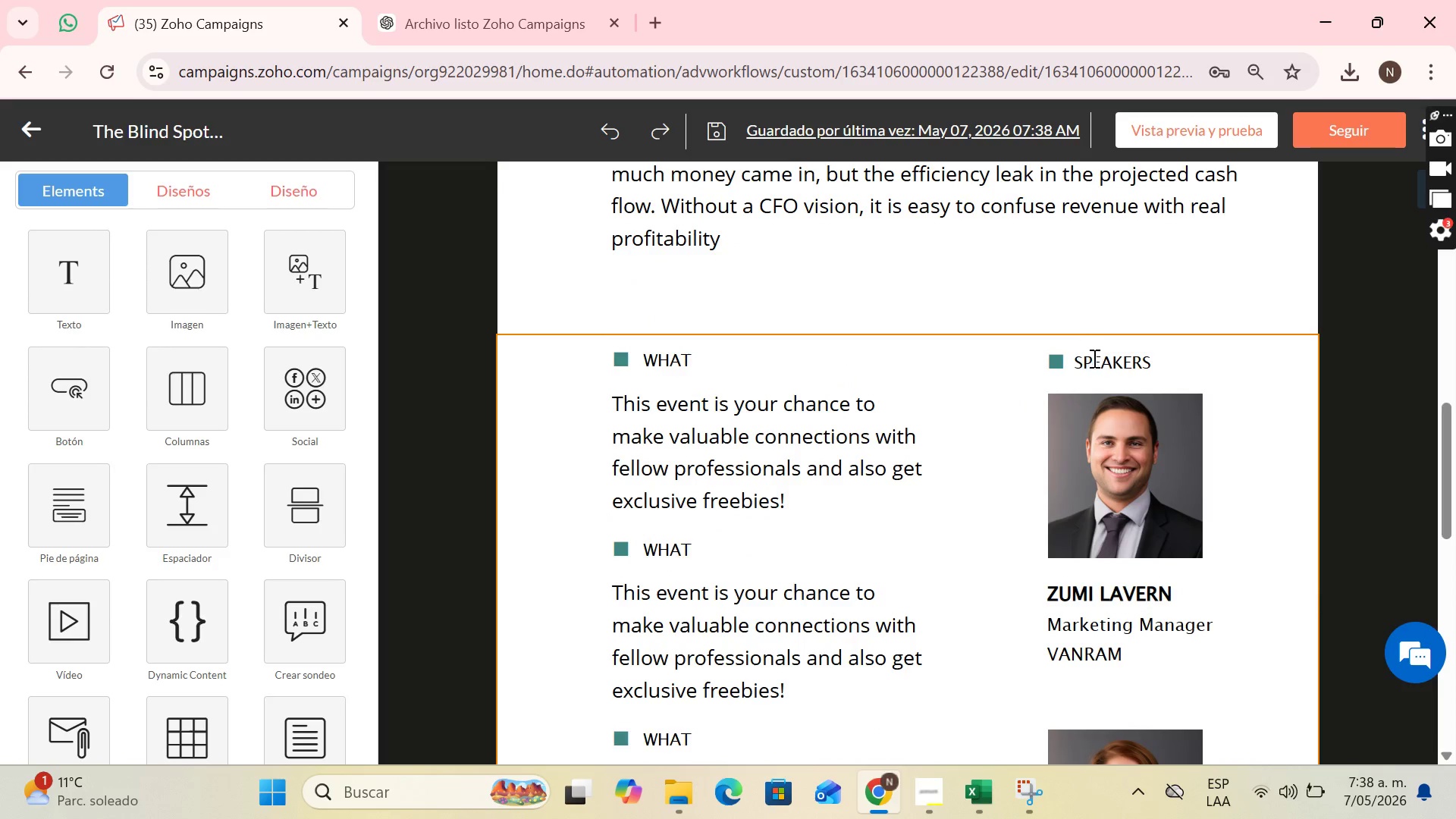 
left_click([1094, 358])
 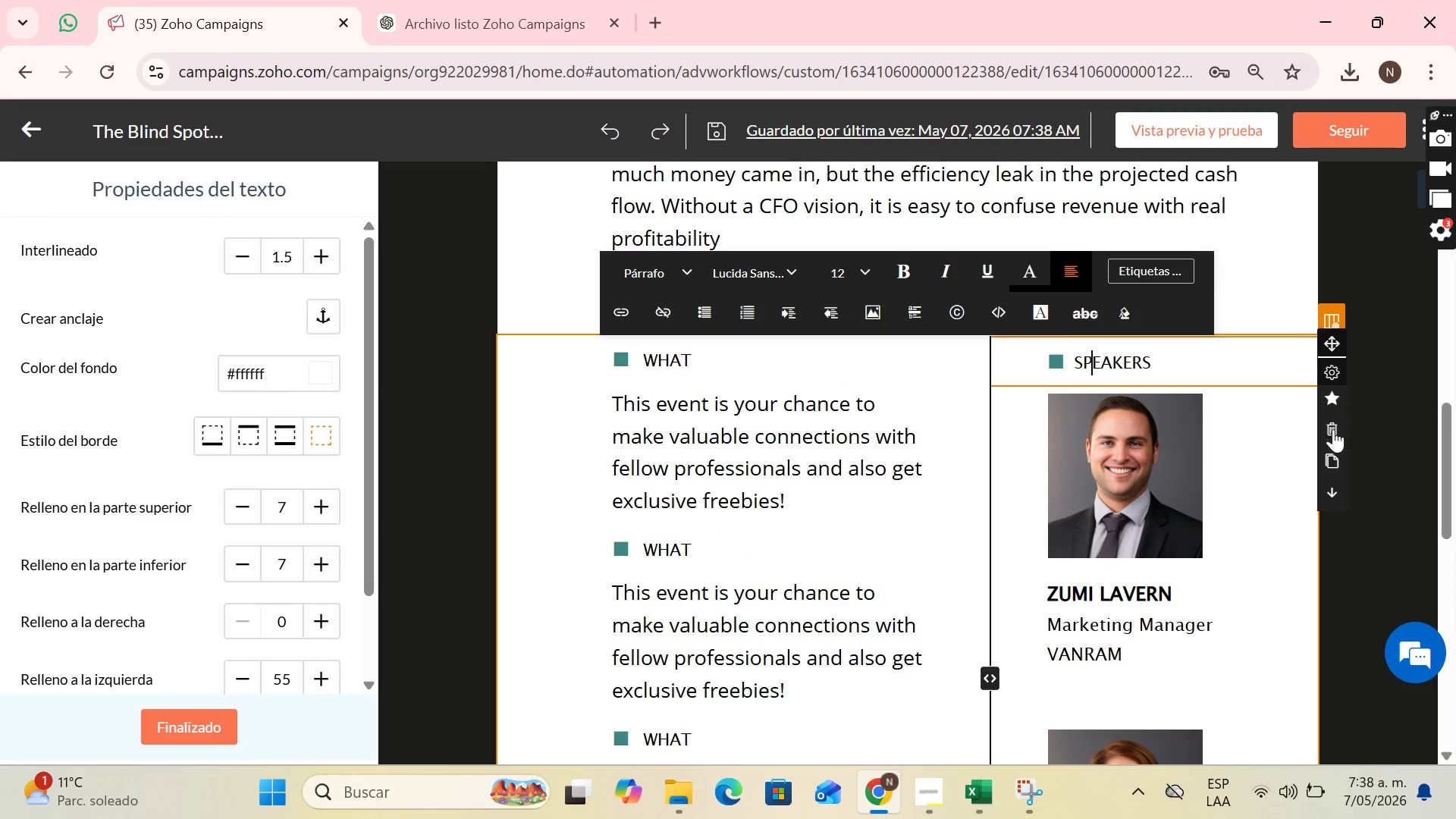 
left_click([1335, 421])
 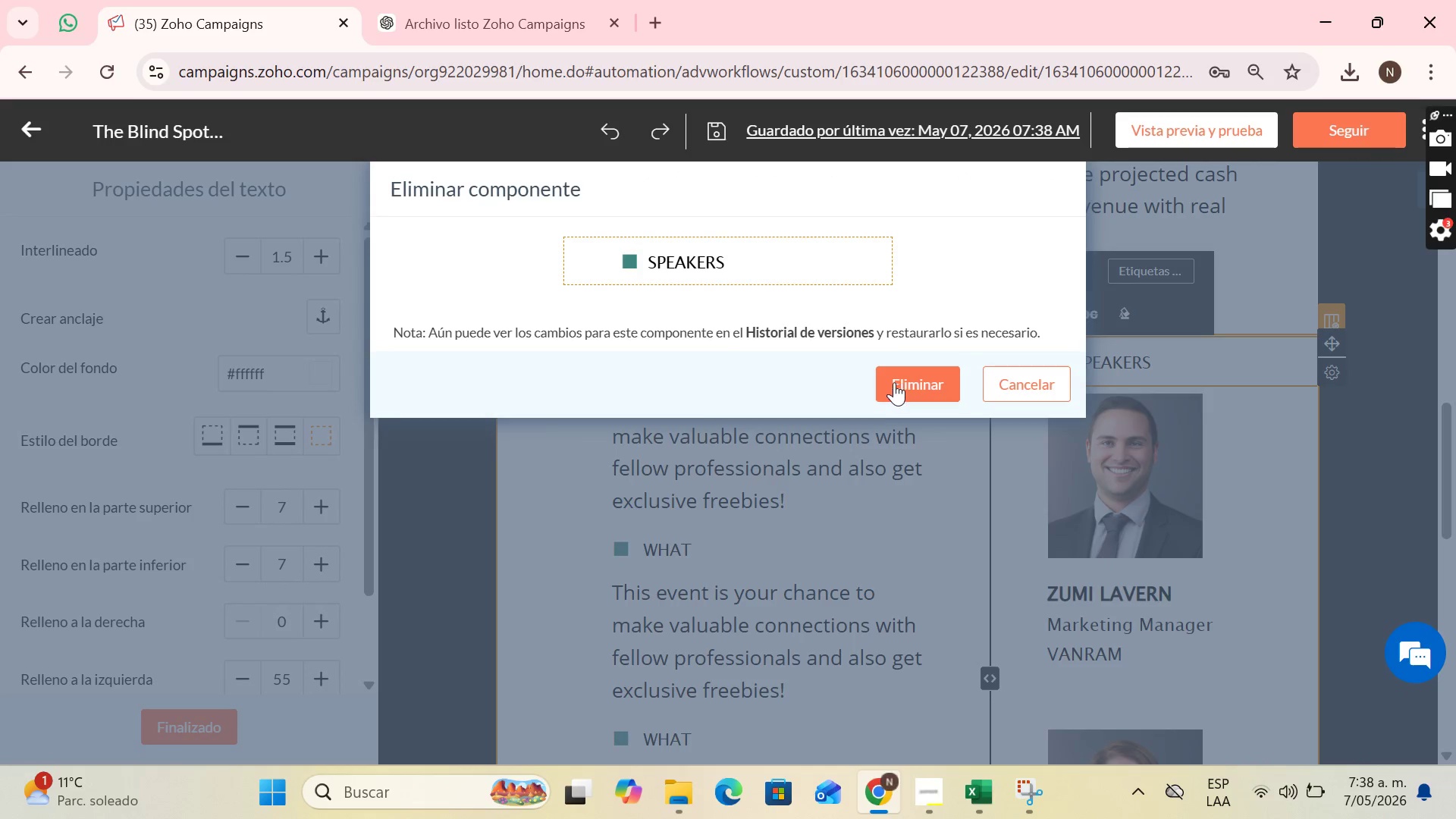 
left_click([896, 381])
 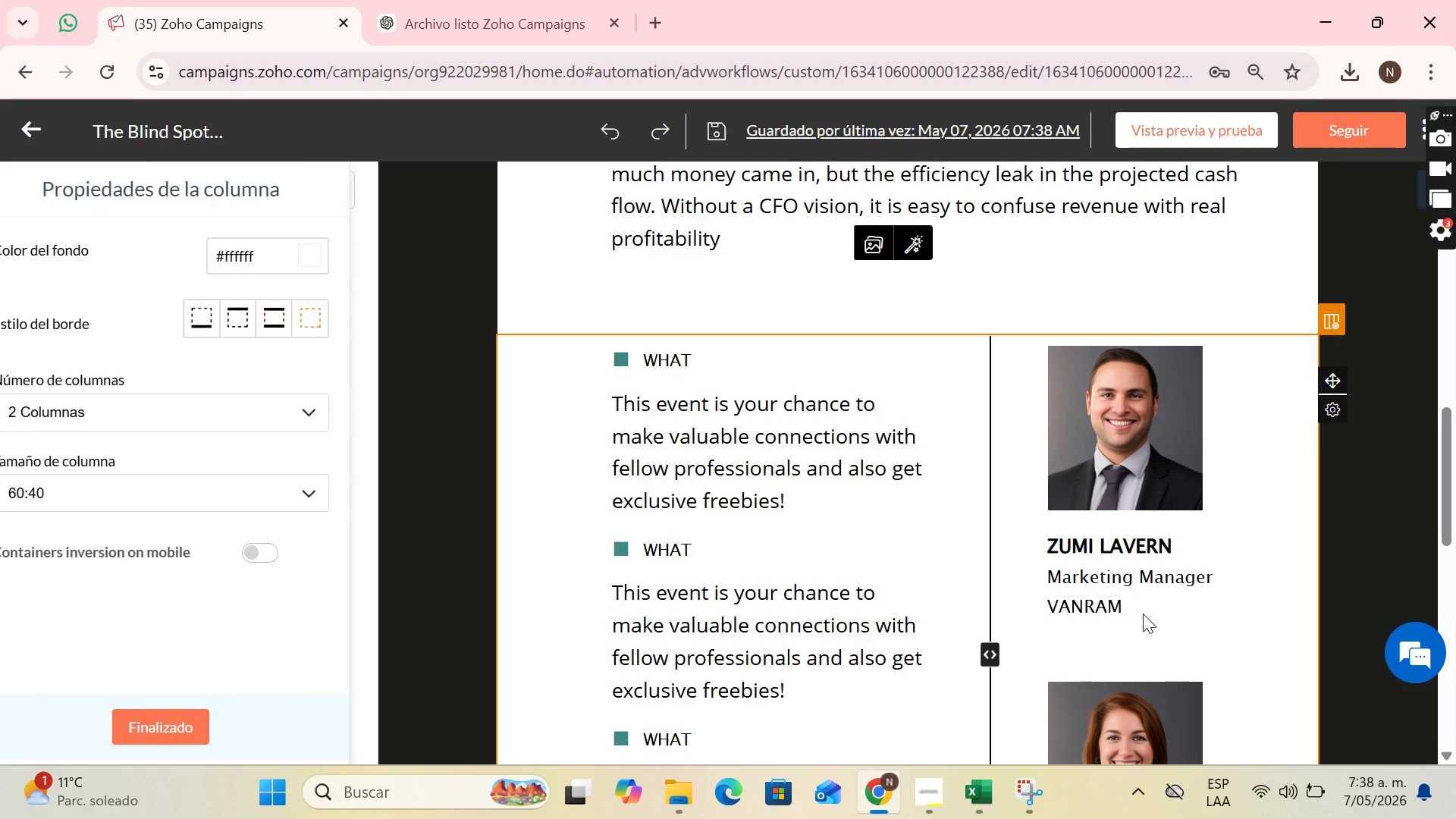 
left_click([1185, 530])
 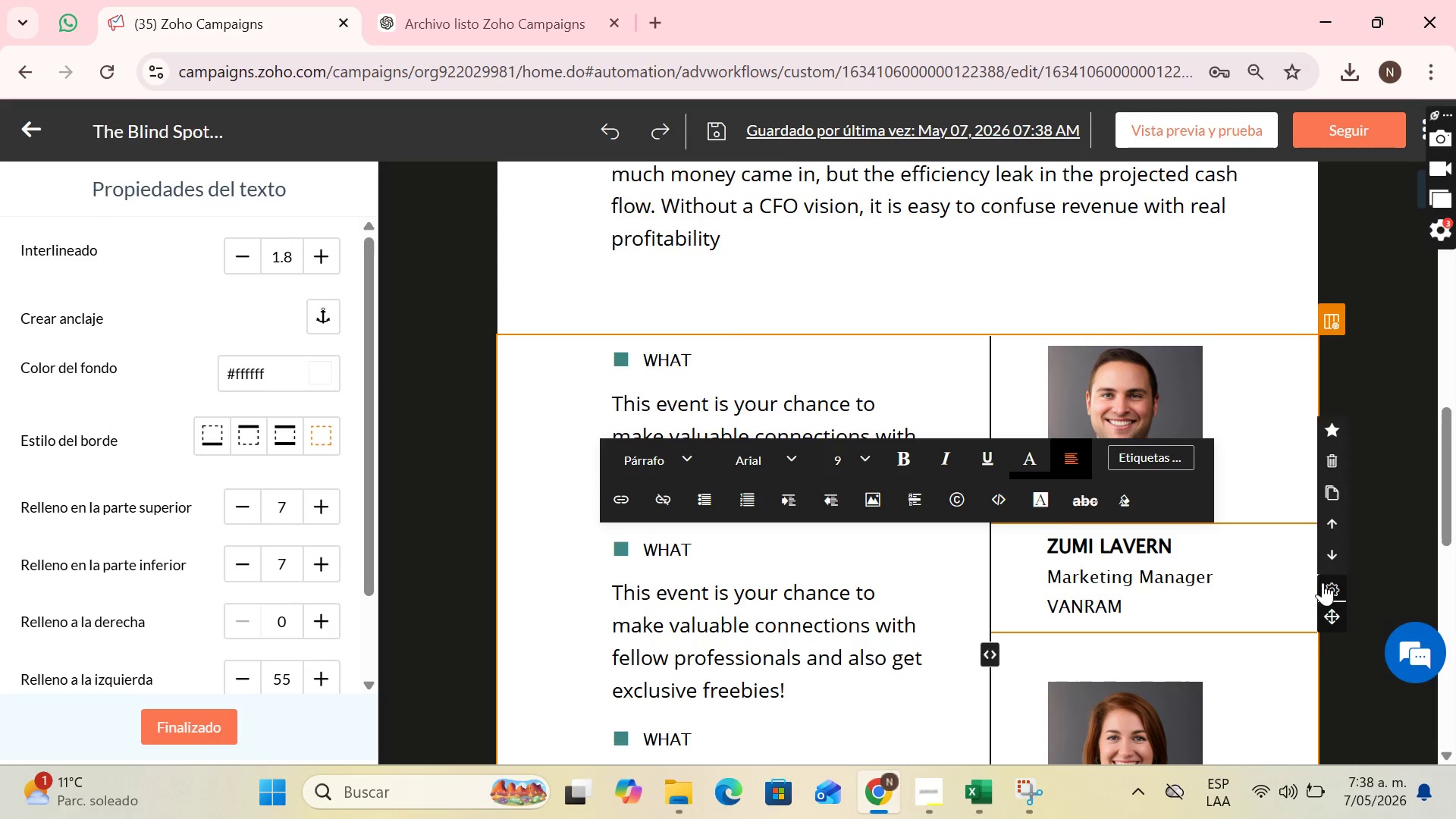 
scroll: coordinate [1169, 601], scroll_direction: down, amount: 6.0
 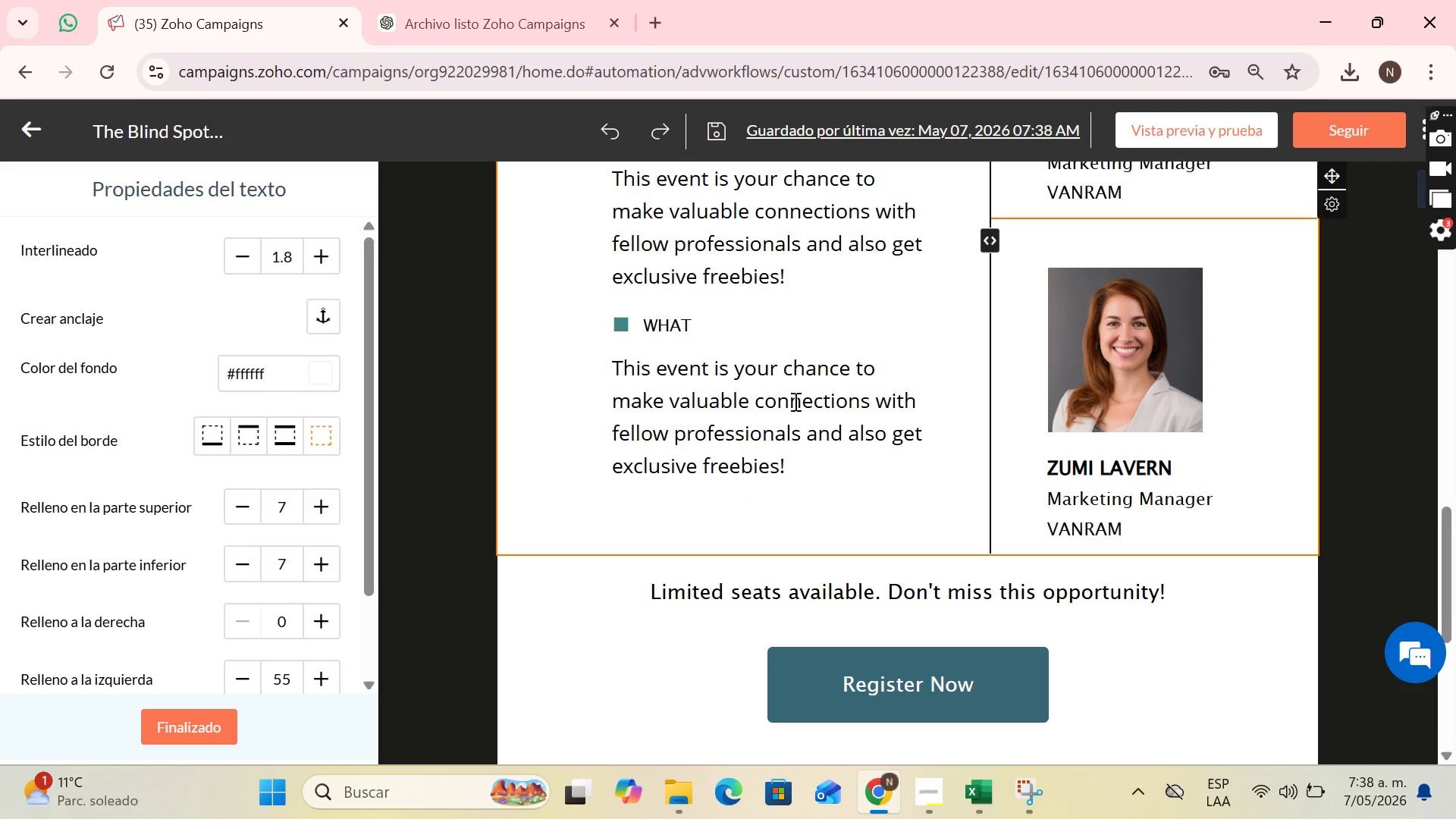 
scroll: coordinate [686, 428], scroll_direction: up, amount: 2.0
 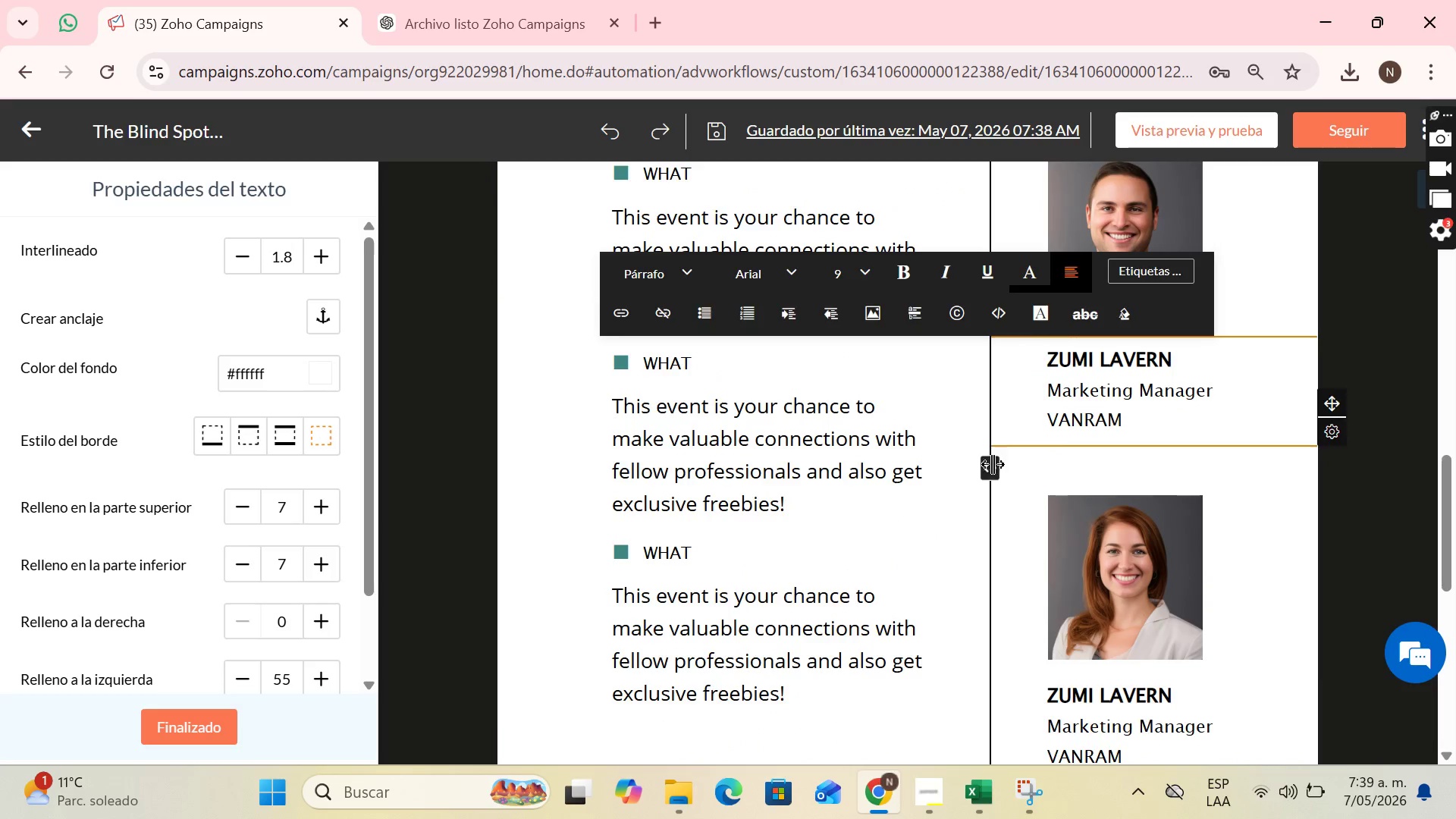 
left_click_drag(start_coordinate=[993, 464], to_coordinate=[999, 462])
 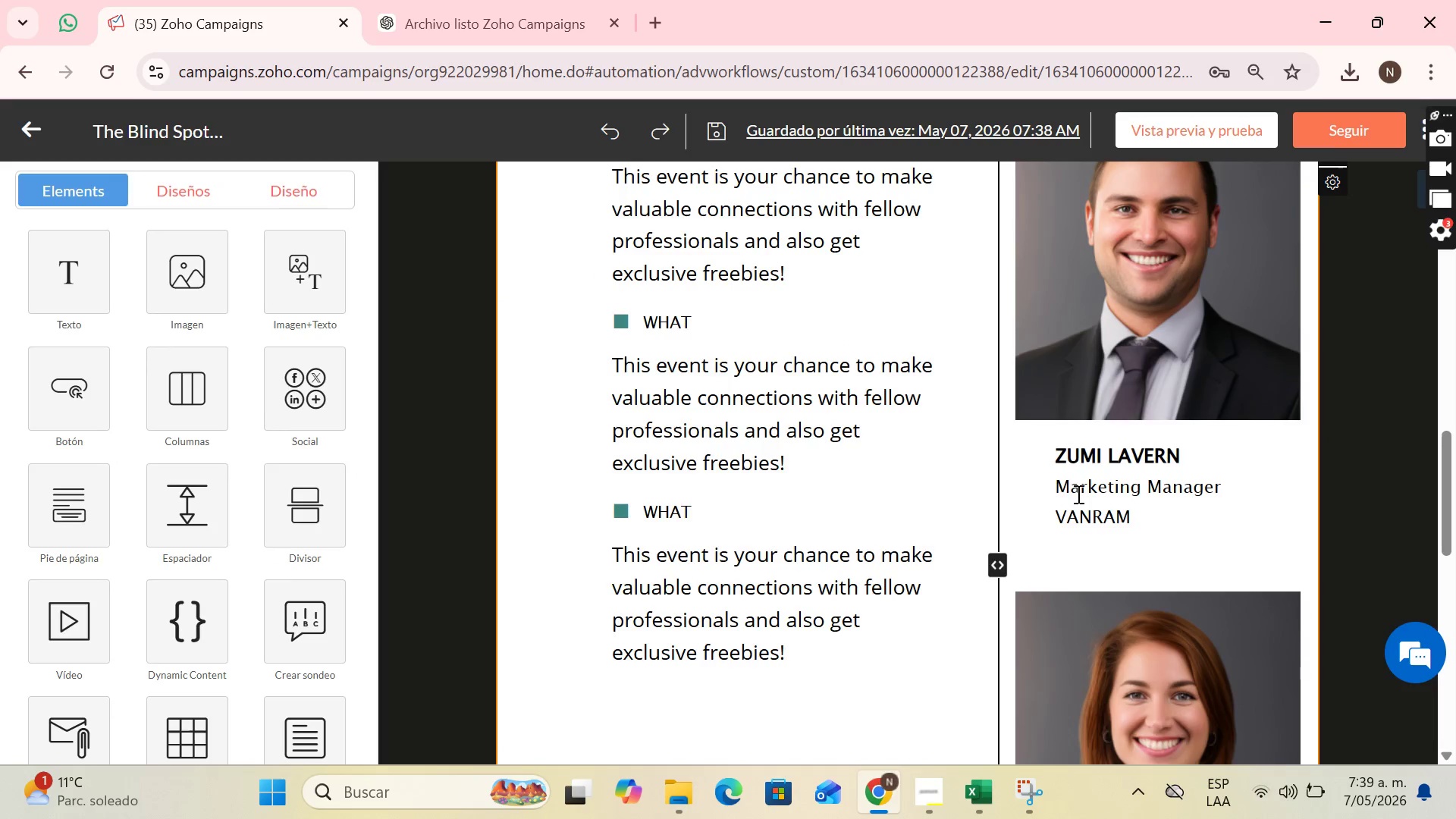 
scroll: coordinate [805, 479], scroll_direction: down, amount: 4.0
 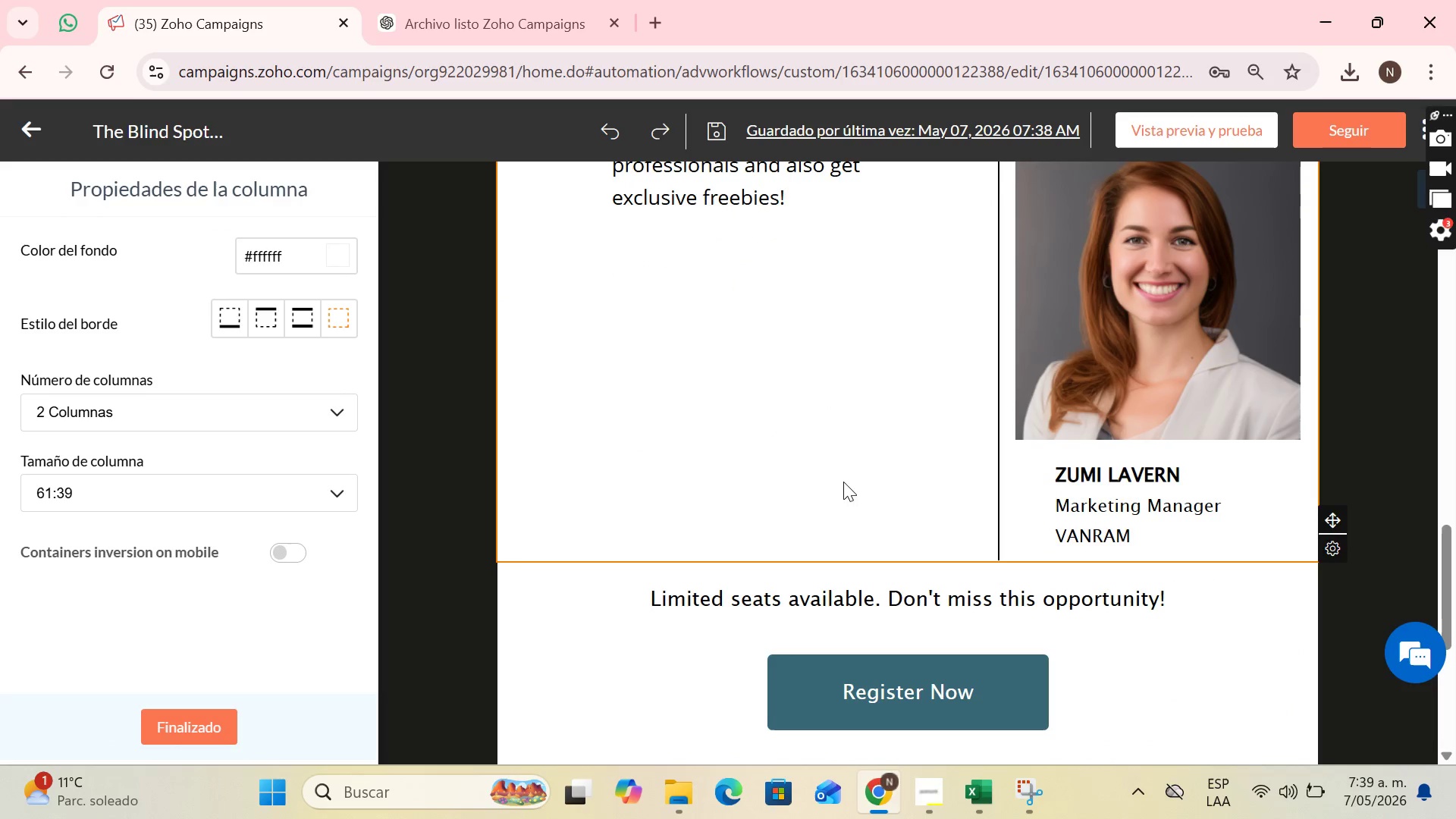 
scroll: coordinate [852, 479], scroll_direction: up, amount: 1.0
 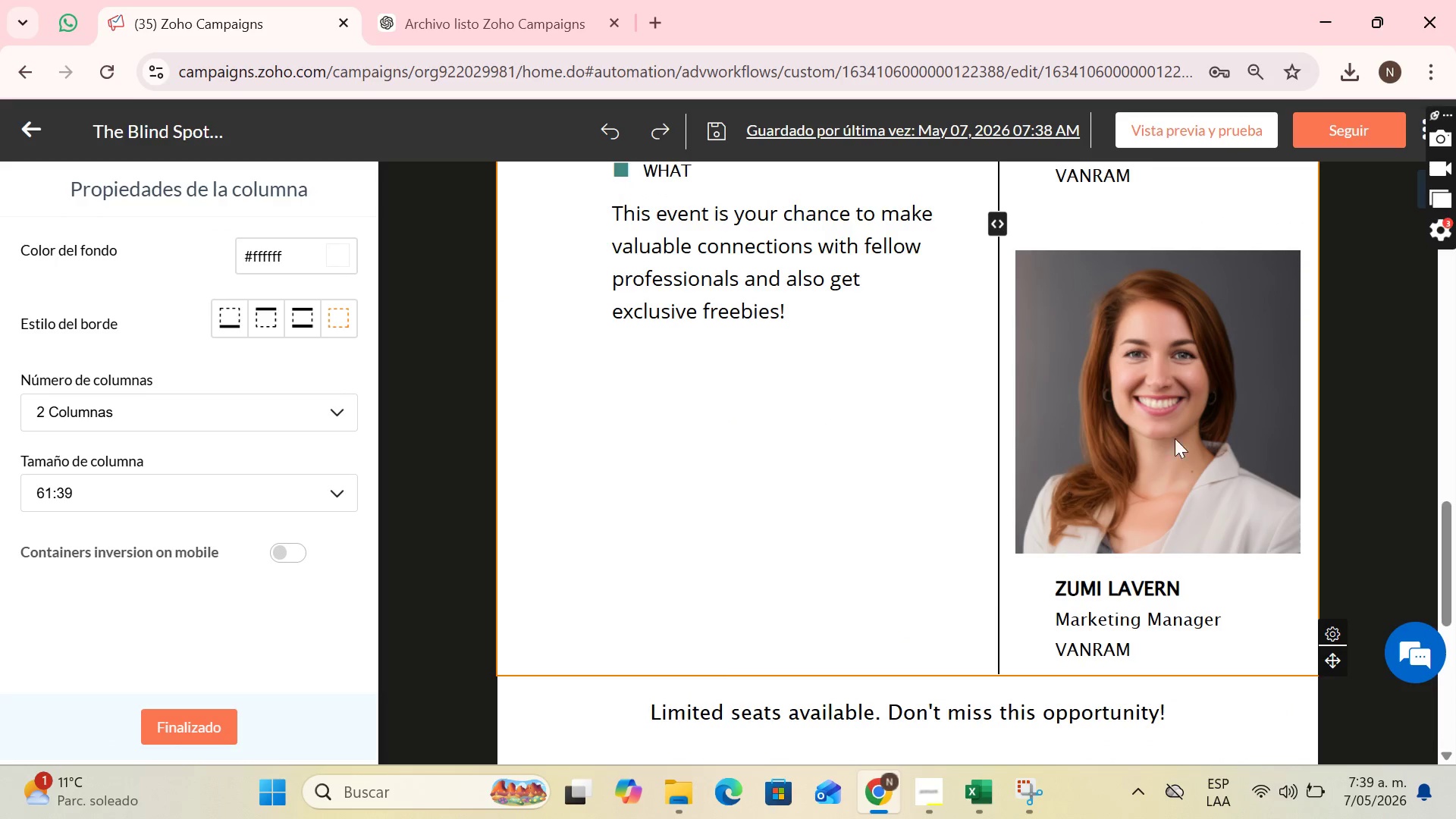 
left_click([1190, 428])
 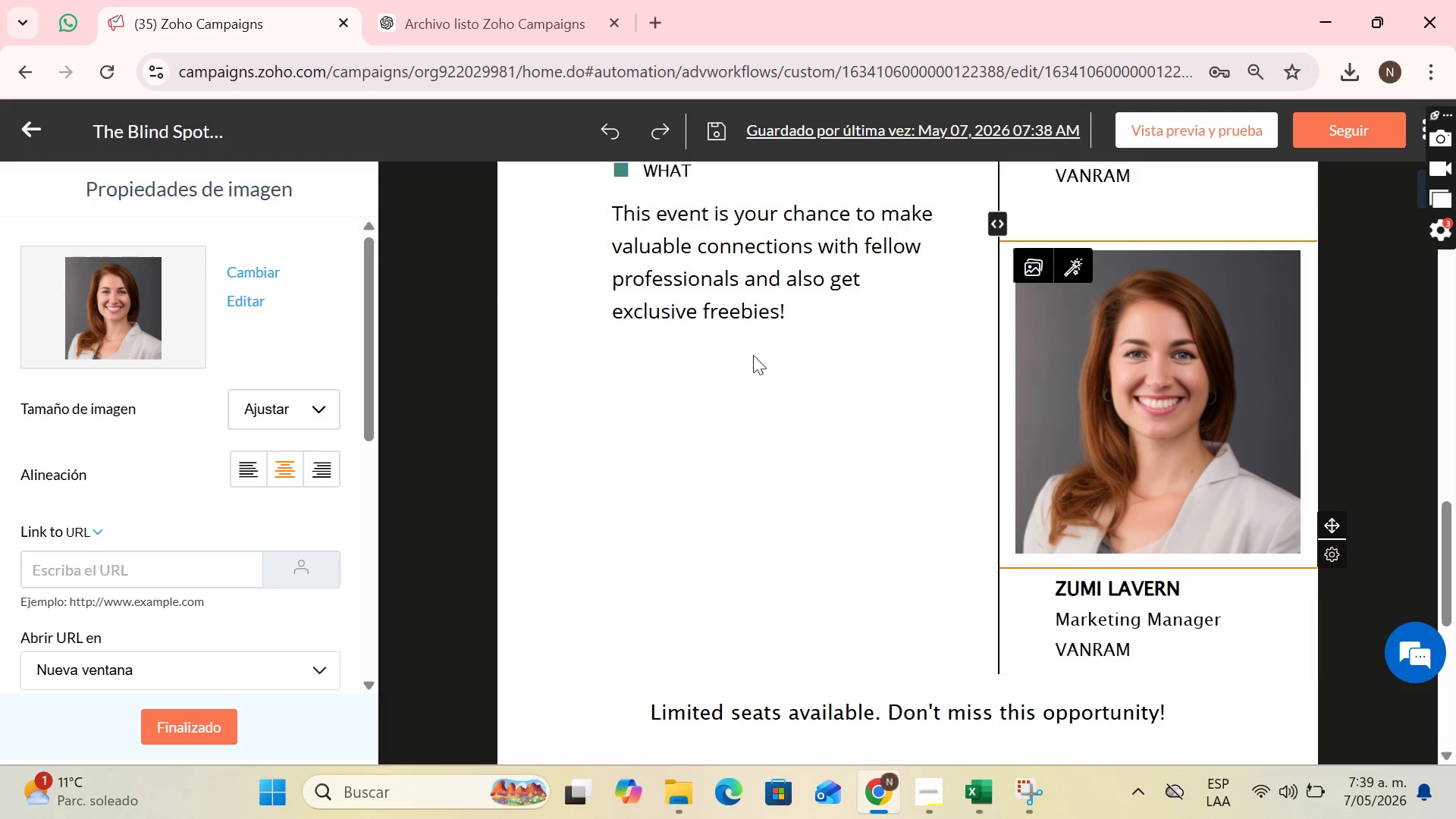 
key(Control+Z)
 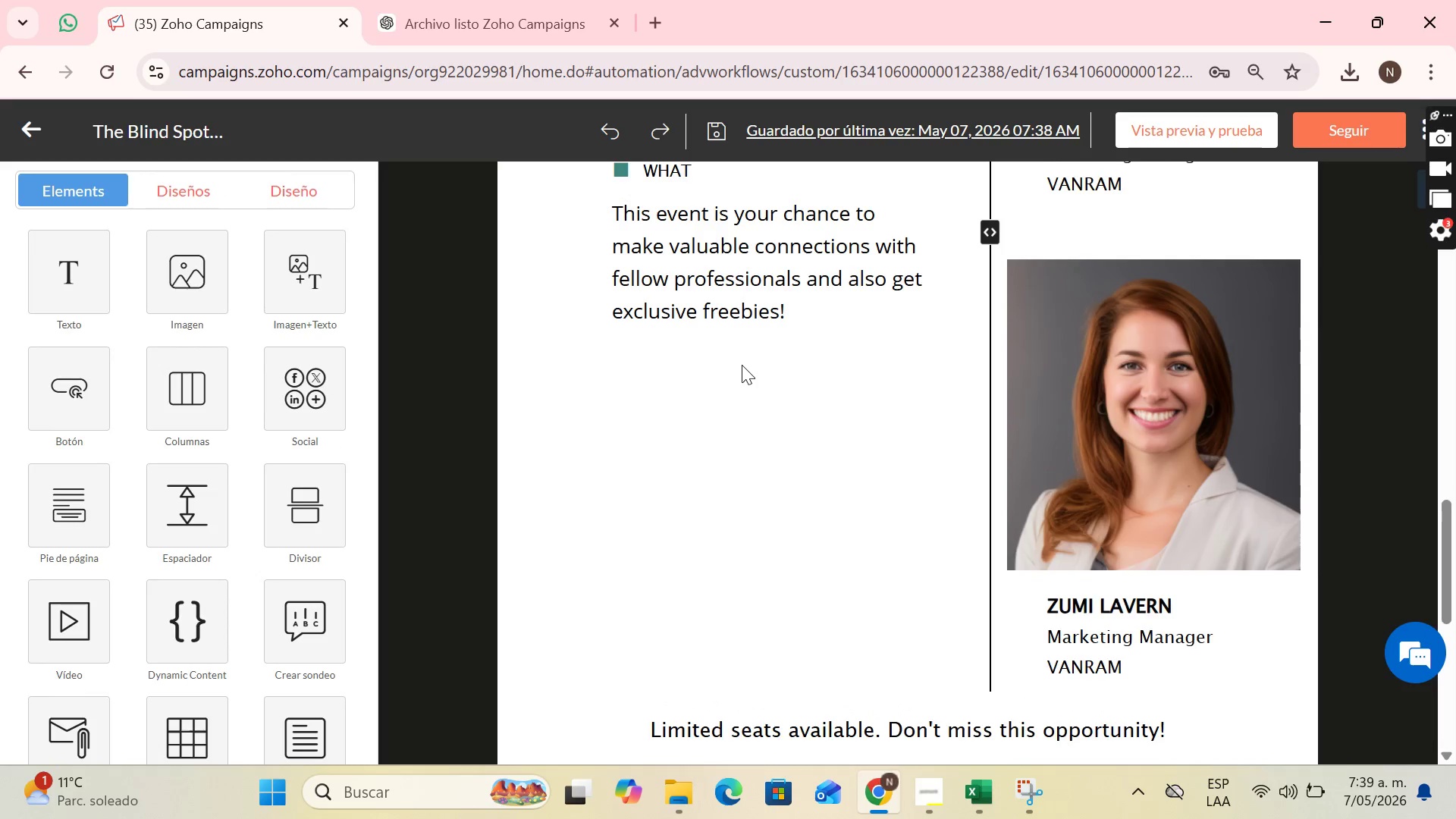 
key(Control+Z)
 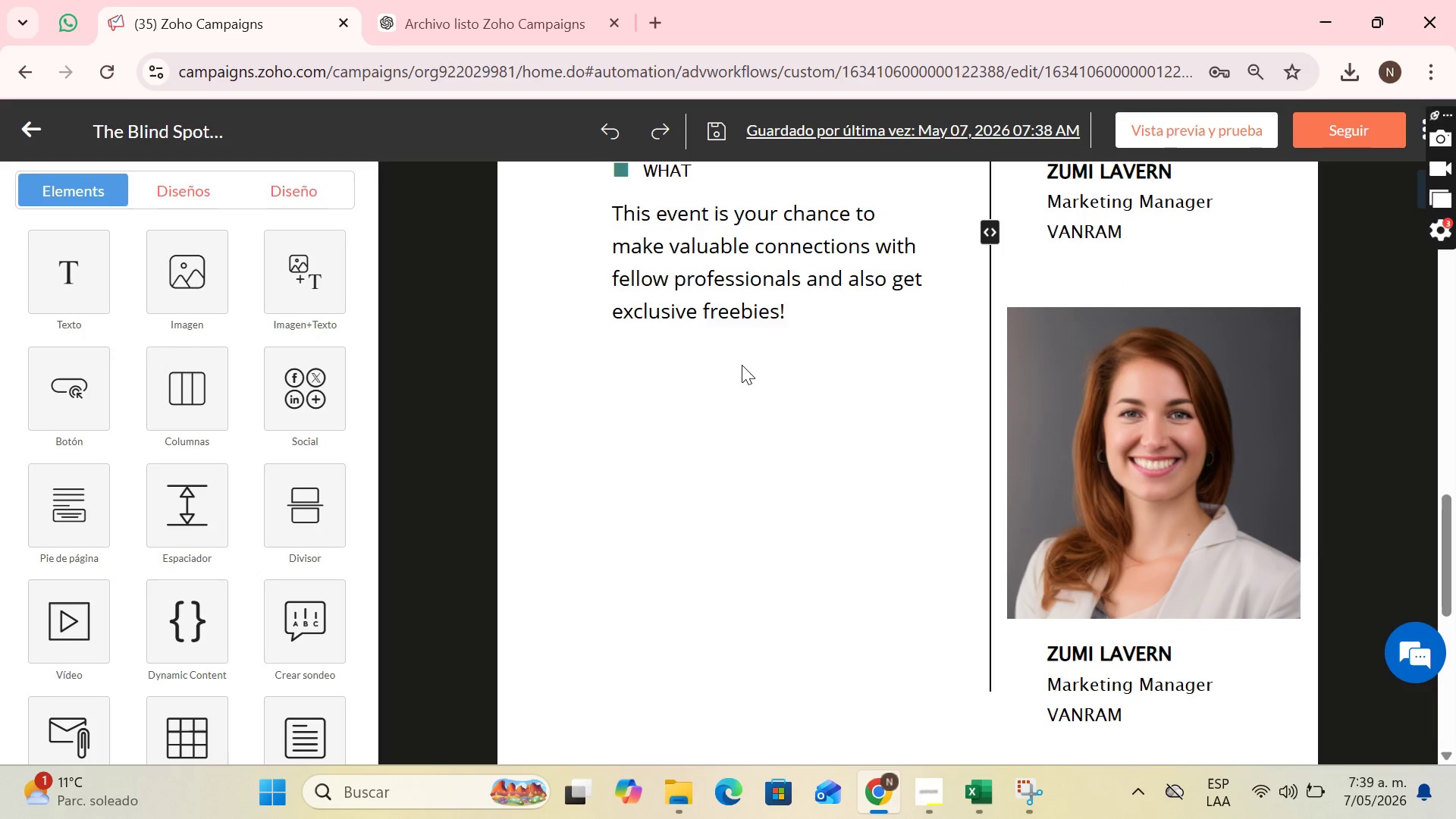 
key(Control+Z)
 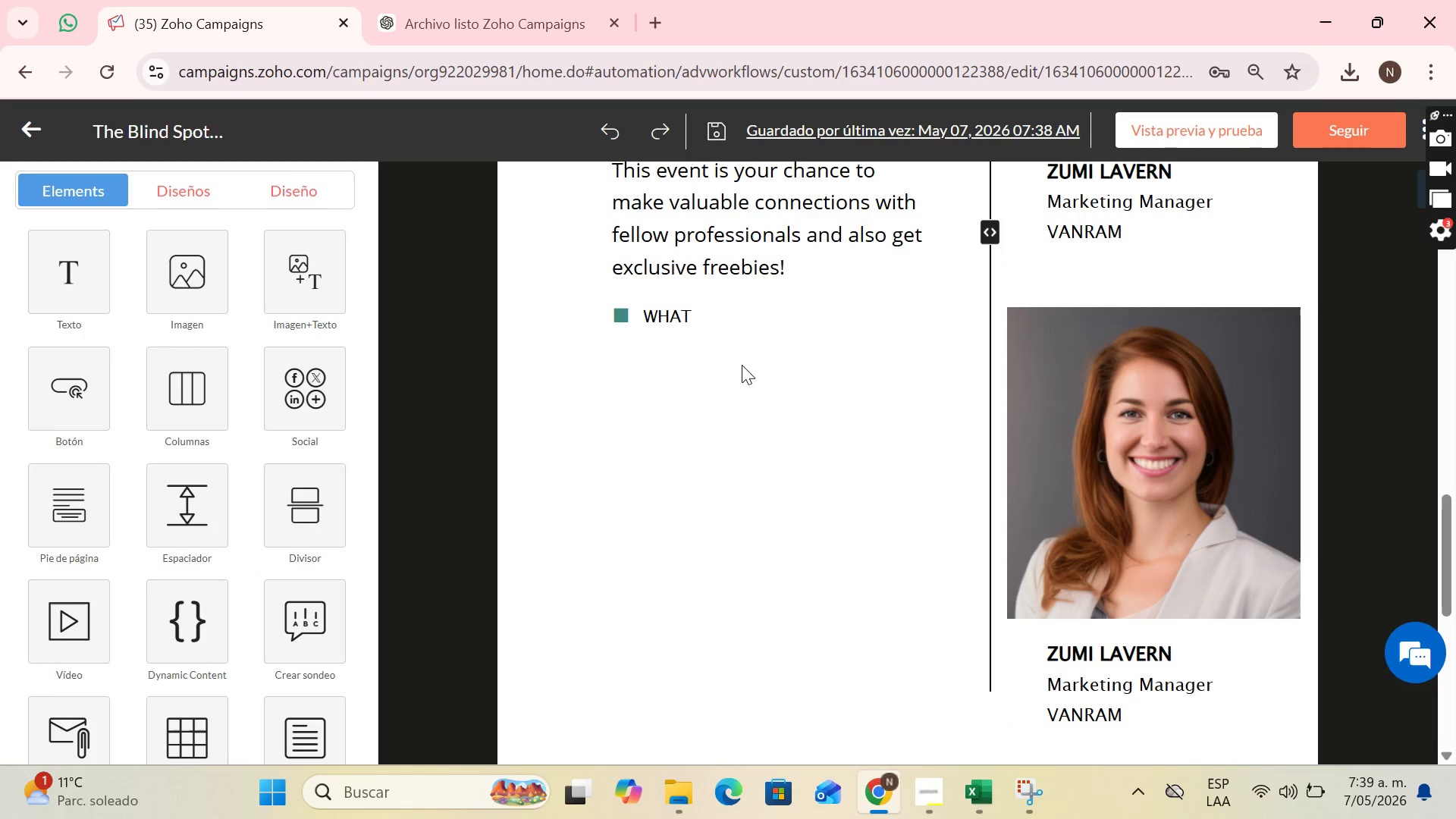 
key(Control+Z)
 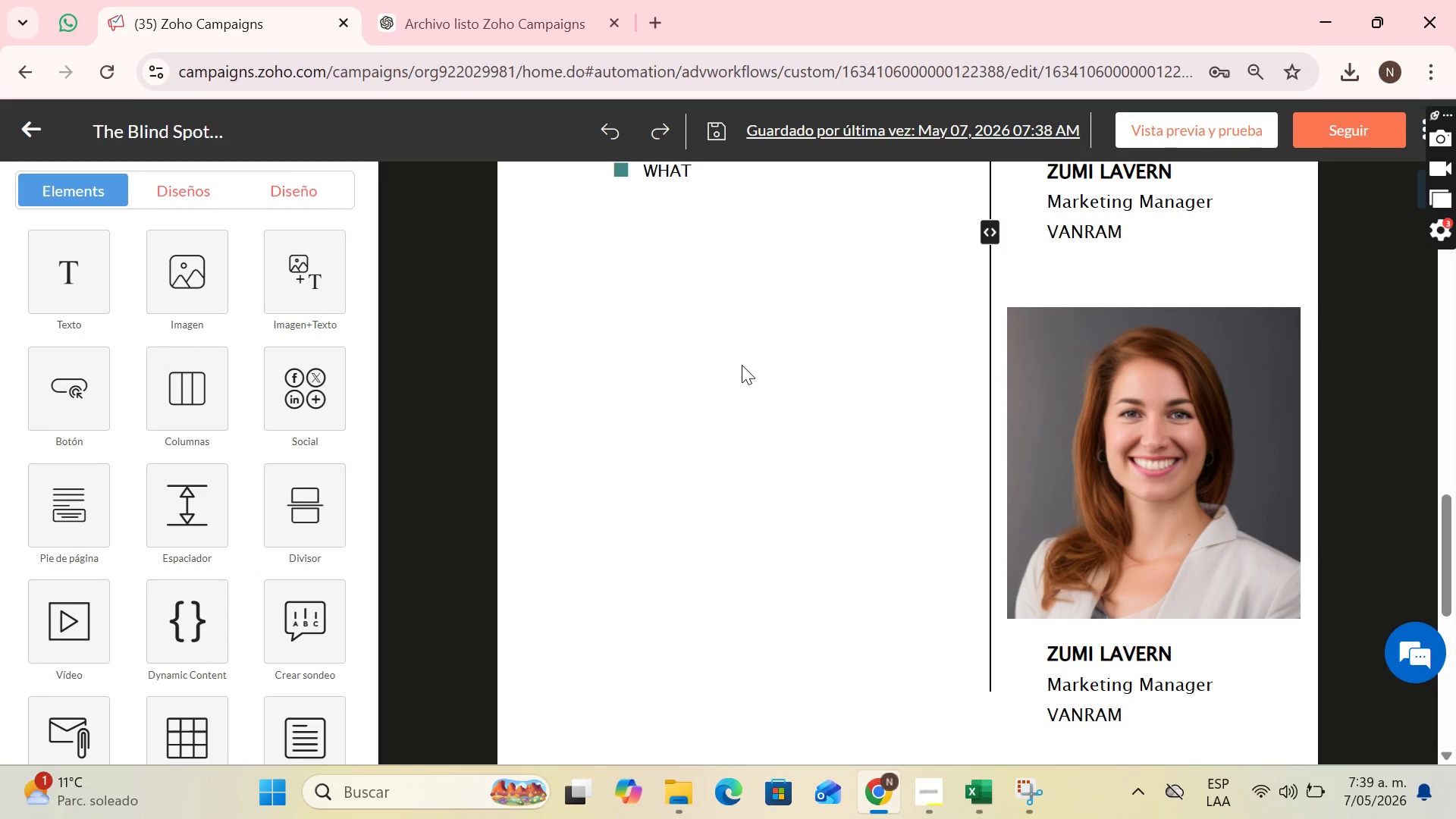 
key(Control+Y)
 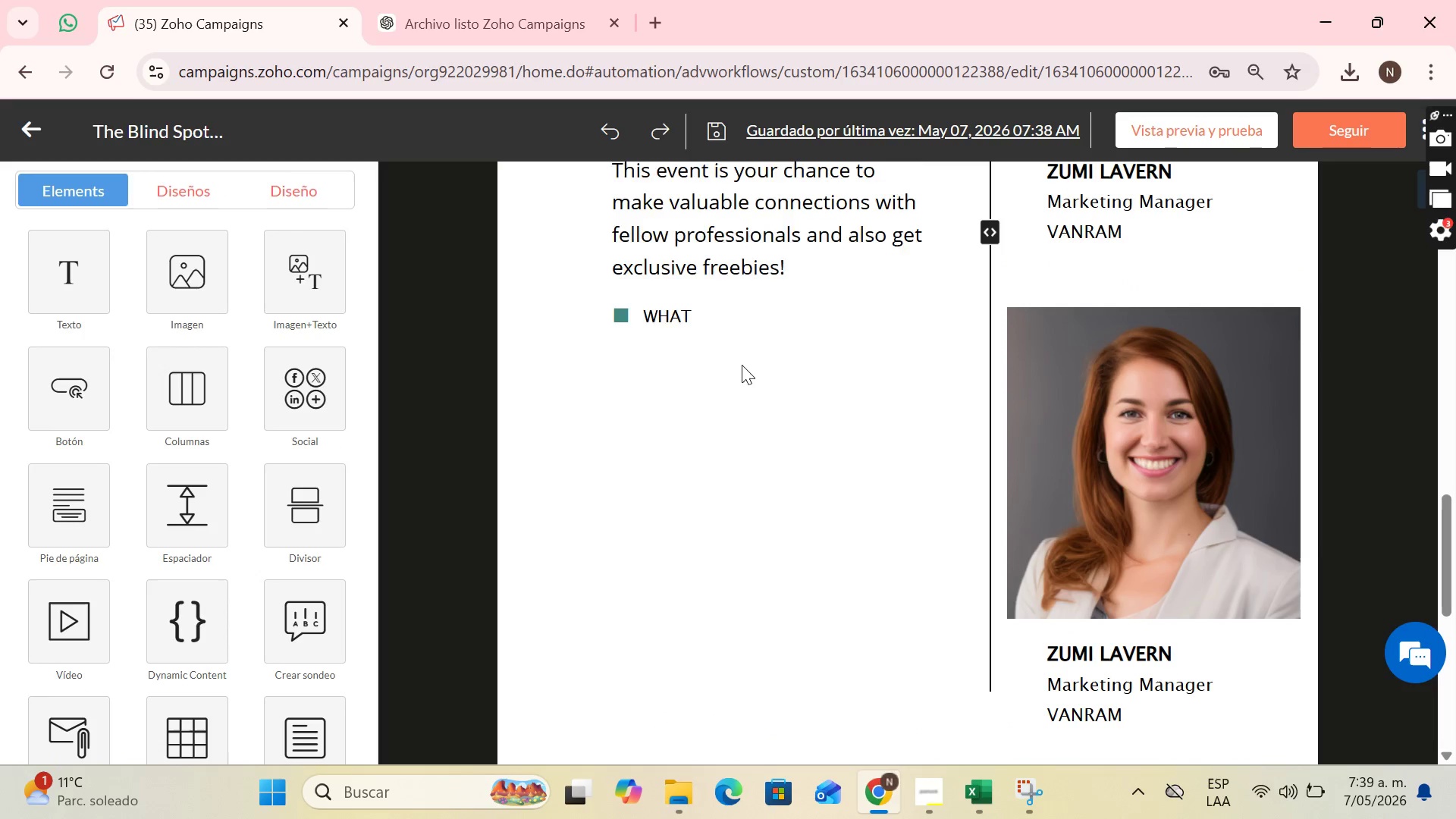 
key(Control+Y)
 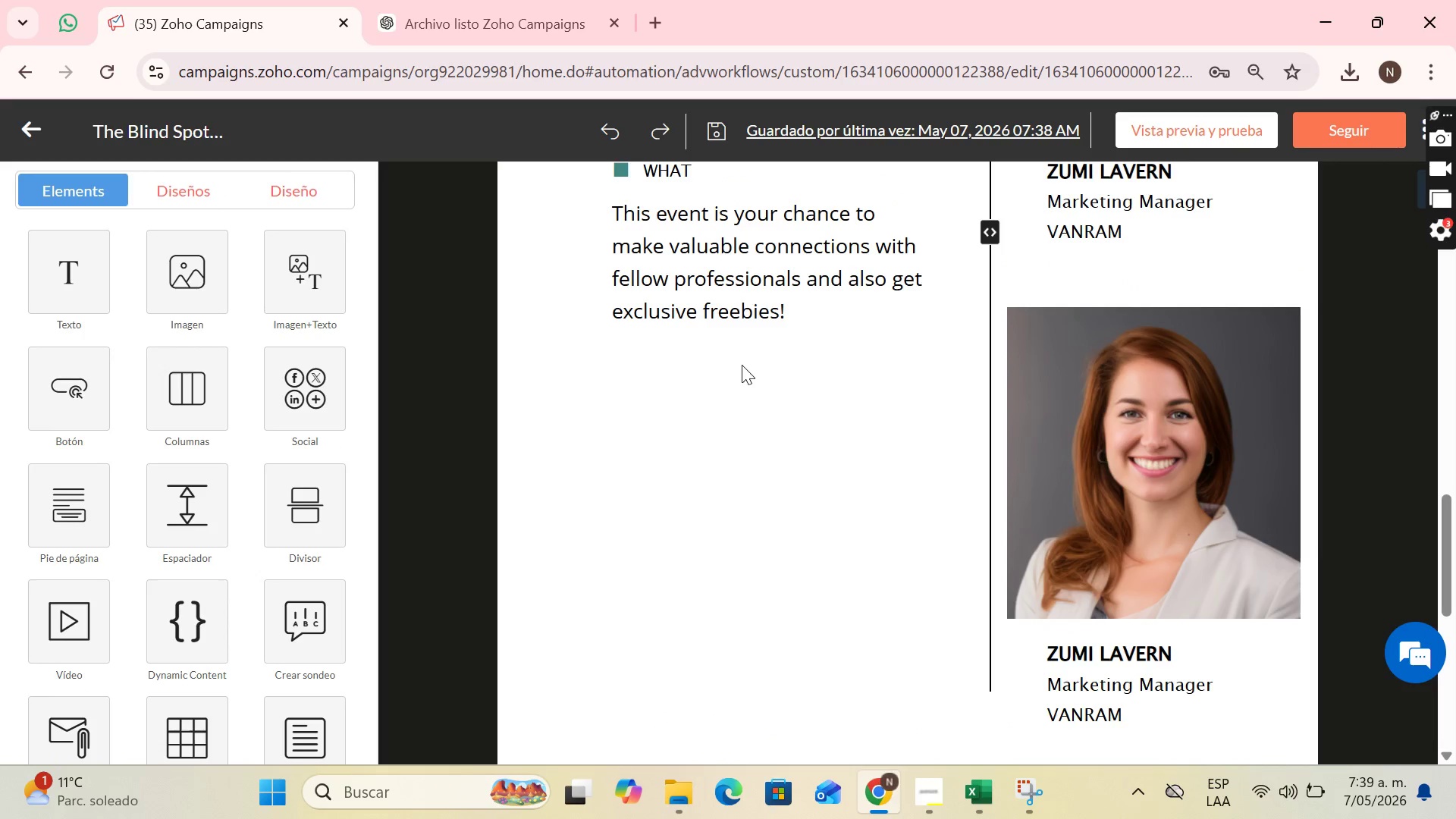 
key(Control+Y)
 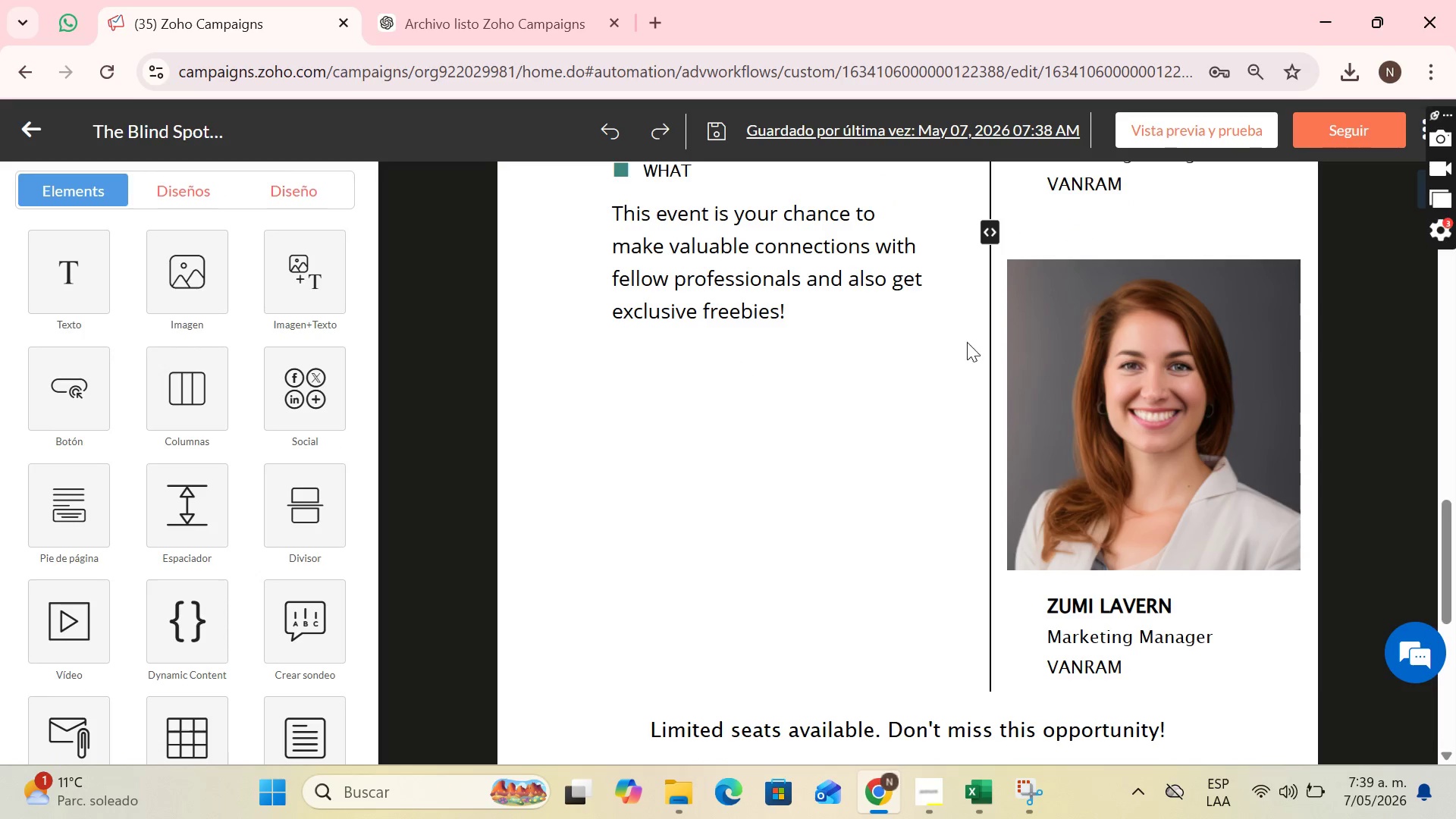 
scroll: coordinate [837, 293], scroll_direction: up, amount: 5.0
 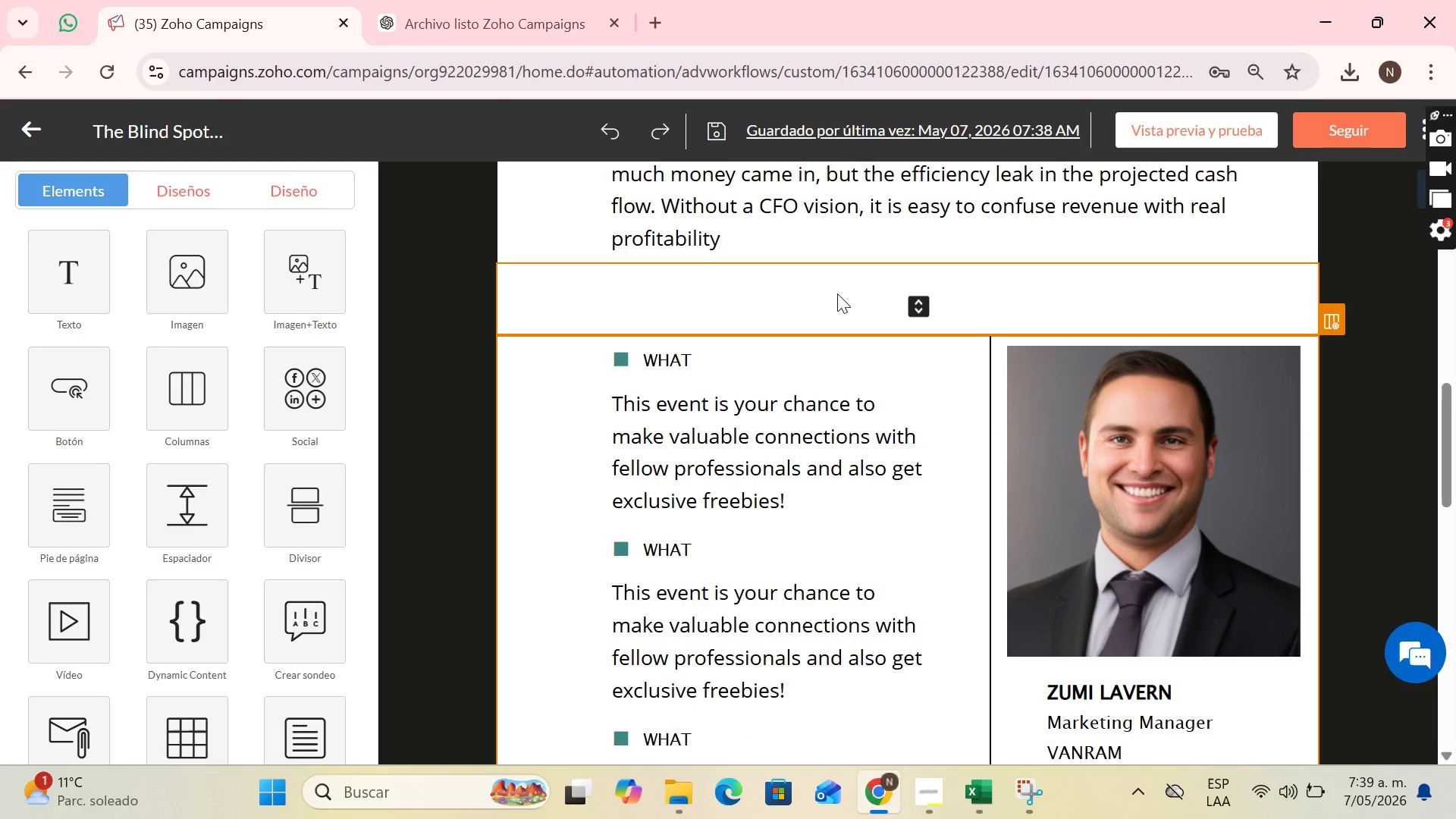 
scroll: coordinate [838, 314], scroll_direction: none, amount: 0.0
 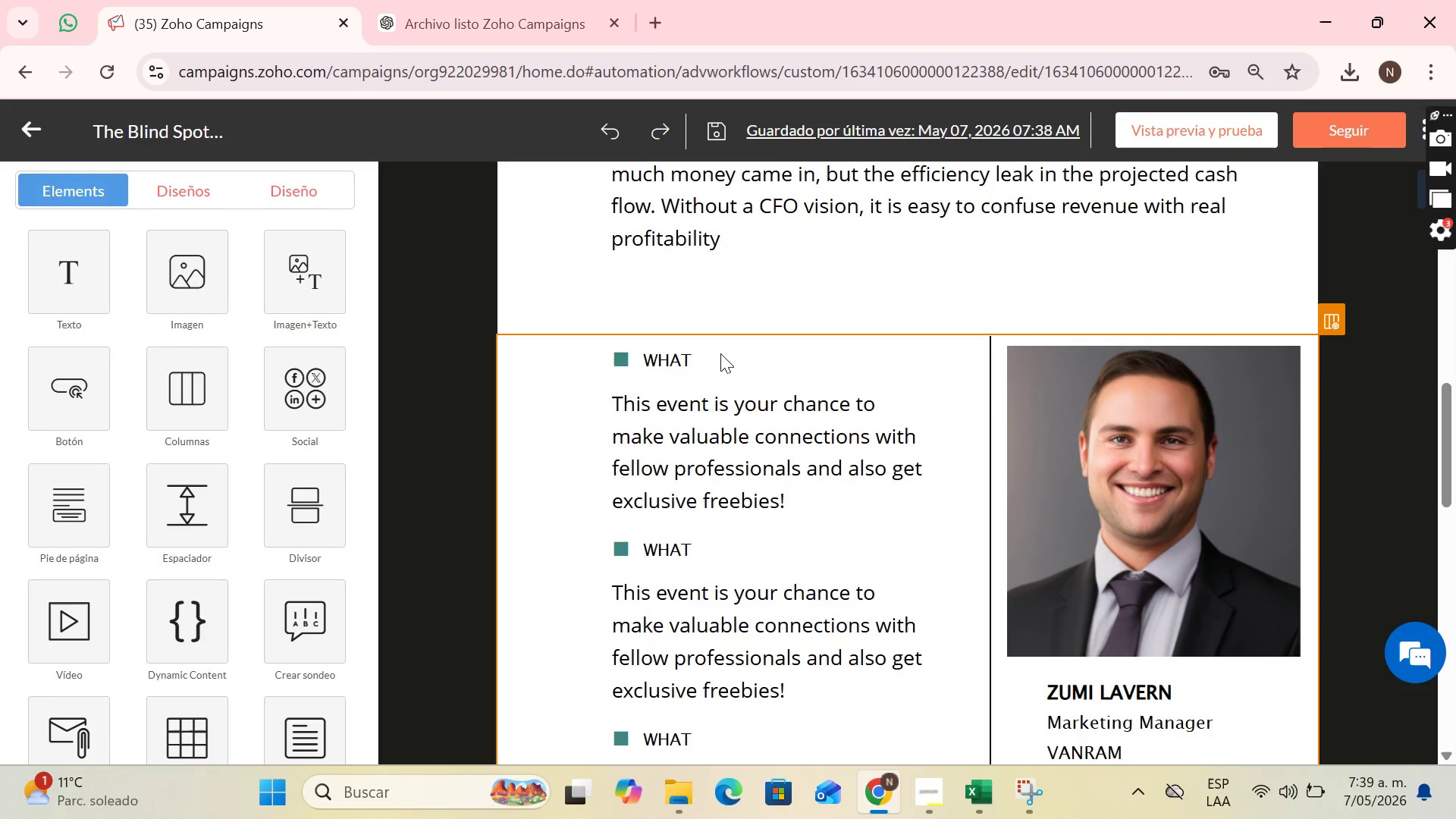 
left_click([720, 356])
 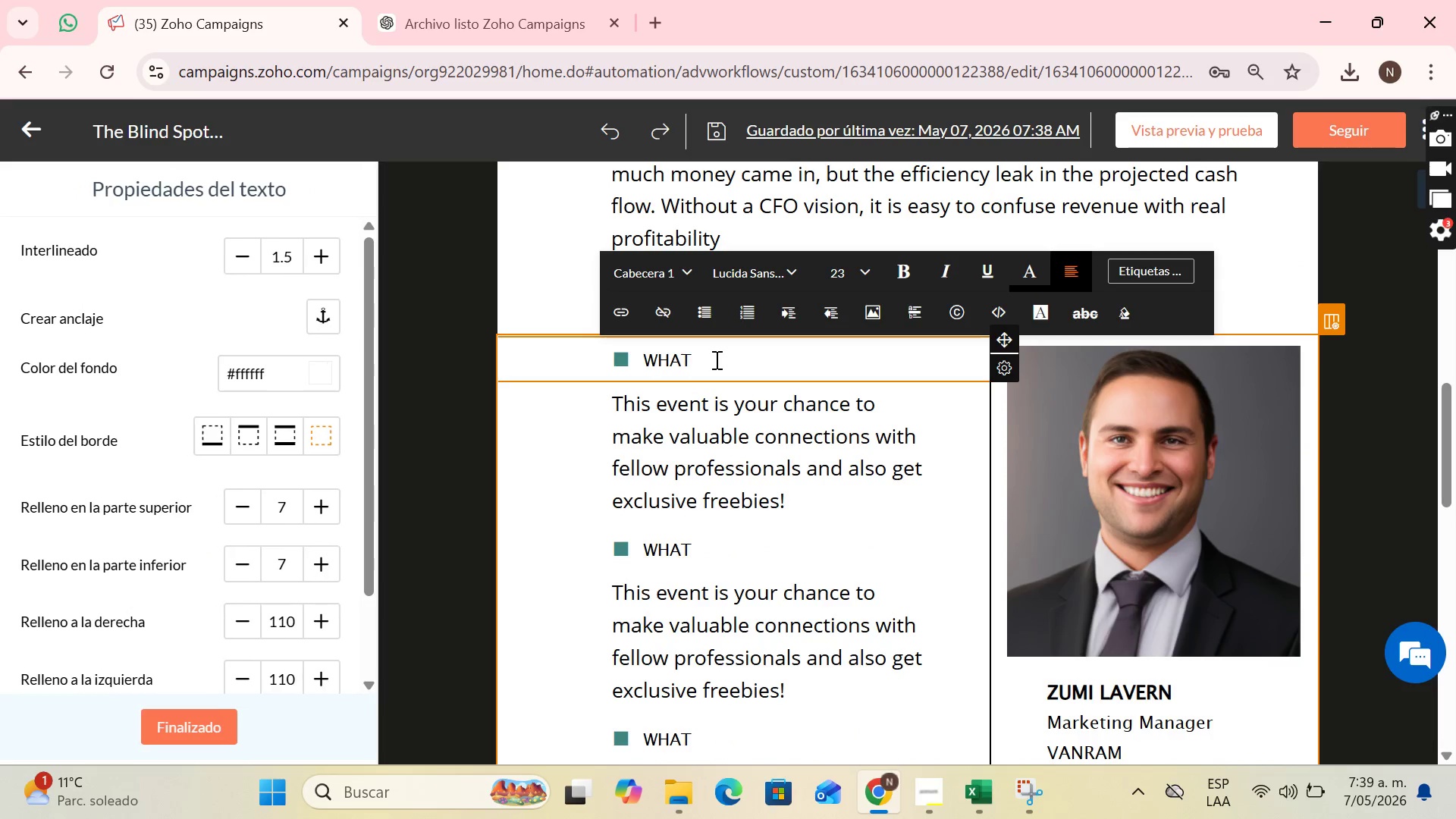 
key(Backspace)
 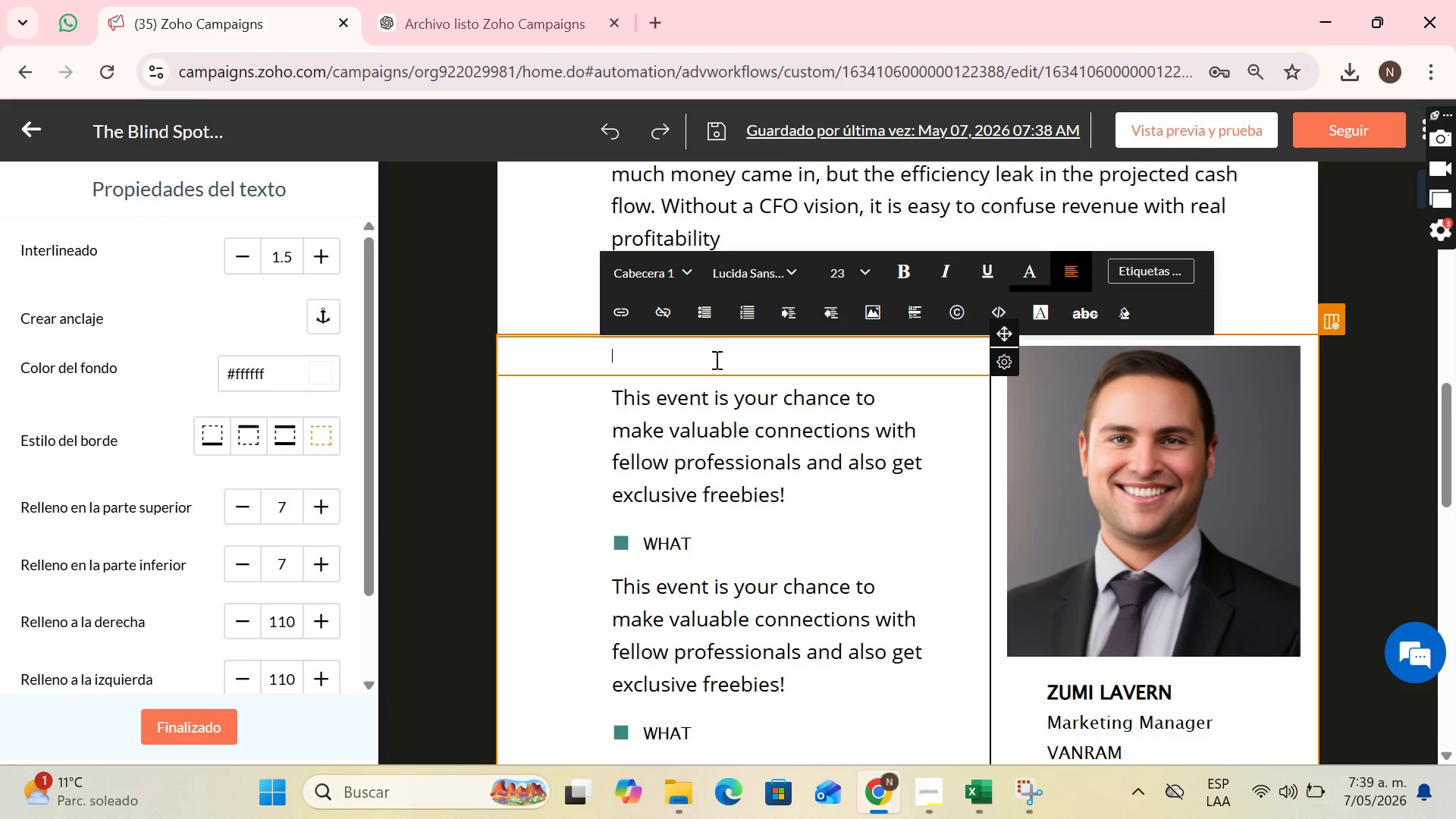 
key(Backspace)
 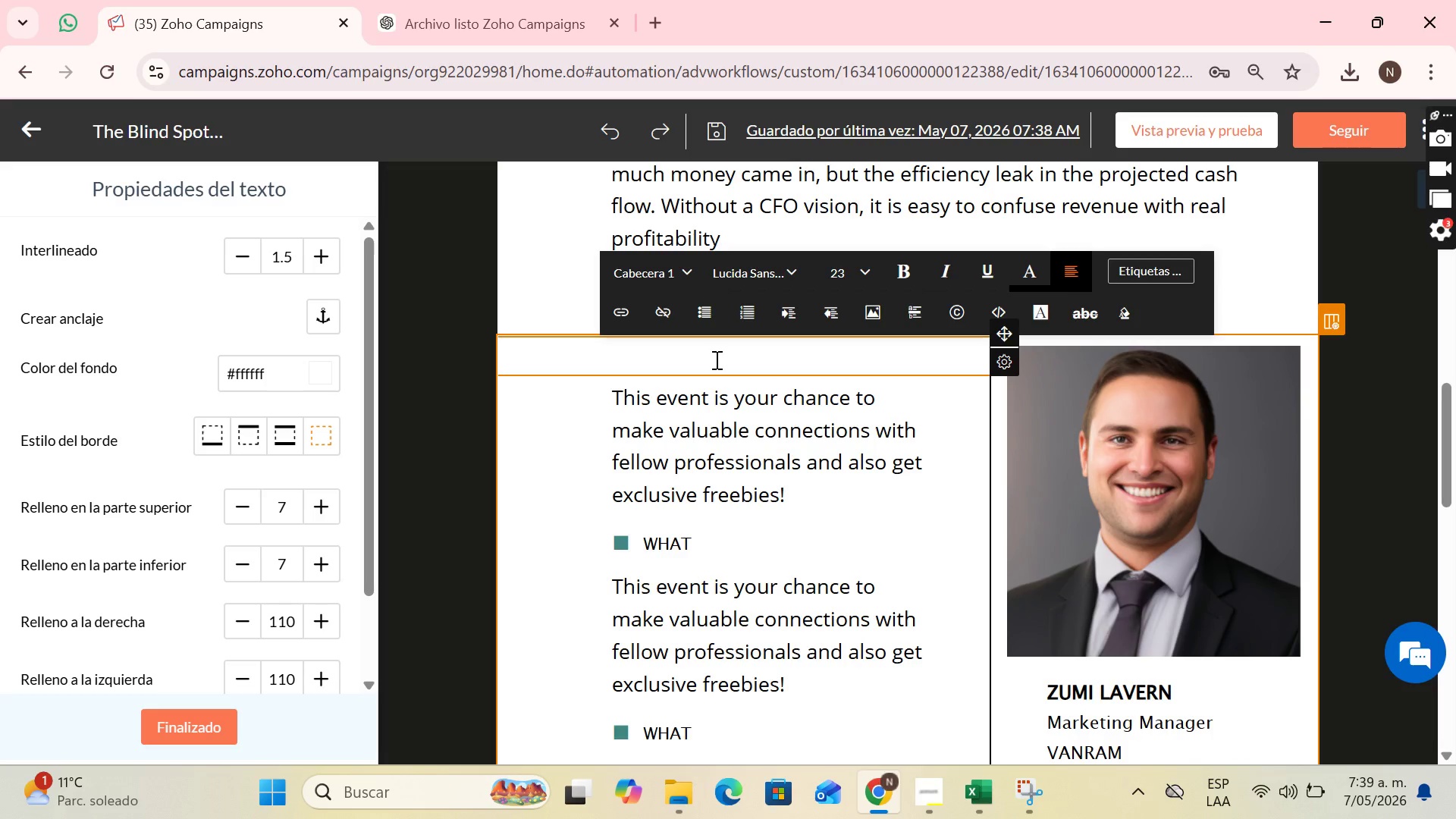 
key(Control+Z)
 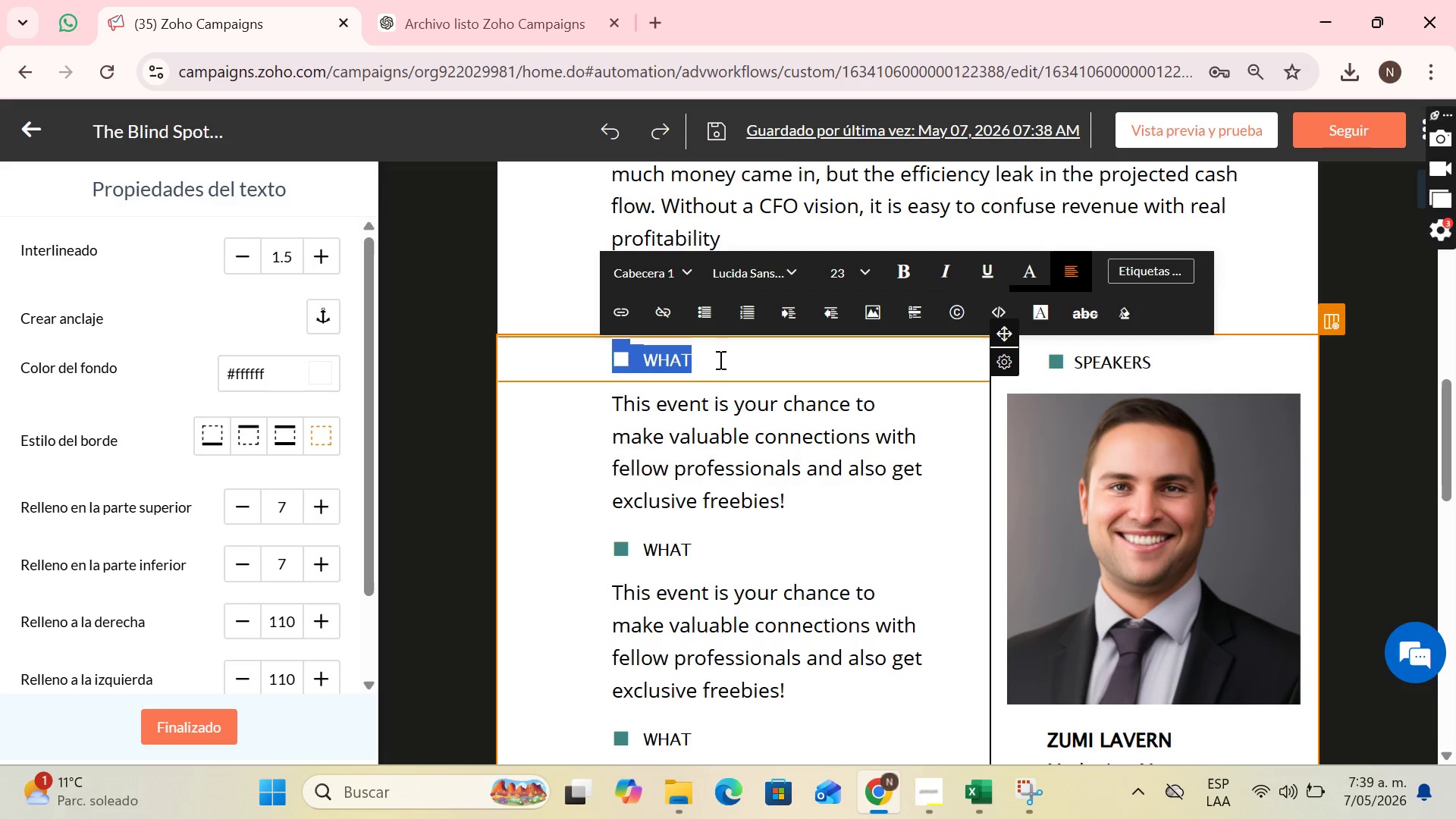 
left_click_drag(start_coordinate=[715, 359], to_coordinate=[719, 359])
 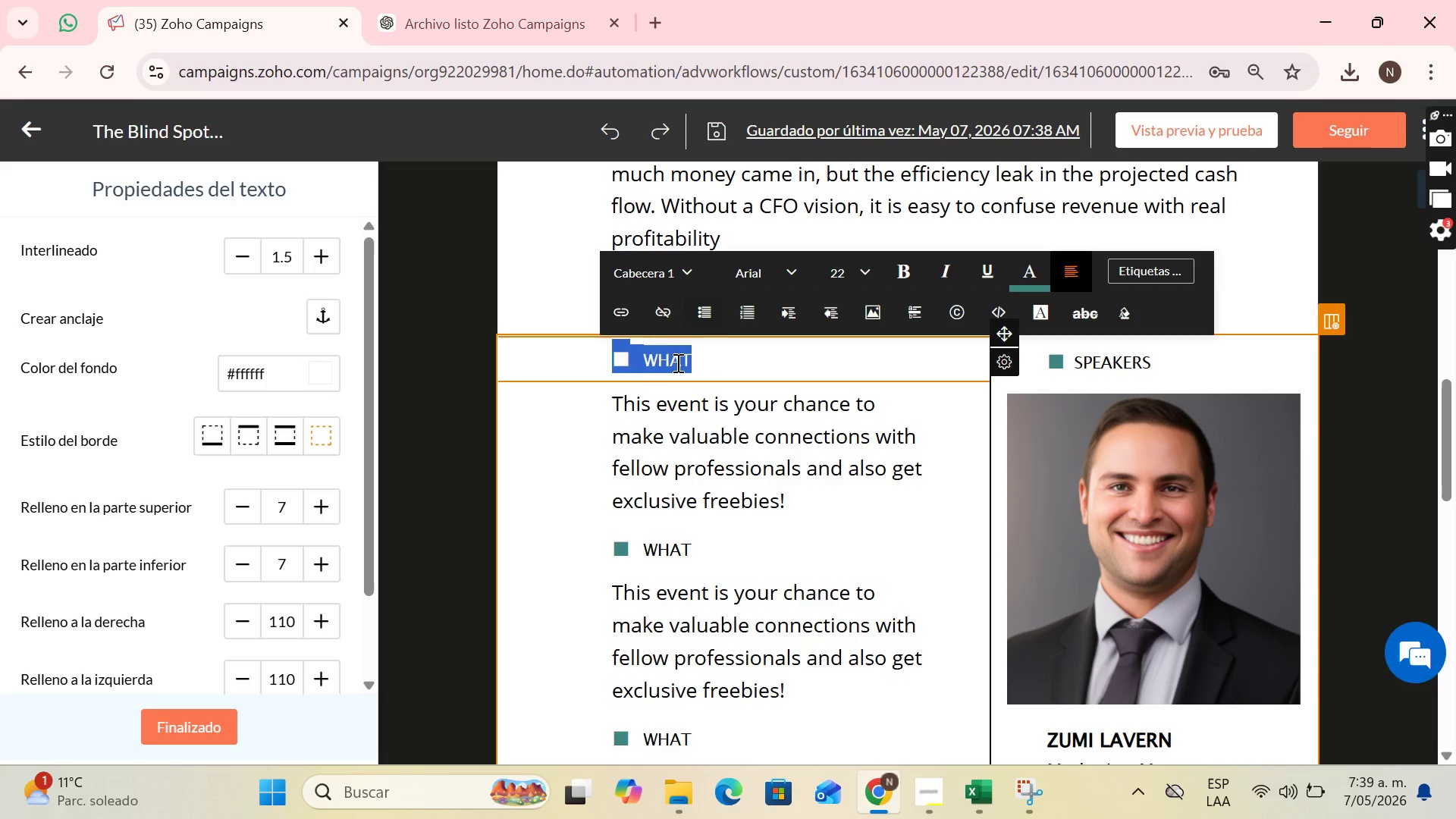 
left_click([676, 363])
 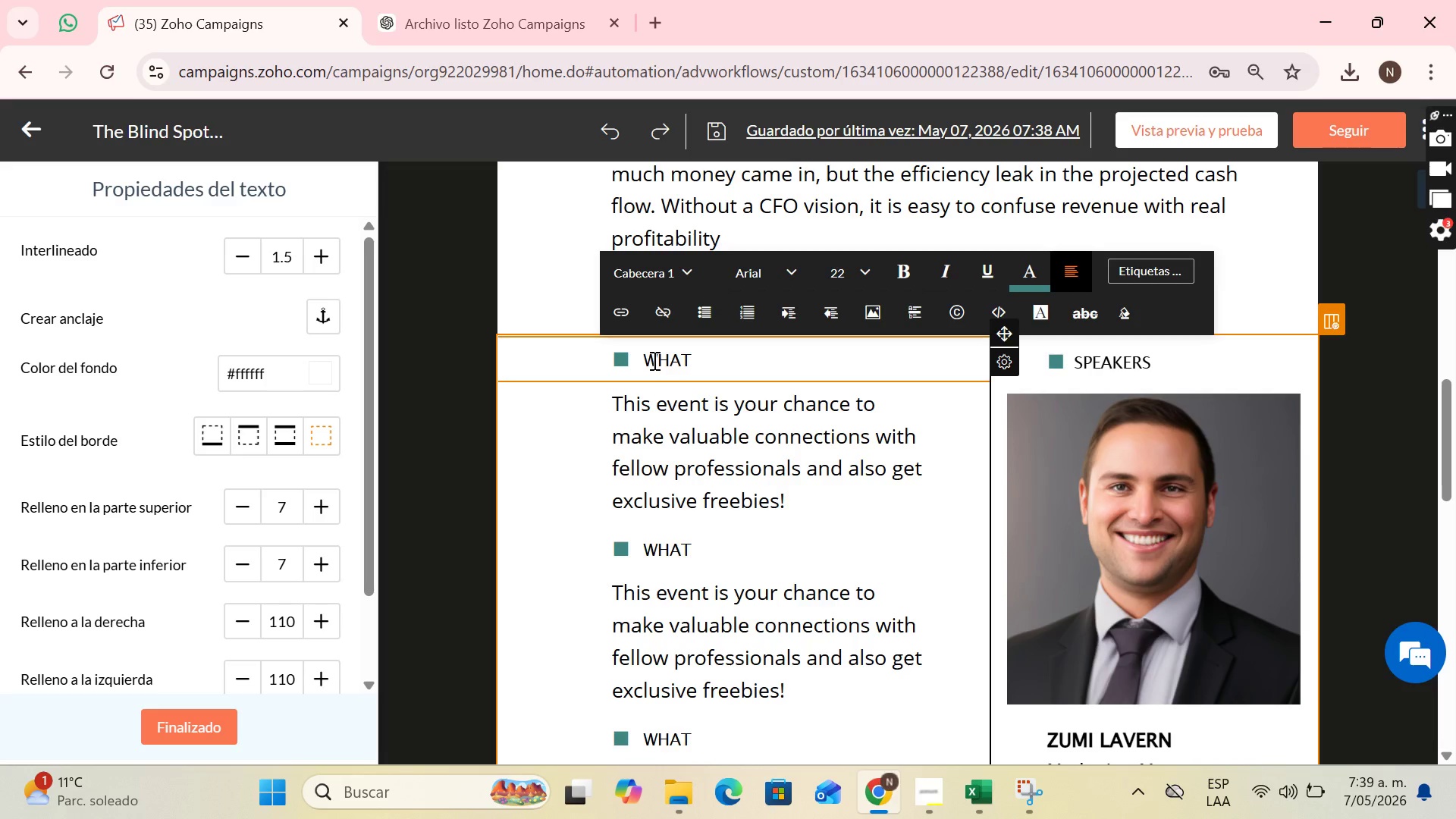 
left_click_drag(start_coordinate=[653, 360], to_coordinate=[698, 360])
 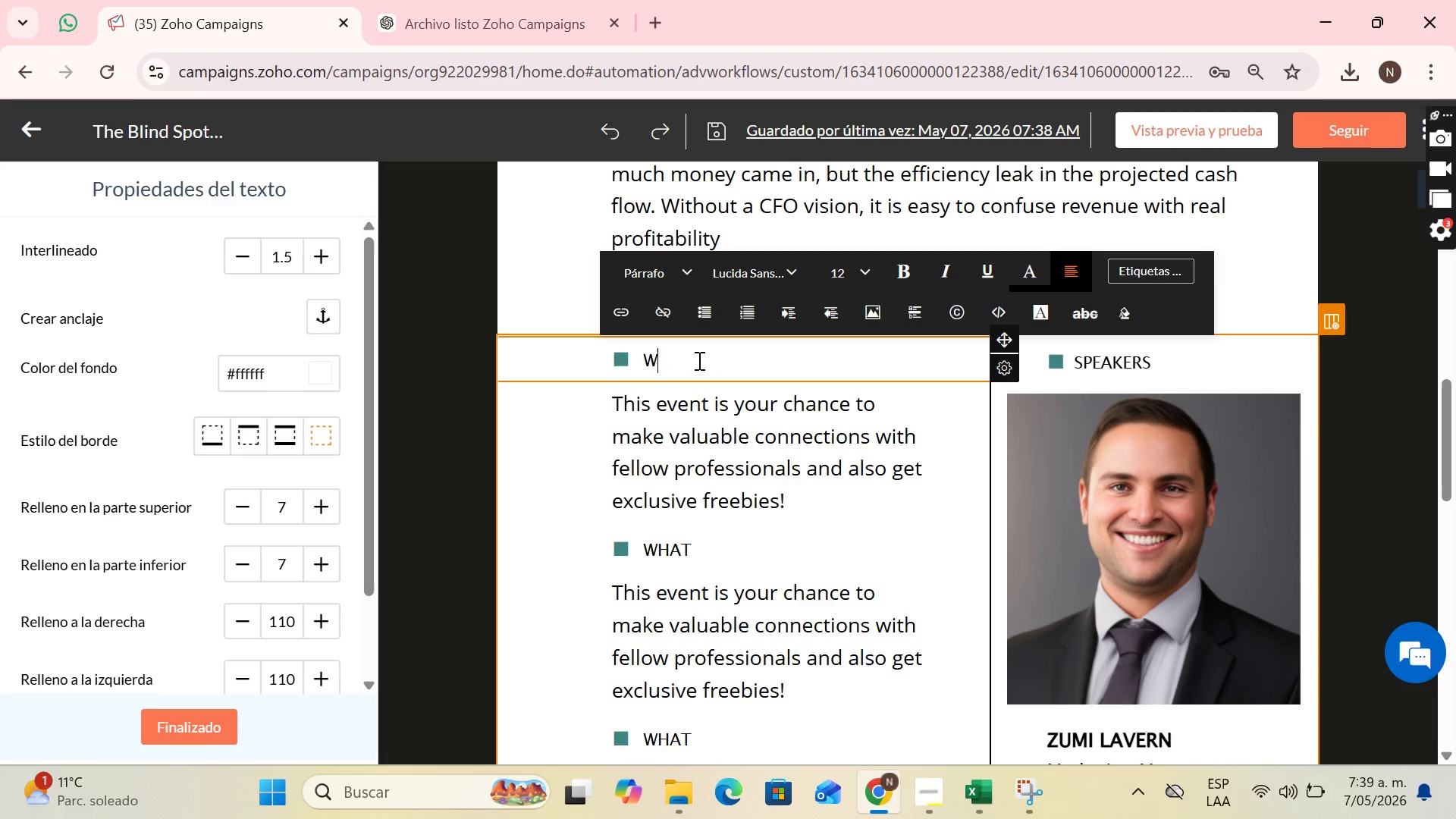 
key(Backspace)
 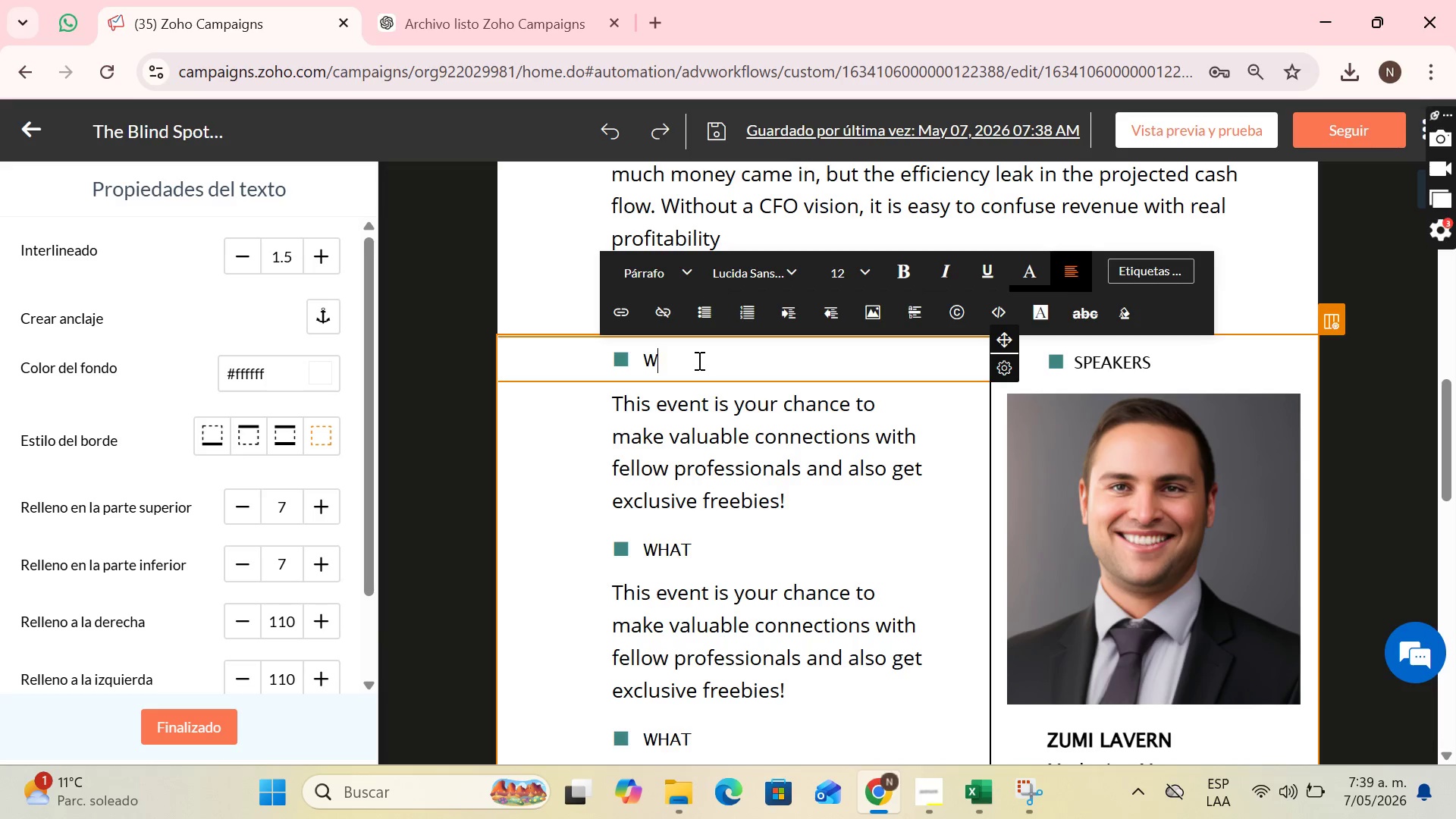 
wait(15.67)
 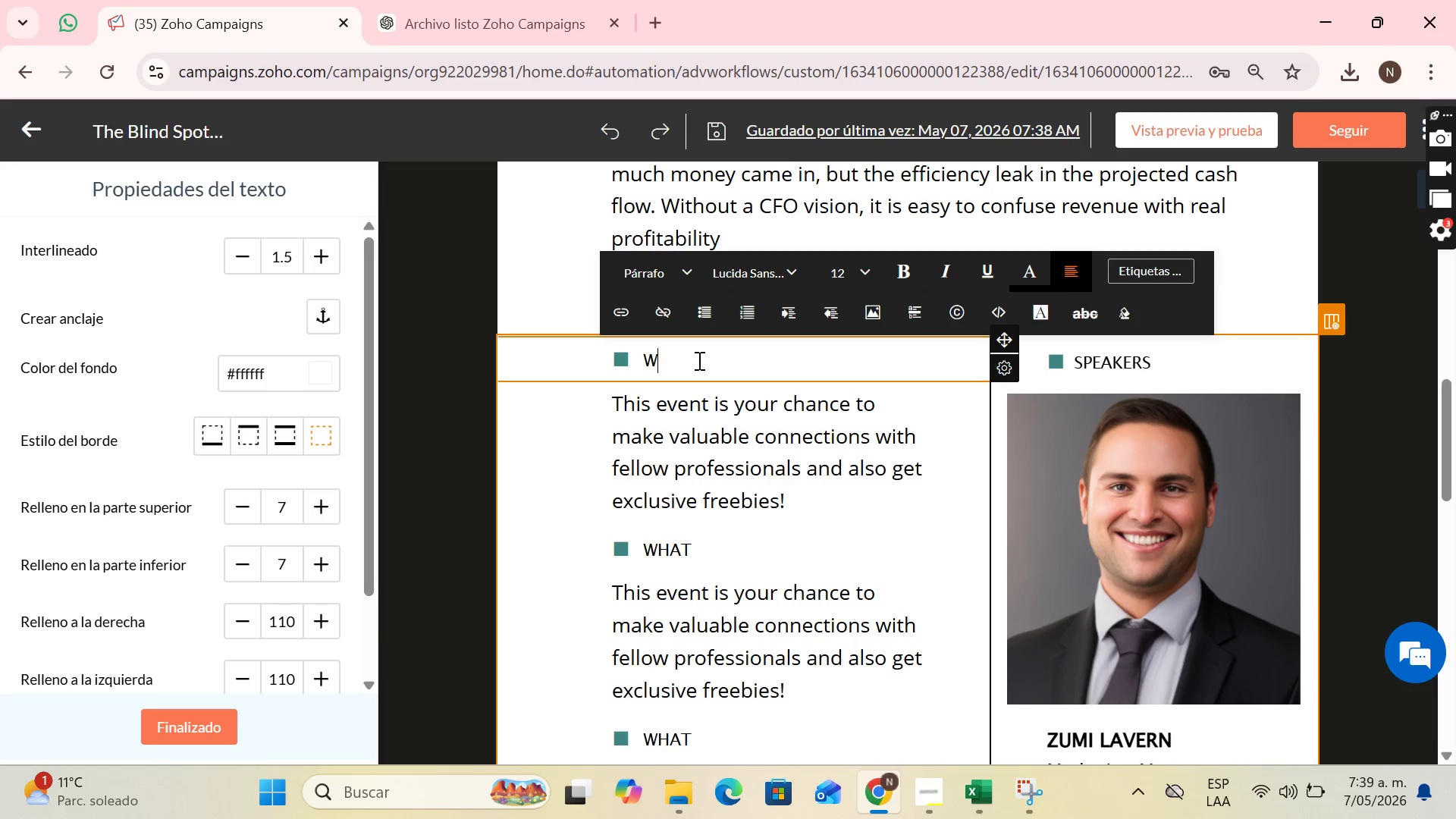 
key(CapsLock)
 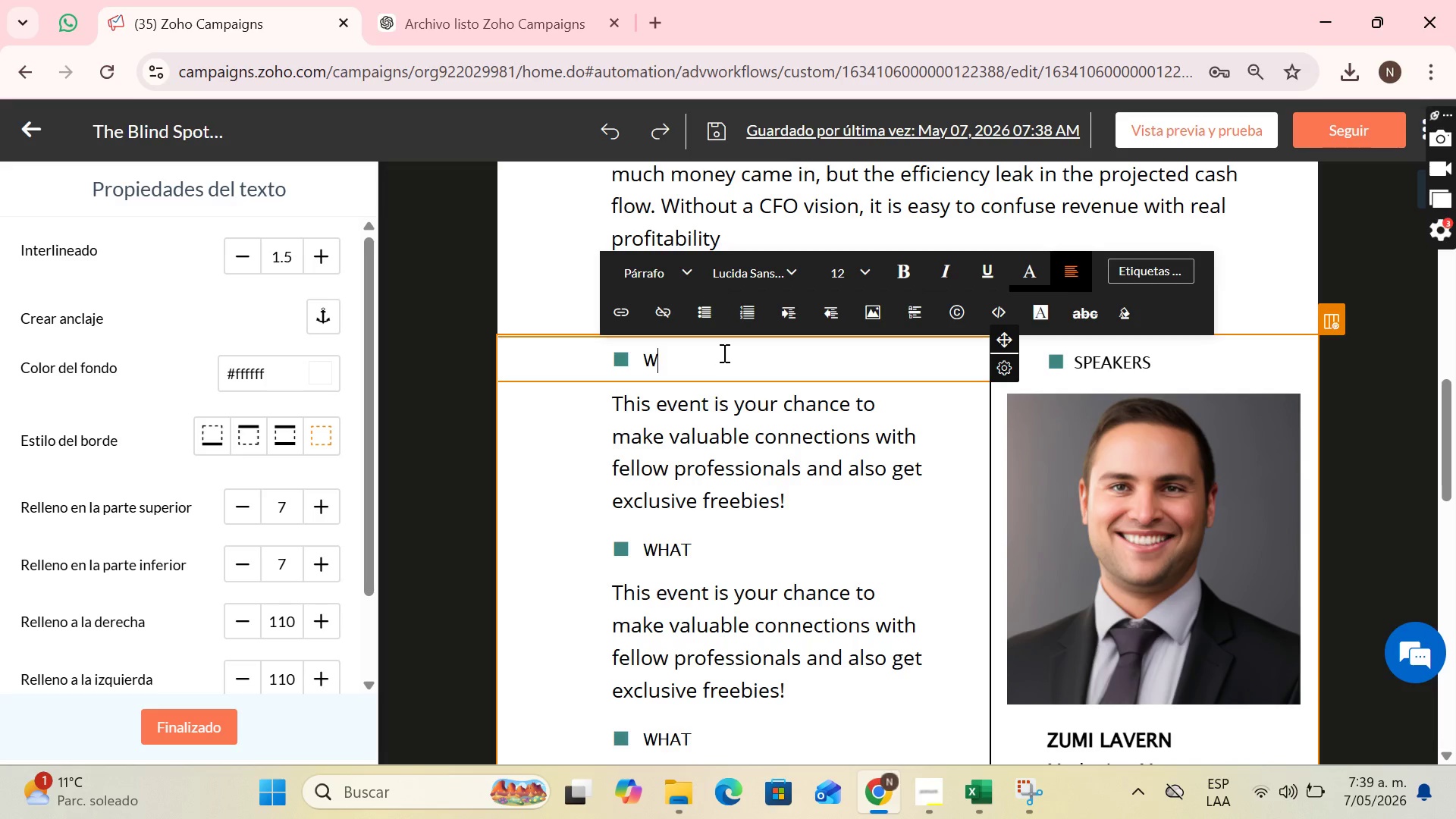 
key(CapsLock)
 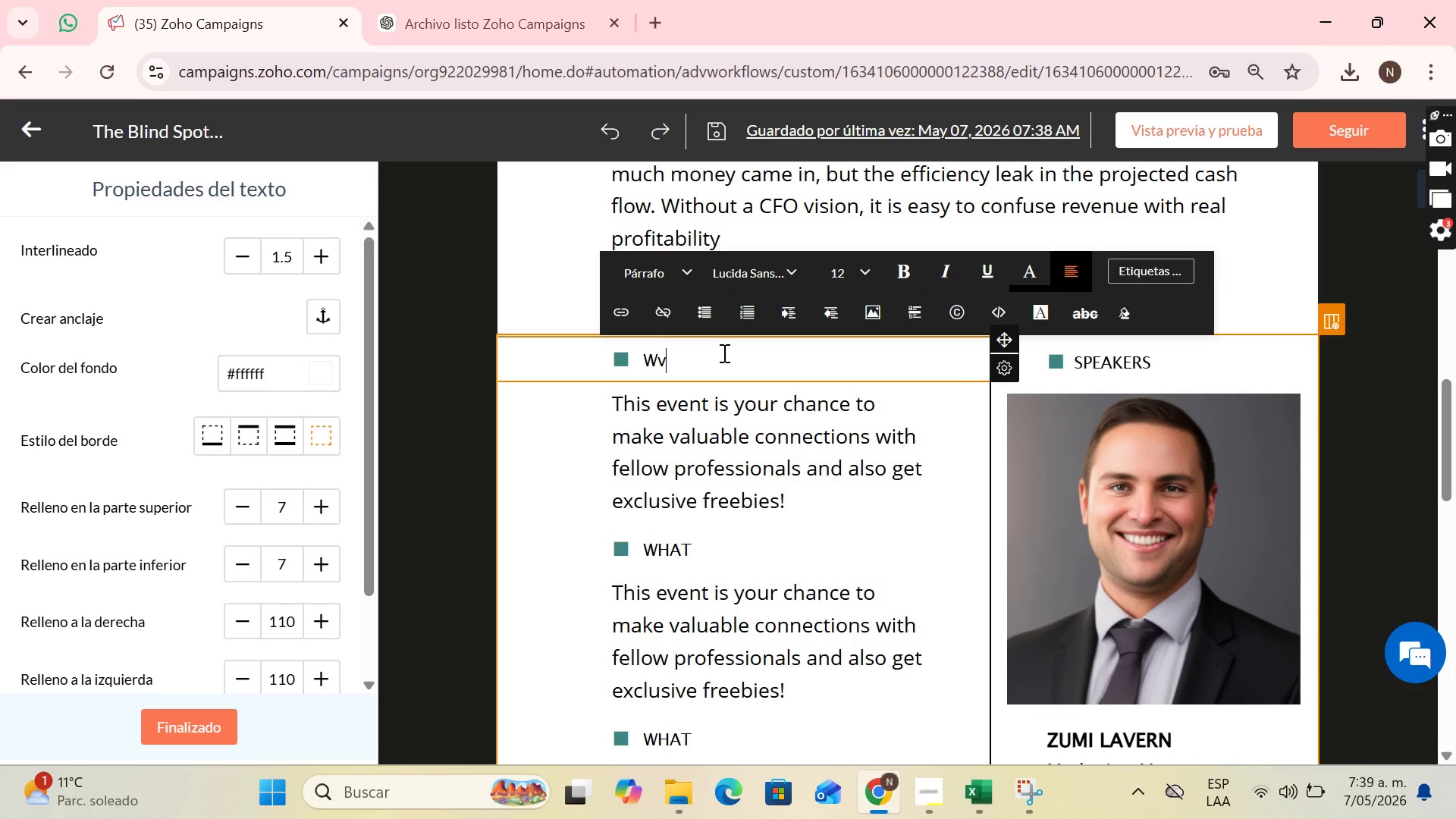 
key(V)
 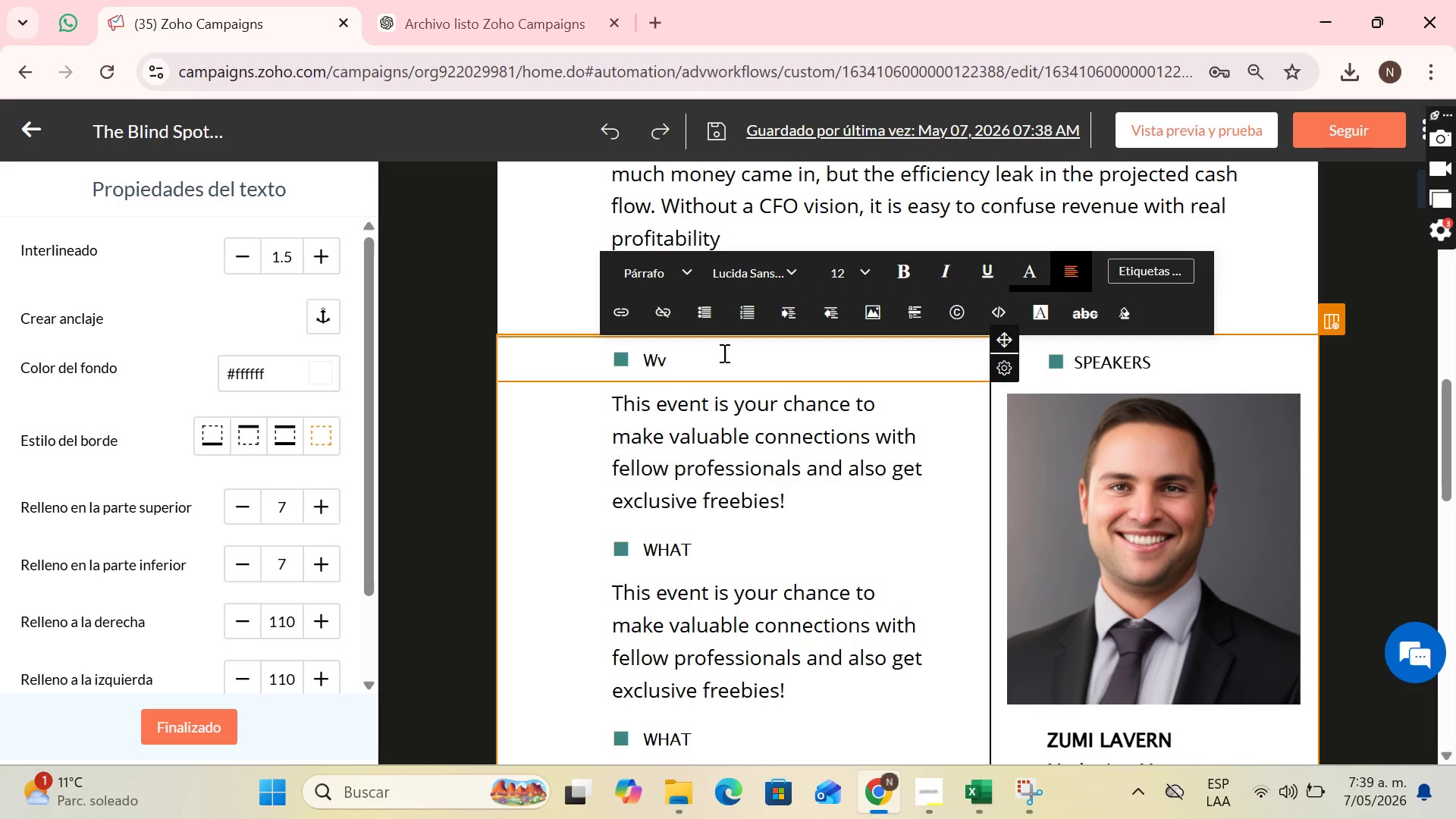 
key(Backspace)
 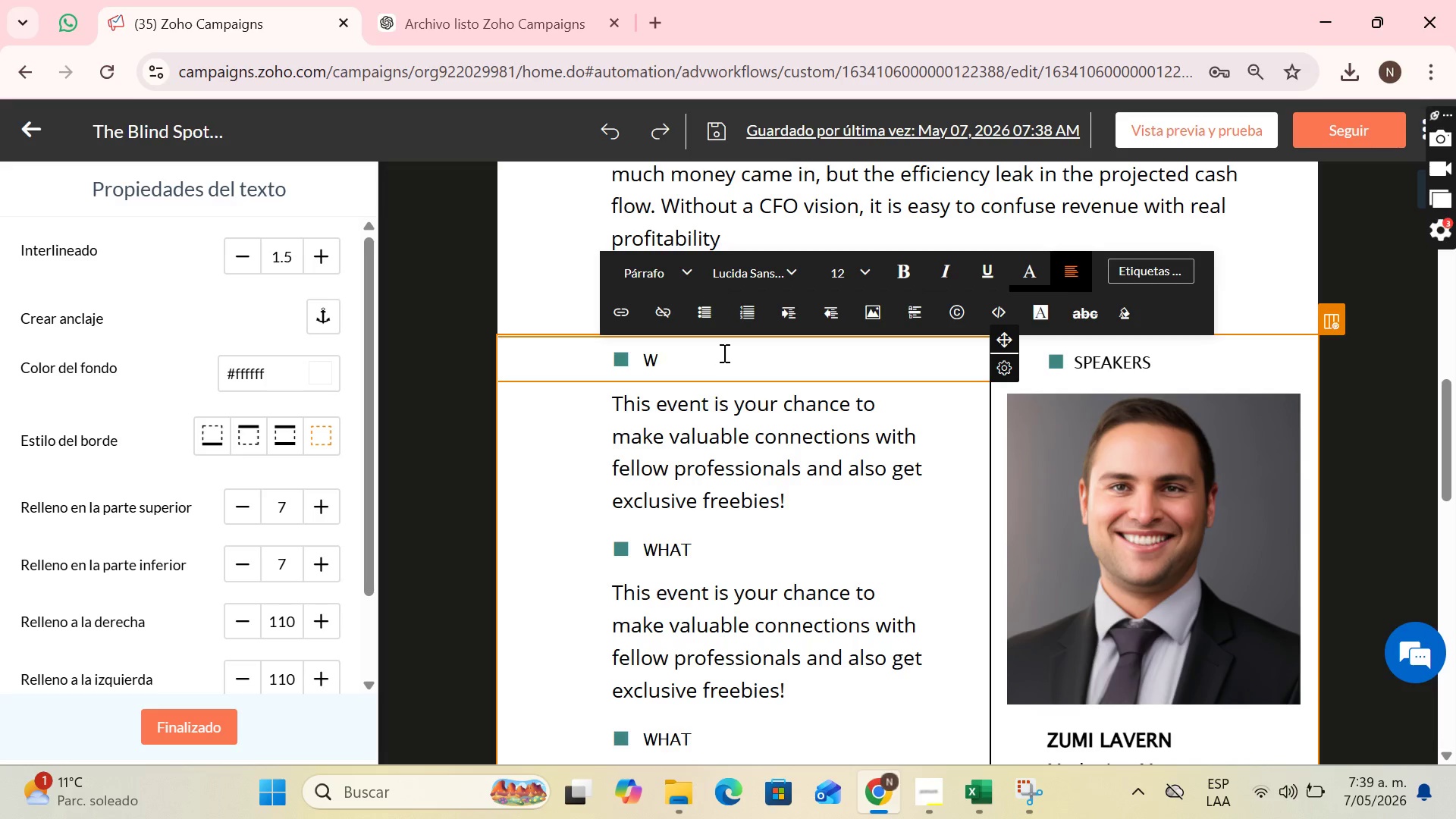 
key(CapsLock)
 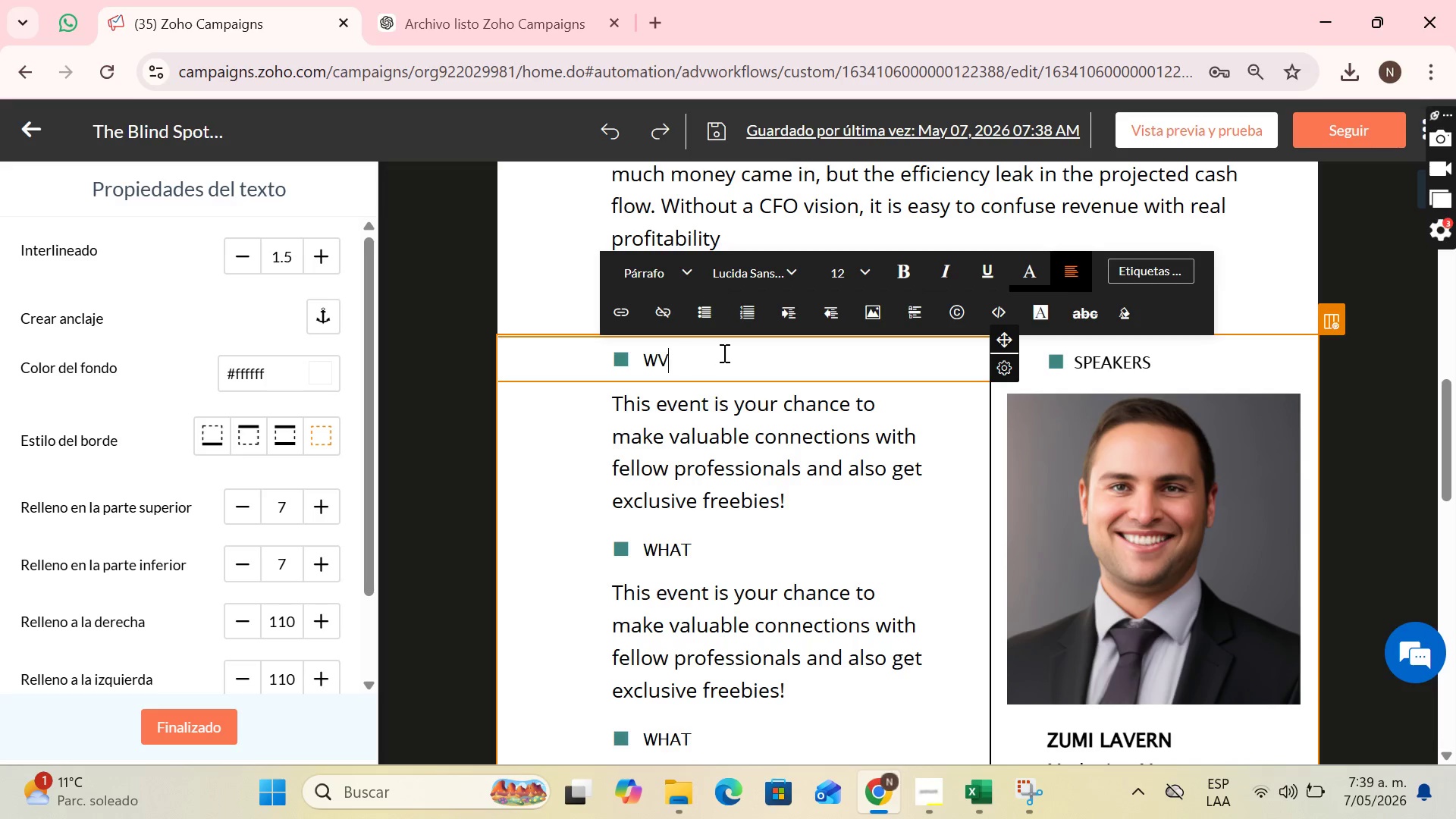 
key(V)
 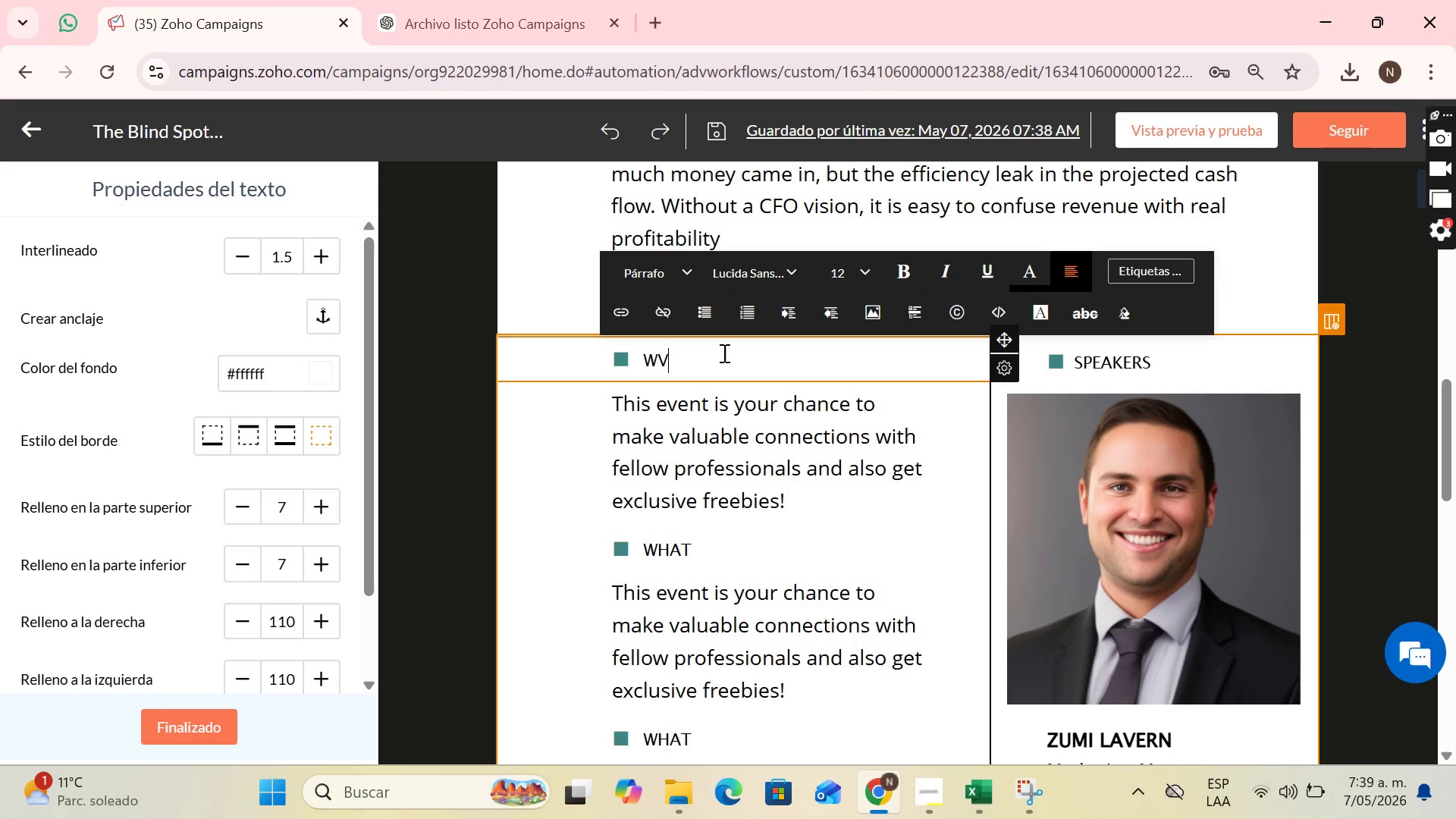 
key(CapsLock)
 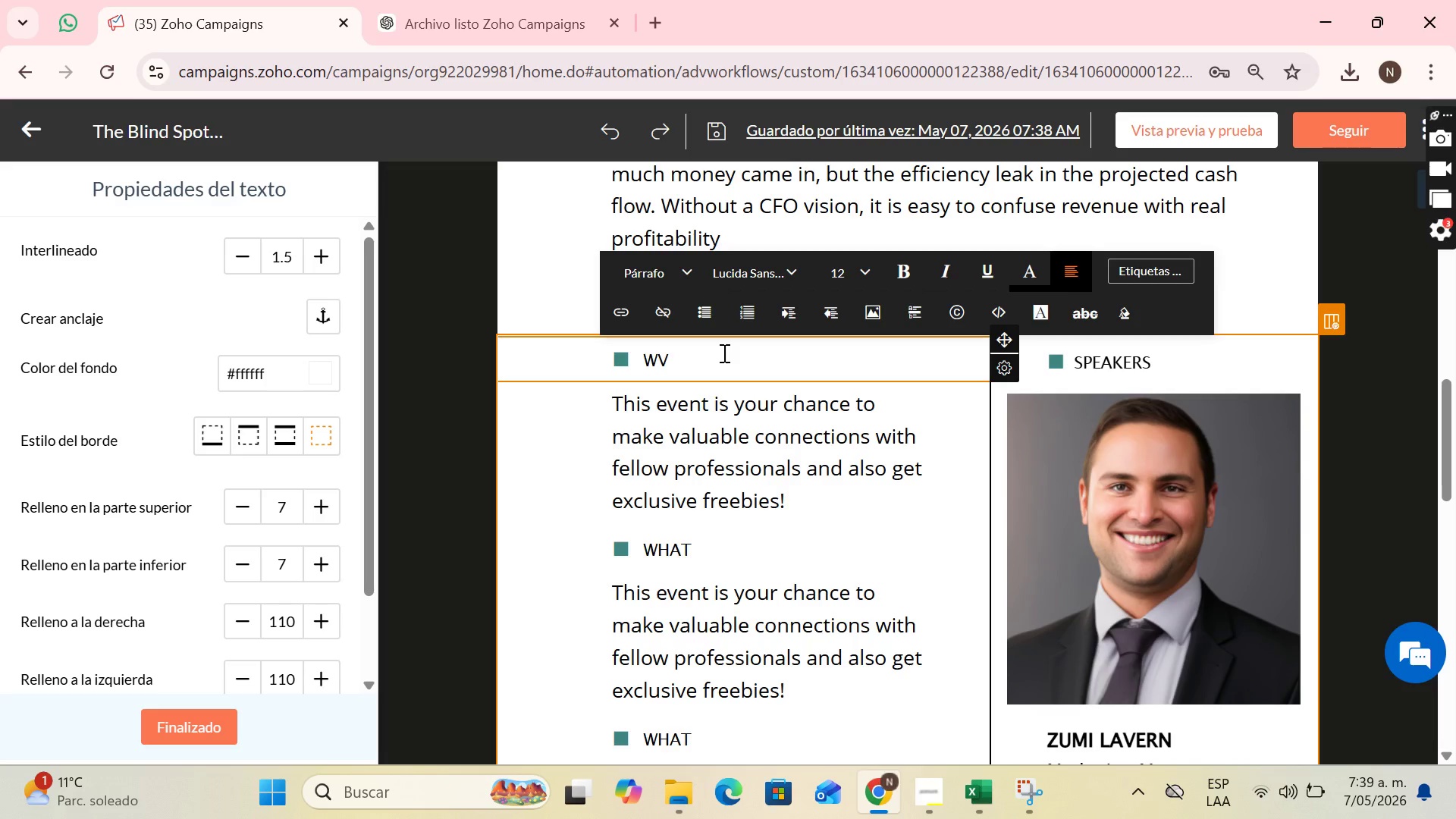 
key(ArrowLeft)
 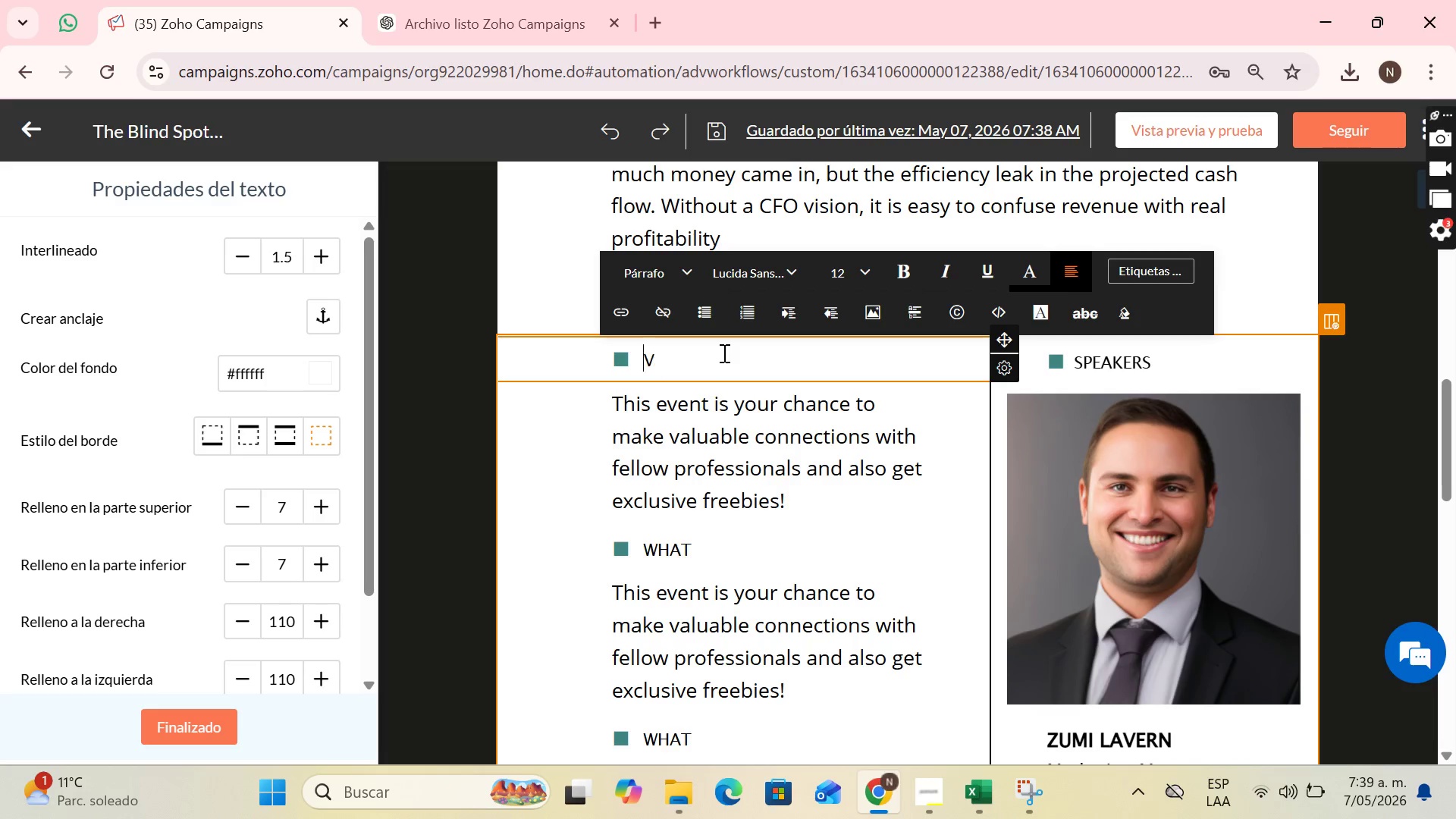 
key(Backspace)
 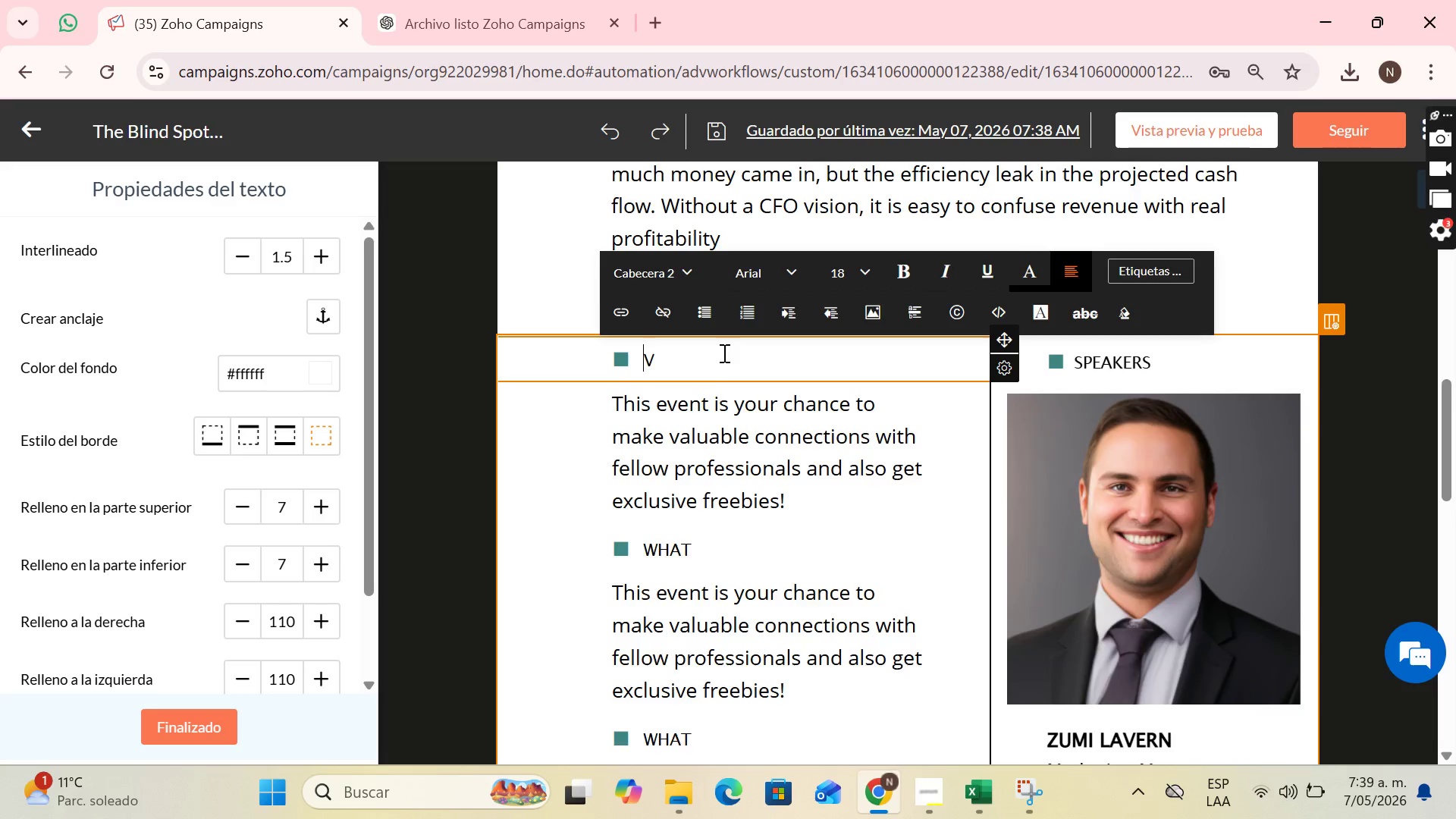 
key(PageDown)
 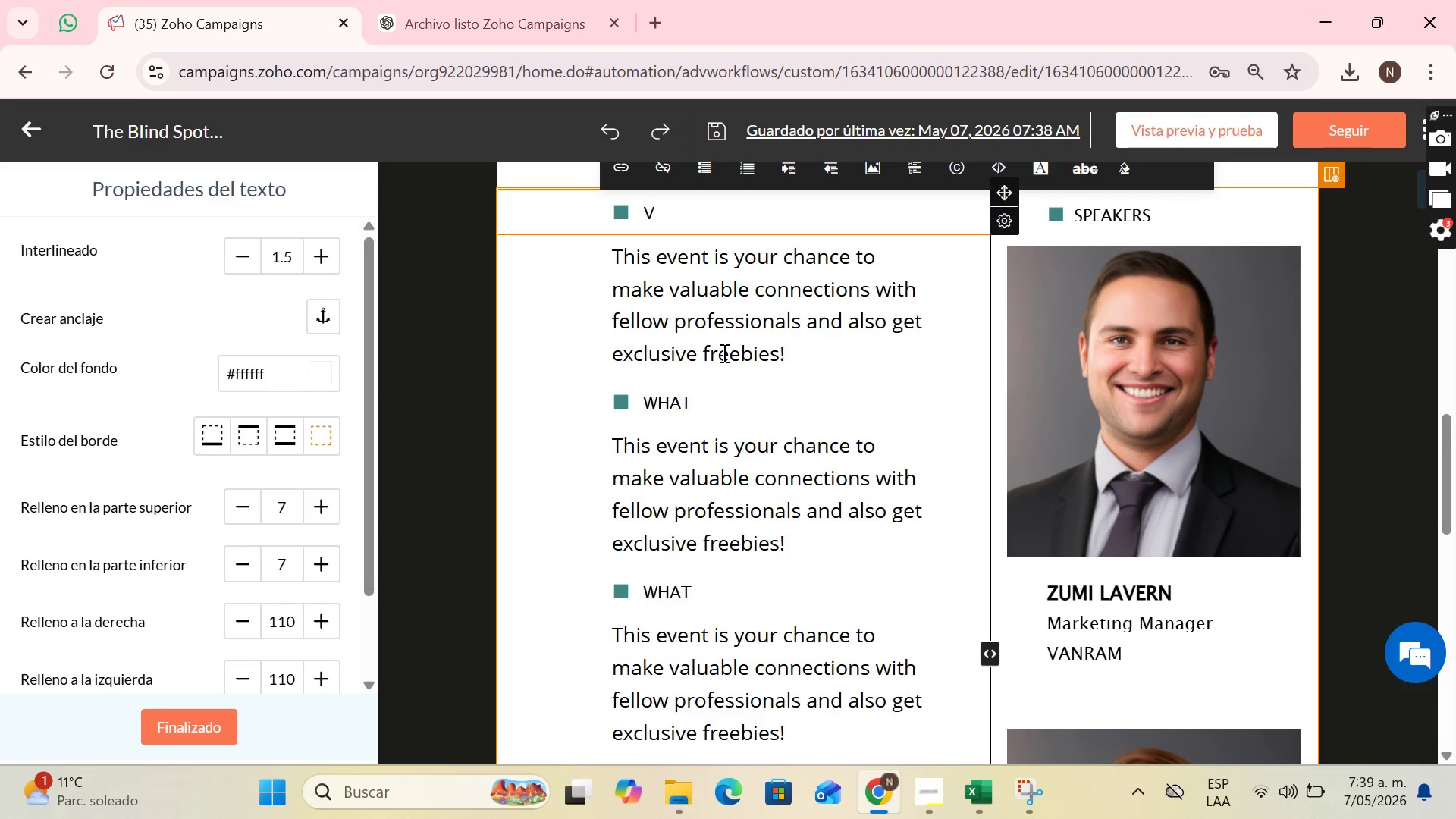 
key(ArrowRight)
 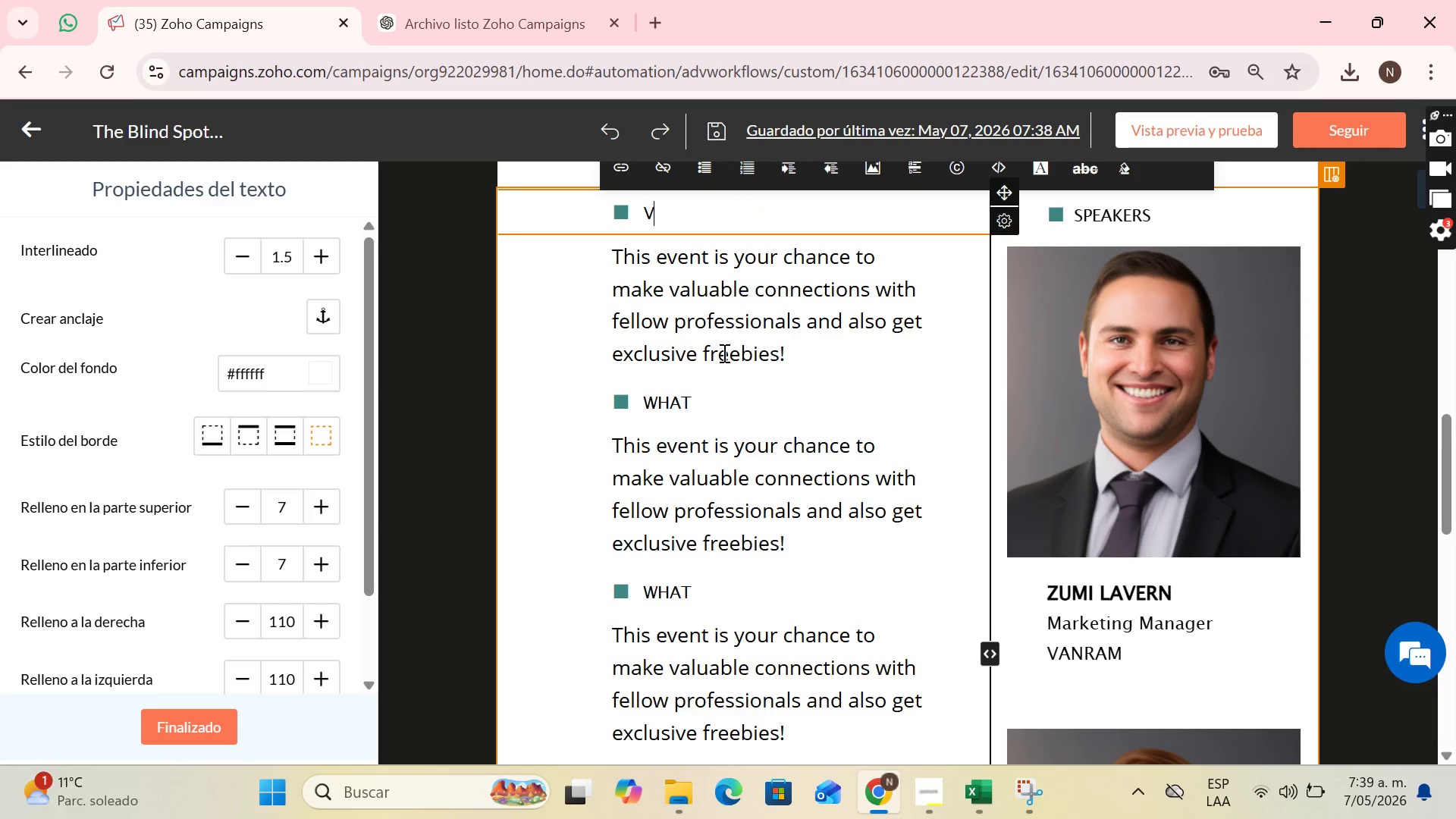 
type(ui)
key(Backspace)
key(Backspace)
type(isibility)
 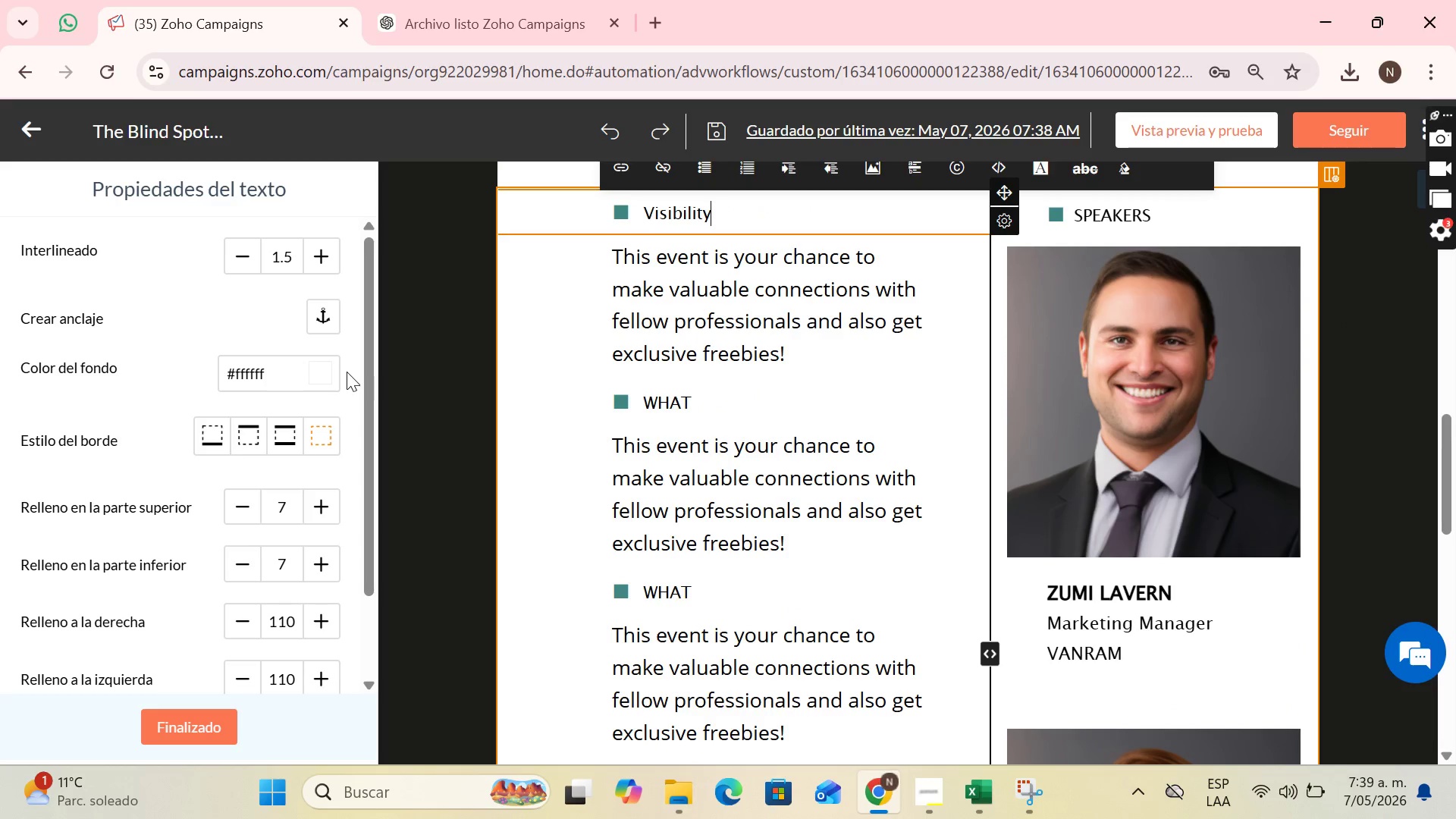 
key(Shift+Period)
 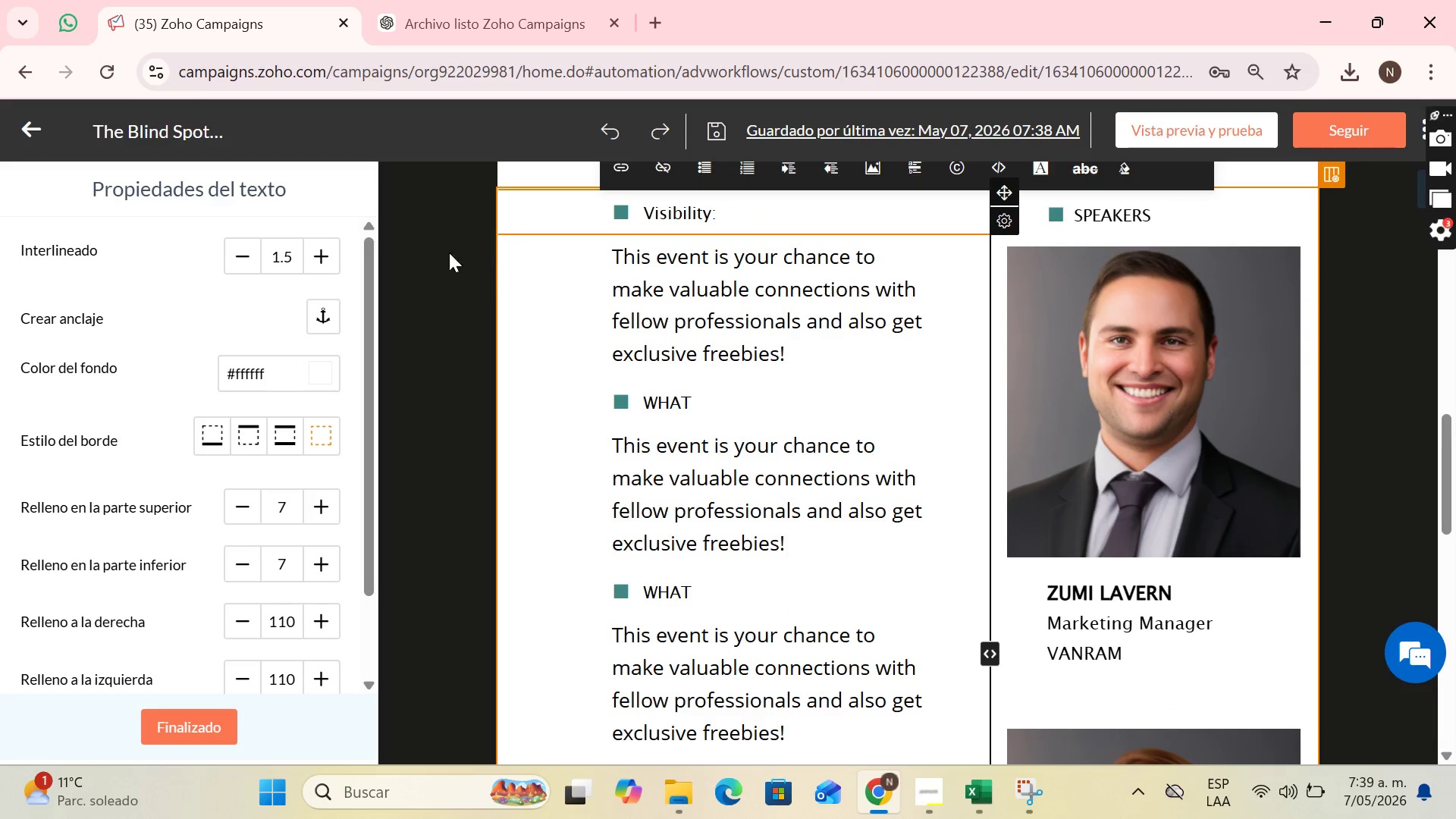 
scroll: coordinate [651, 312], scroll_direction: up, amount: 2.0
 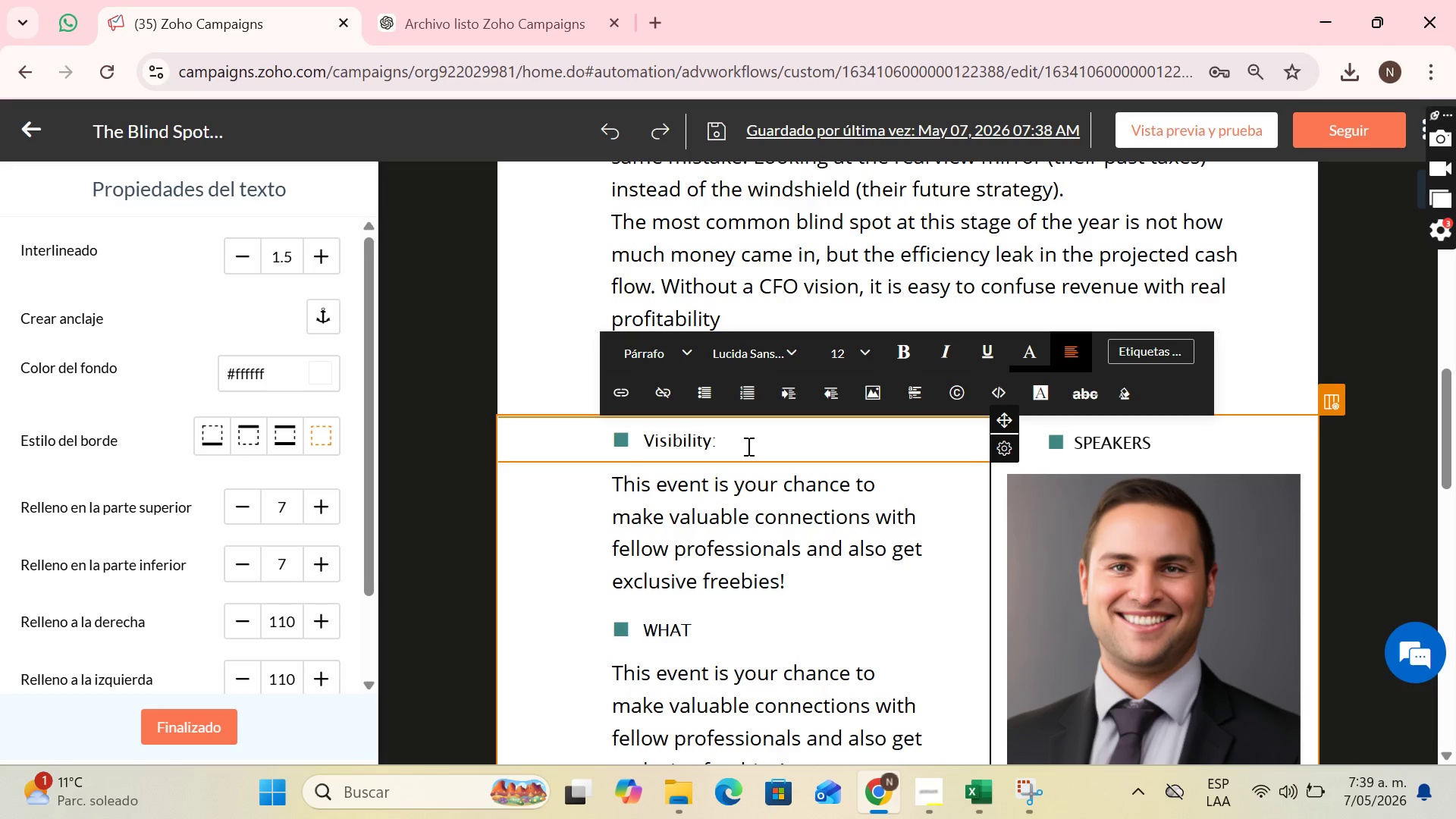 
left_click_drag(start_coordinate=[728, 447], to_coordinate=[648, 444])
 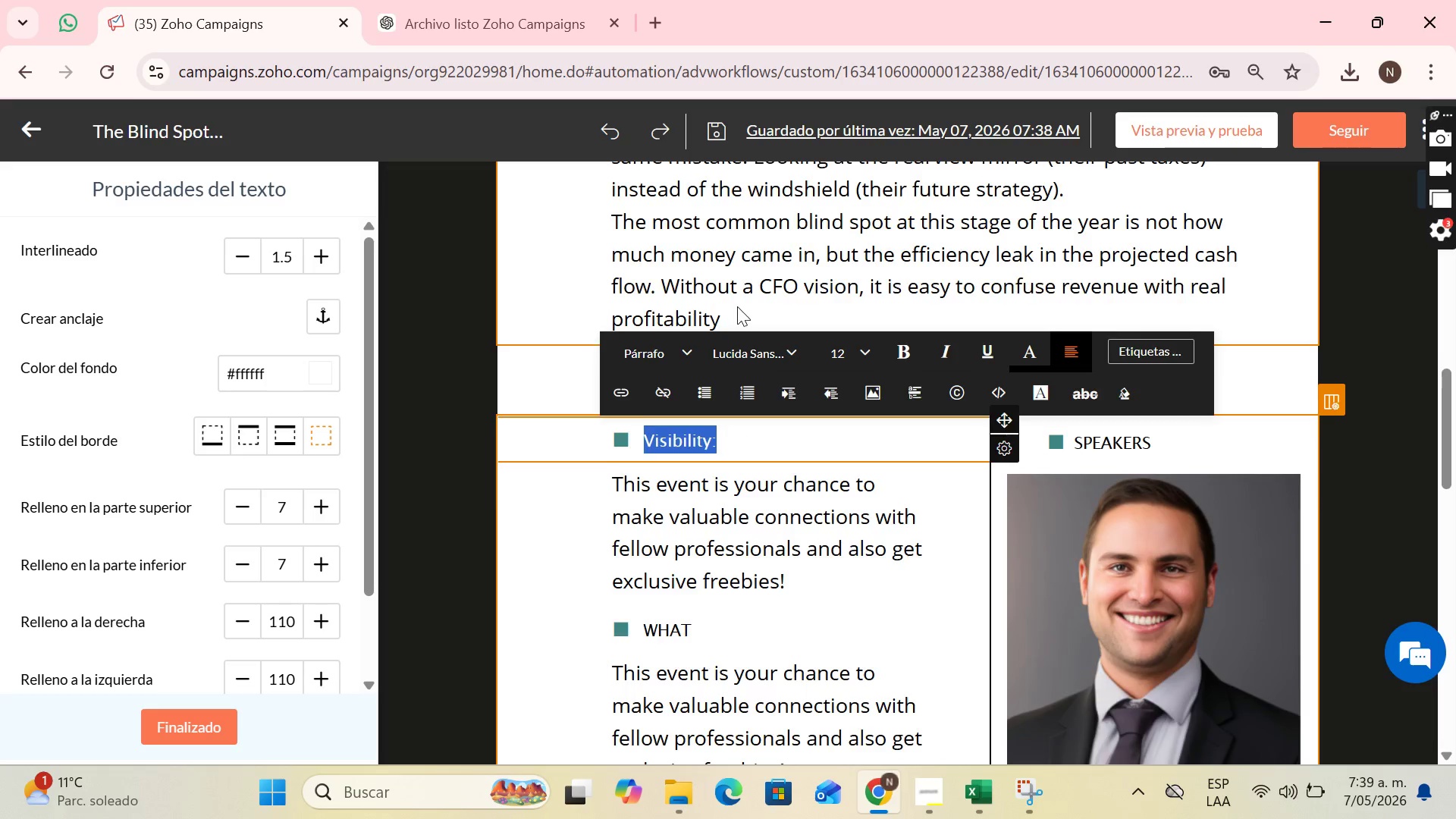 
scroll: coordinate [752, 498], scroll_direction: up, amount: 9.0
 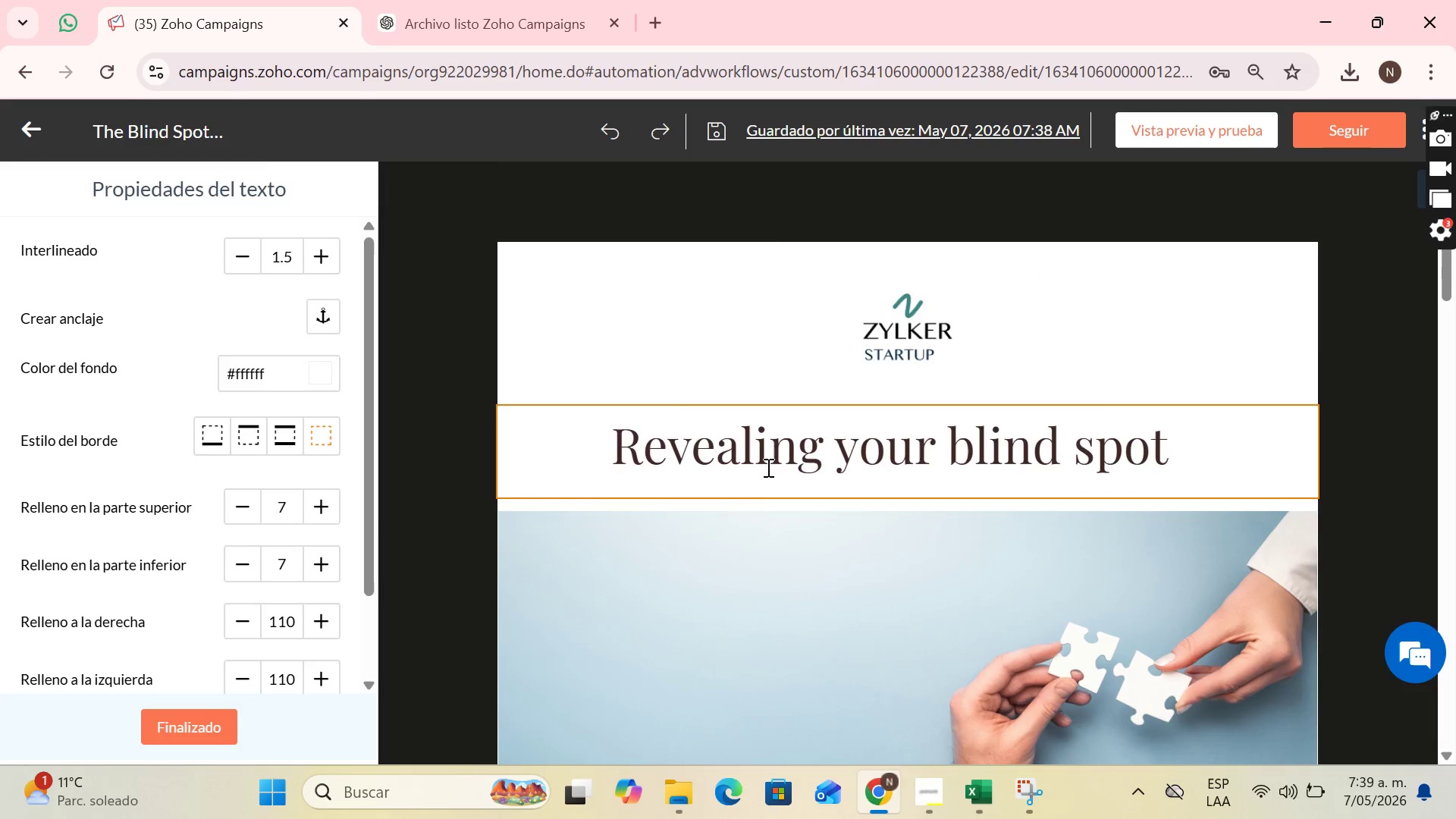 
left_click([768, 463])
 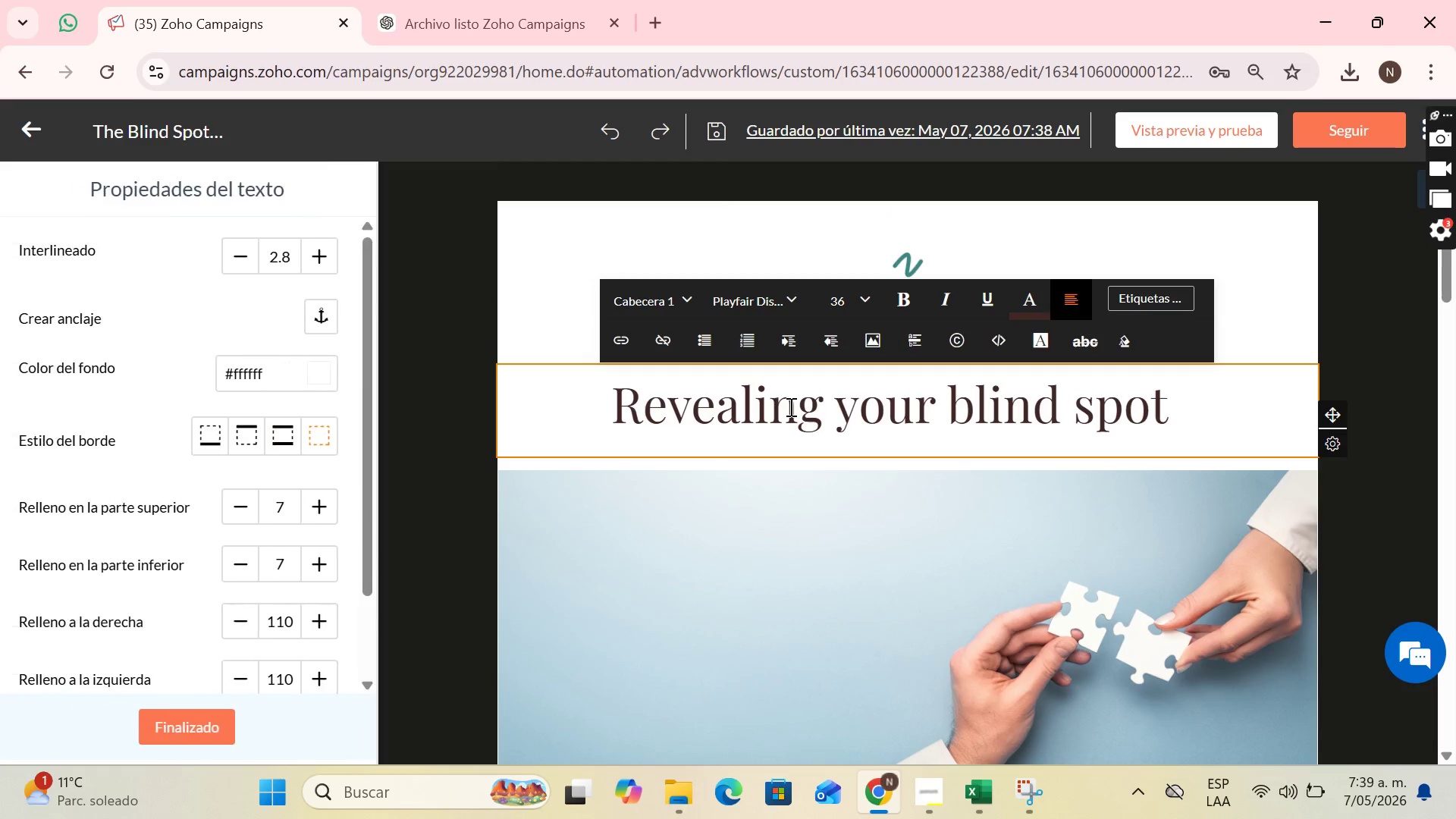 
scroll: coordinate [801, 440], scroll_direction: down, amount: 9.0
 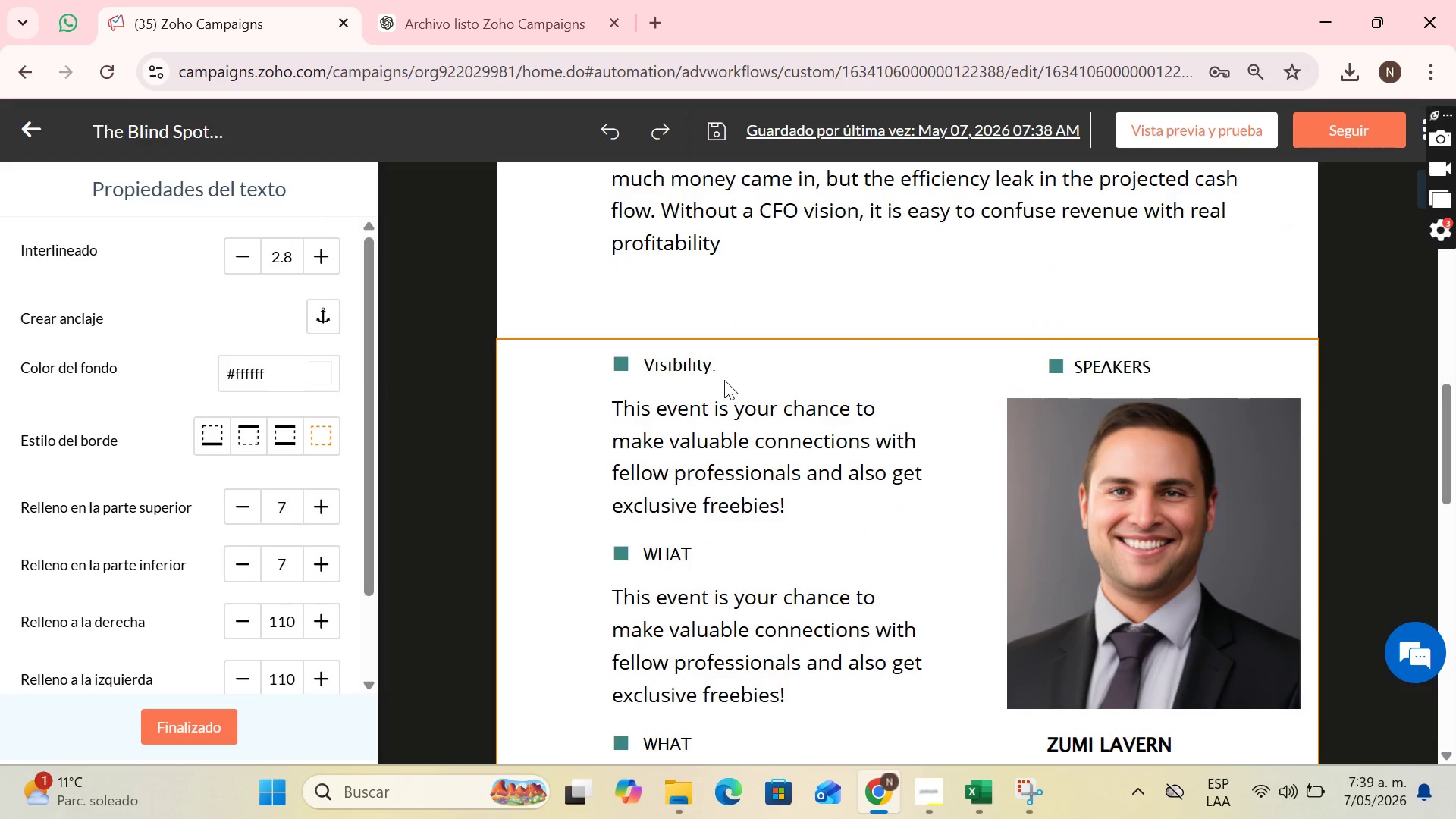 
left_click([724, 380])
 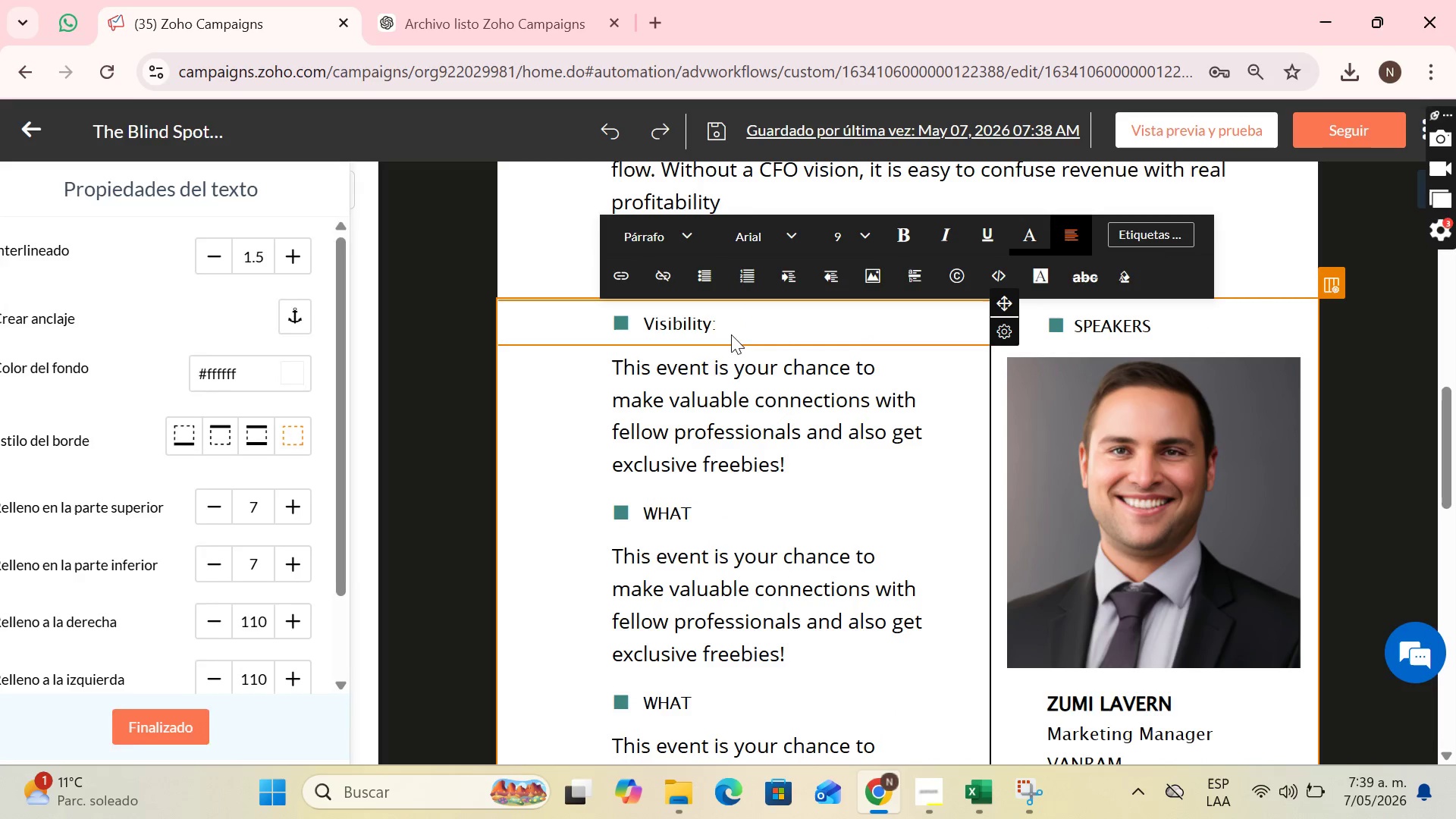 
left_click_drag(start_coordinate=[732, 316], to_coordinate=[644, 328])
 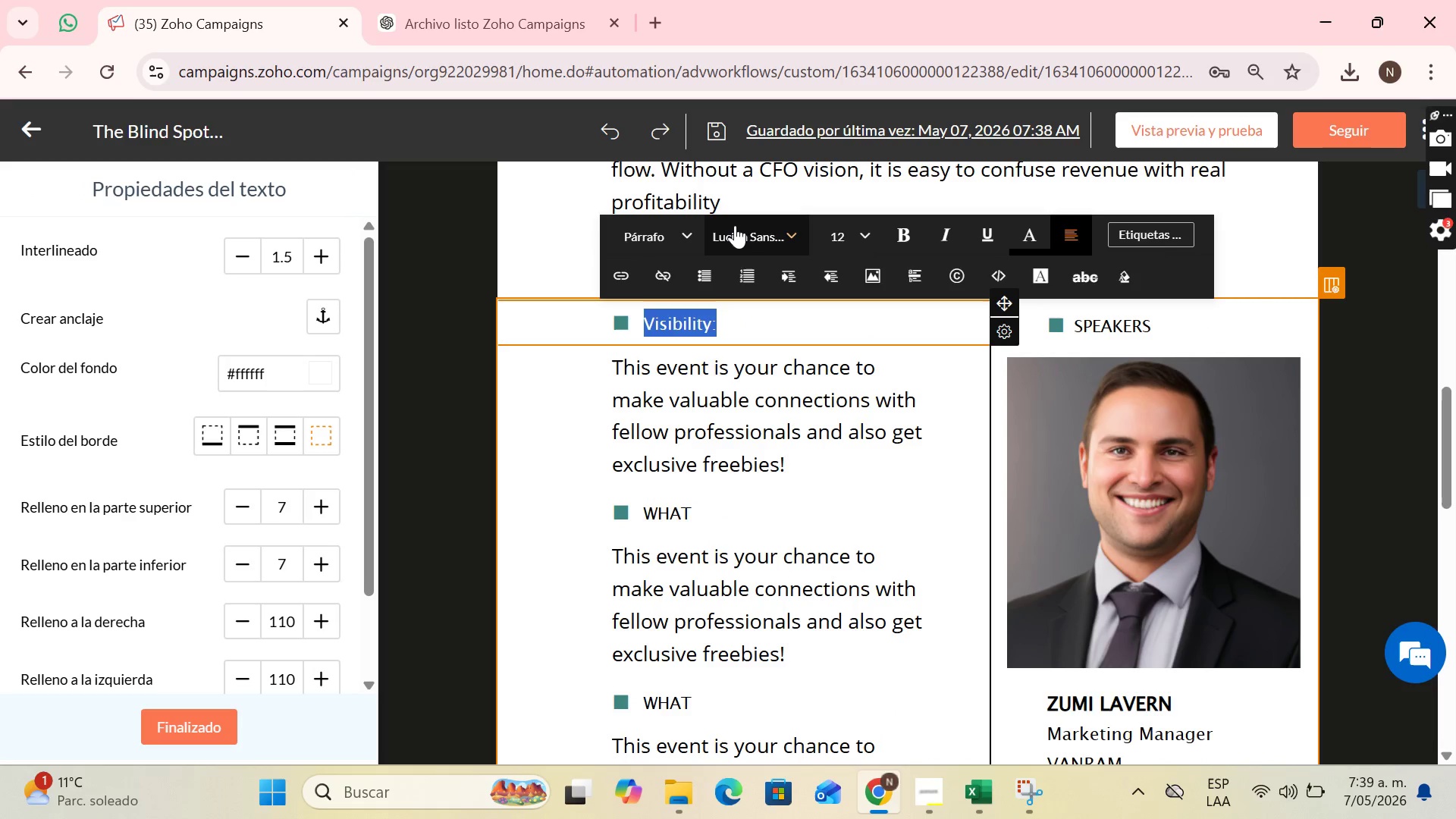 
left_click([735, 225])
 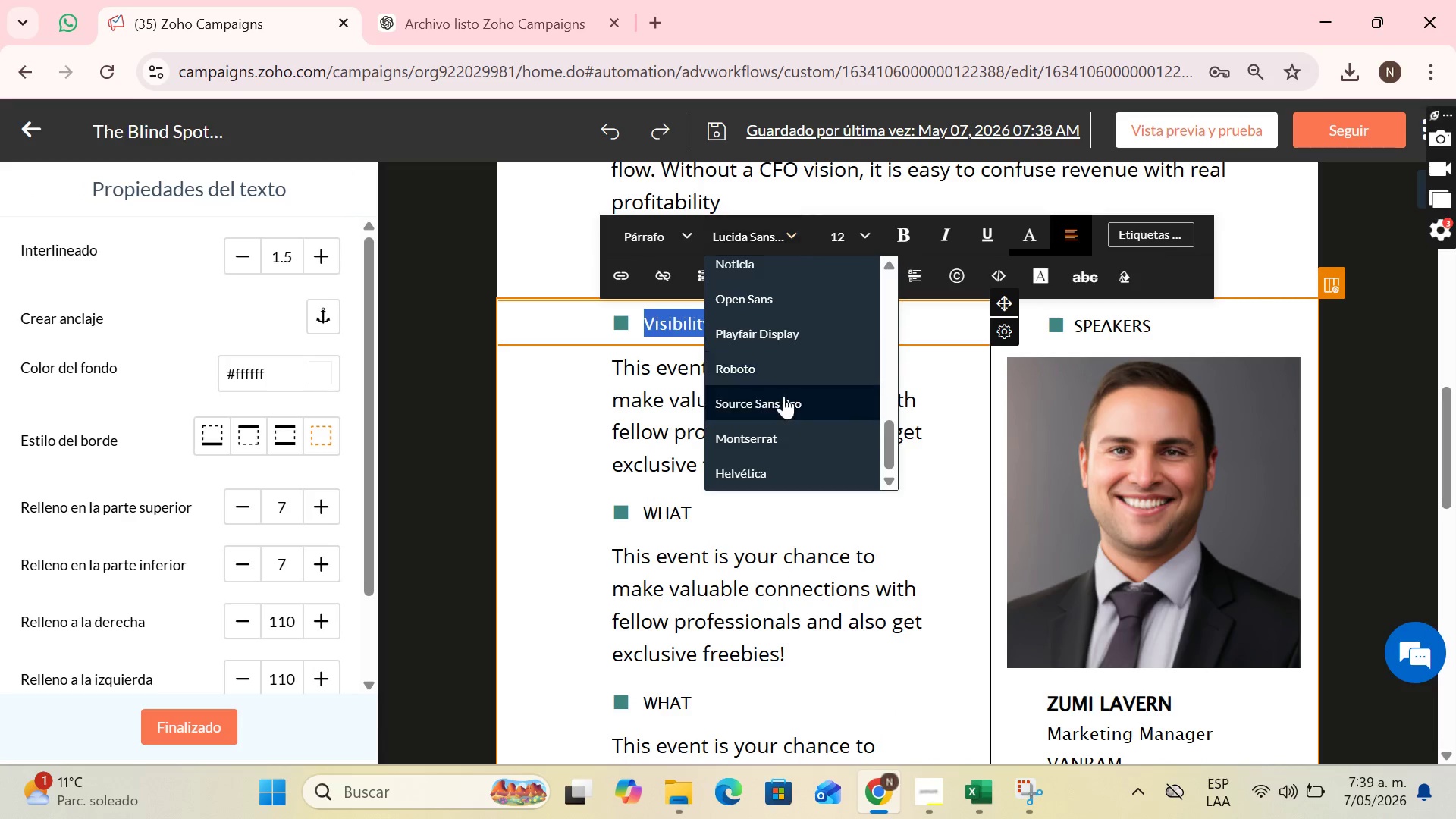 
scroll: coordinate [781, 405], scroll_direction: down, amount: 2.0
 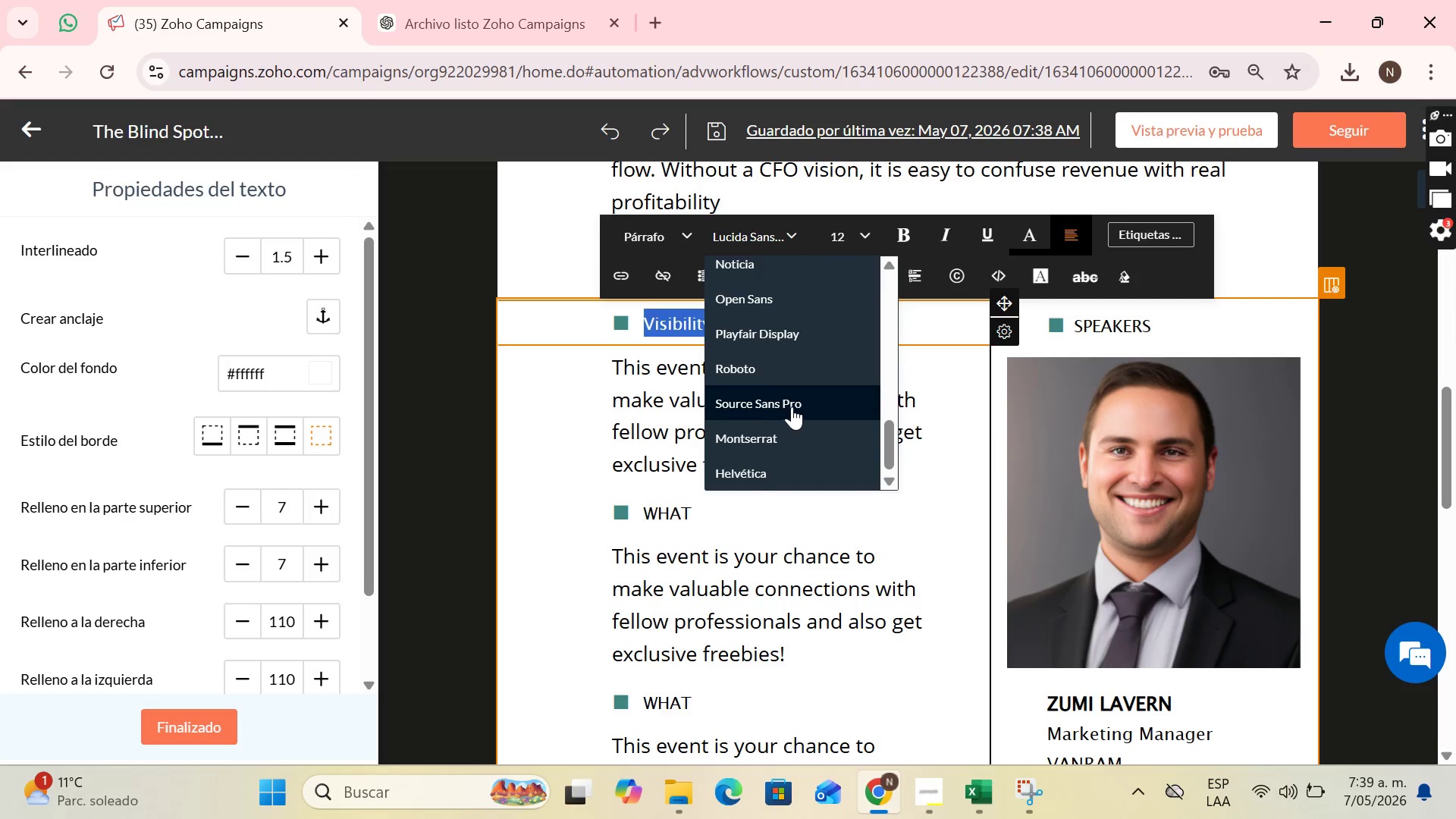 
scroll: coordinate [791, 425], scroll_direction: up, amount: 1.0
 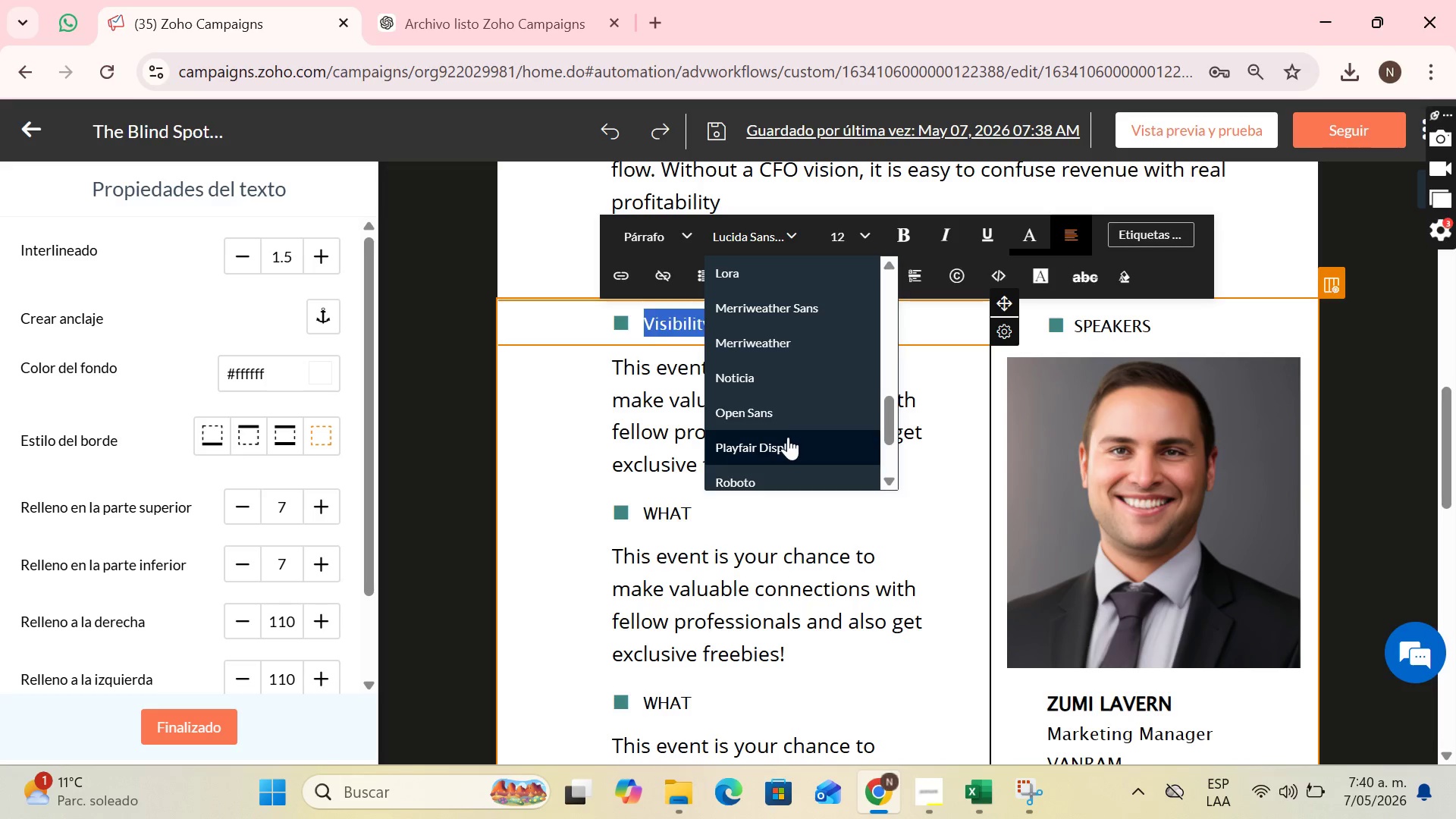 
left_click([788, 437])
 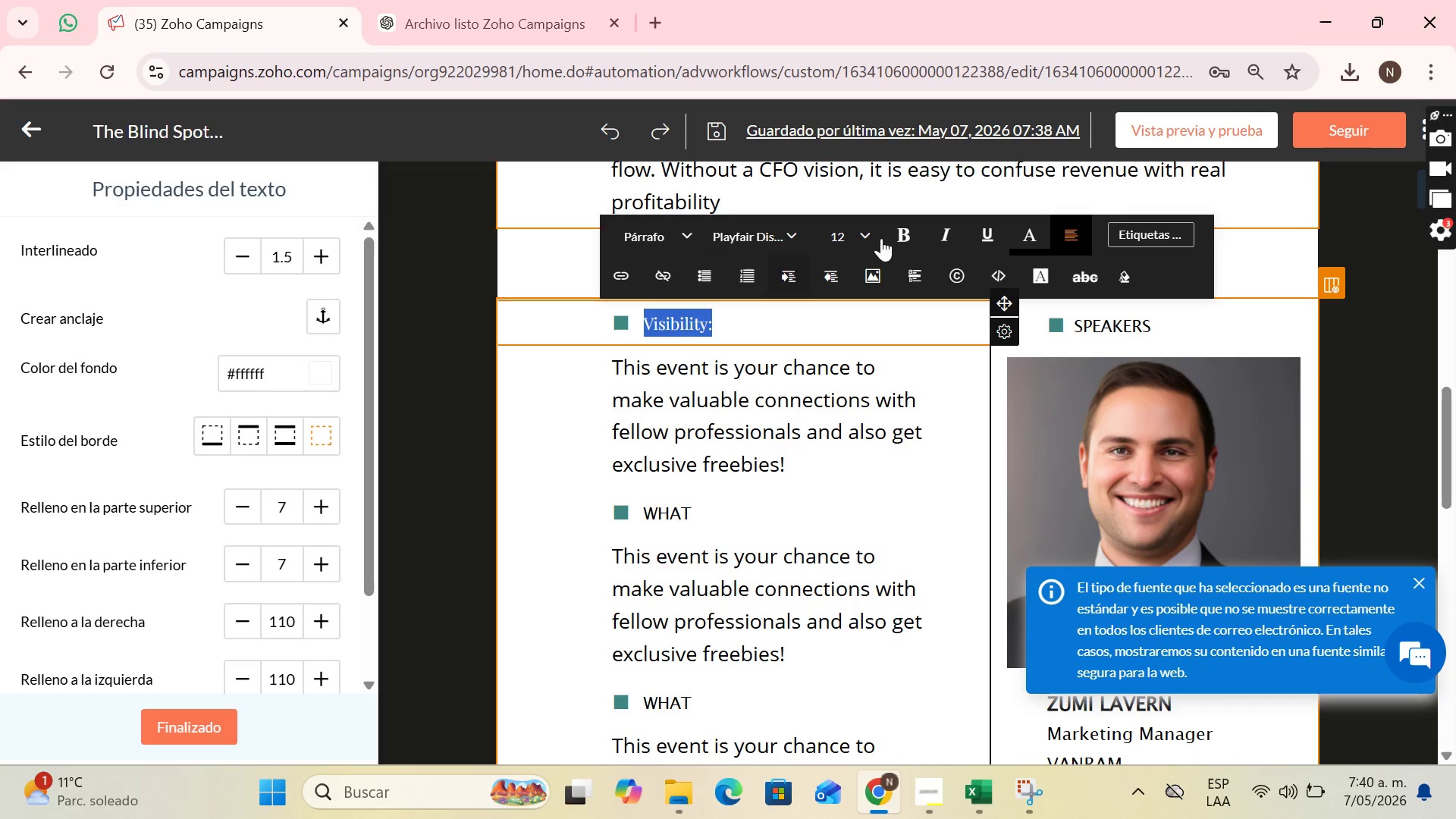 
left_click([902, 239])
 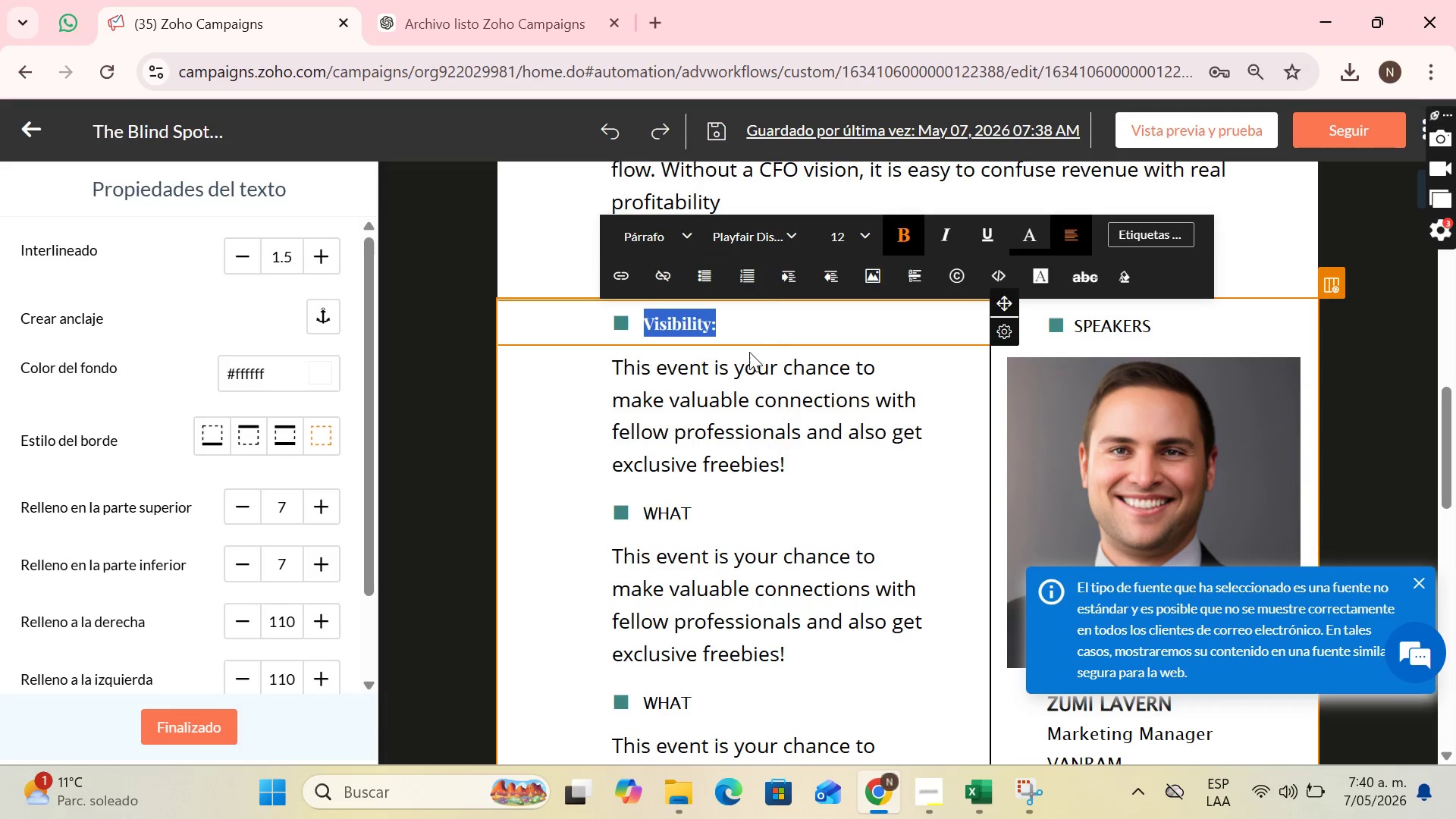 
left_click([739, 364])
 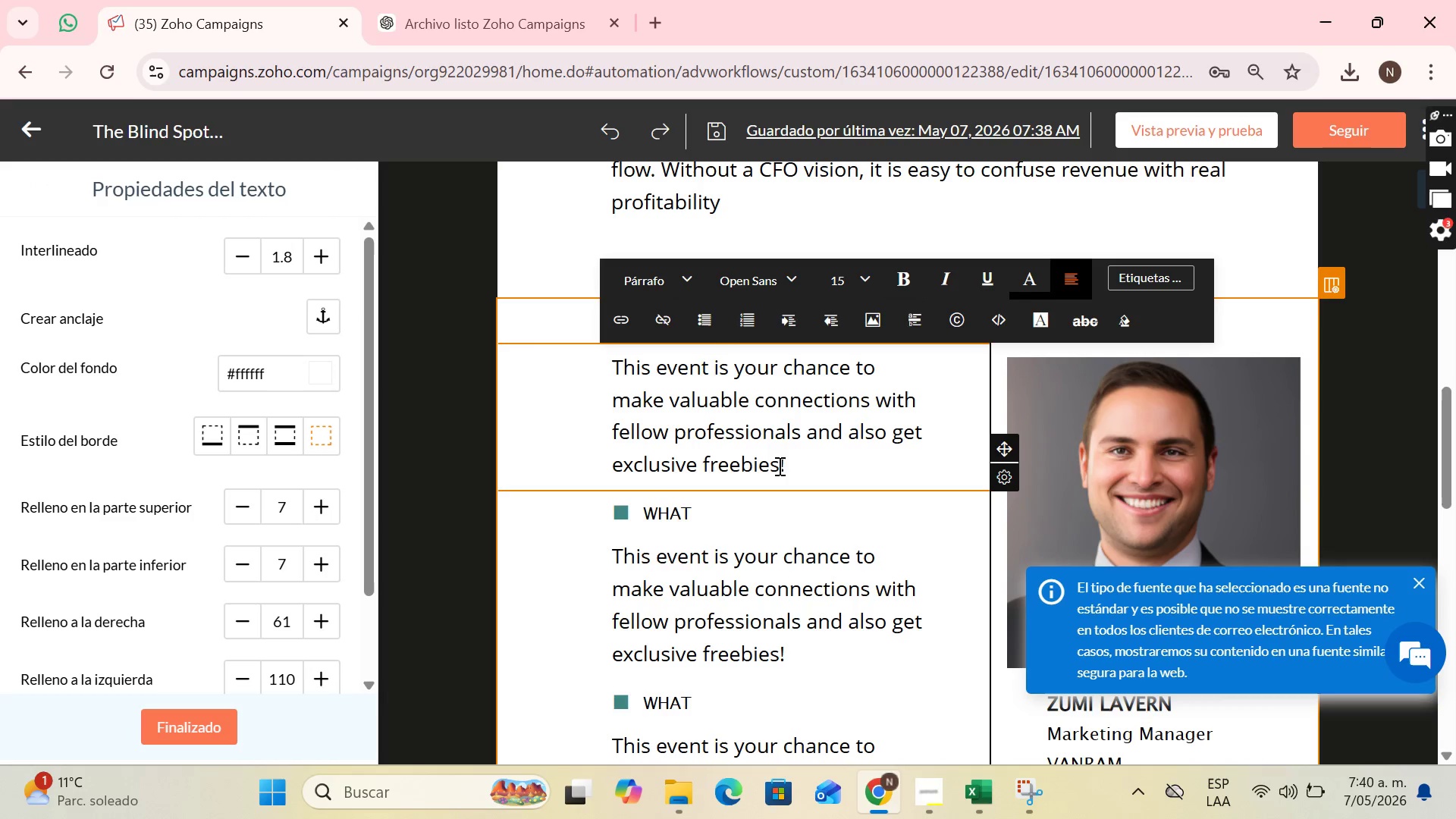 
left_click_drag(start_coordinate=[788, 466], to_coordinate=[670, 387])
 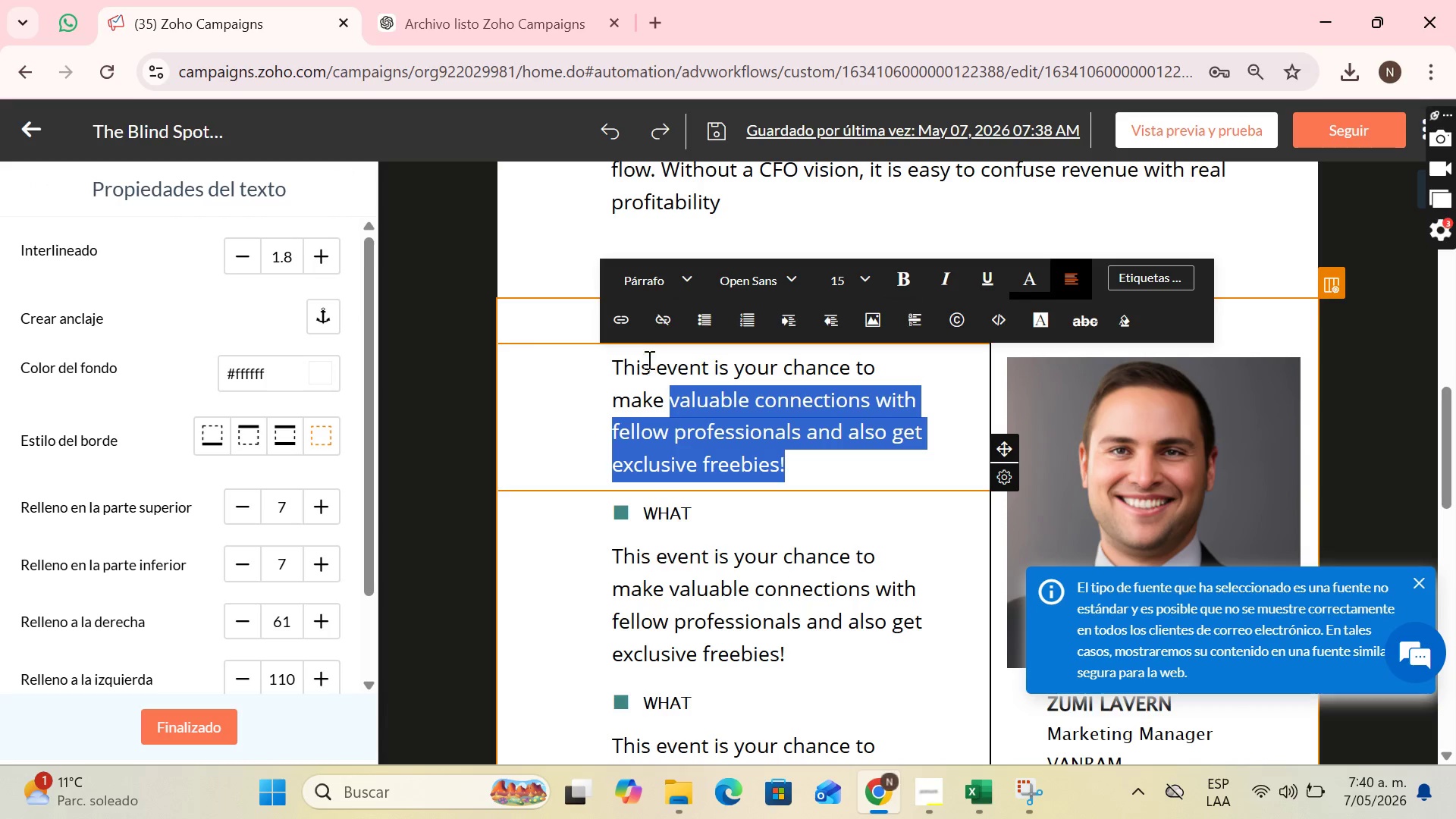 
left_click([696, 432])
 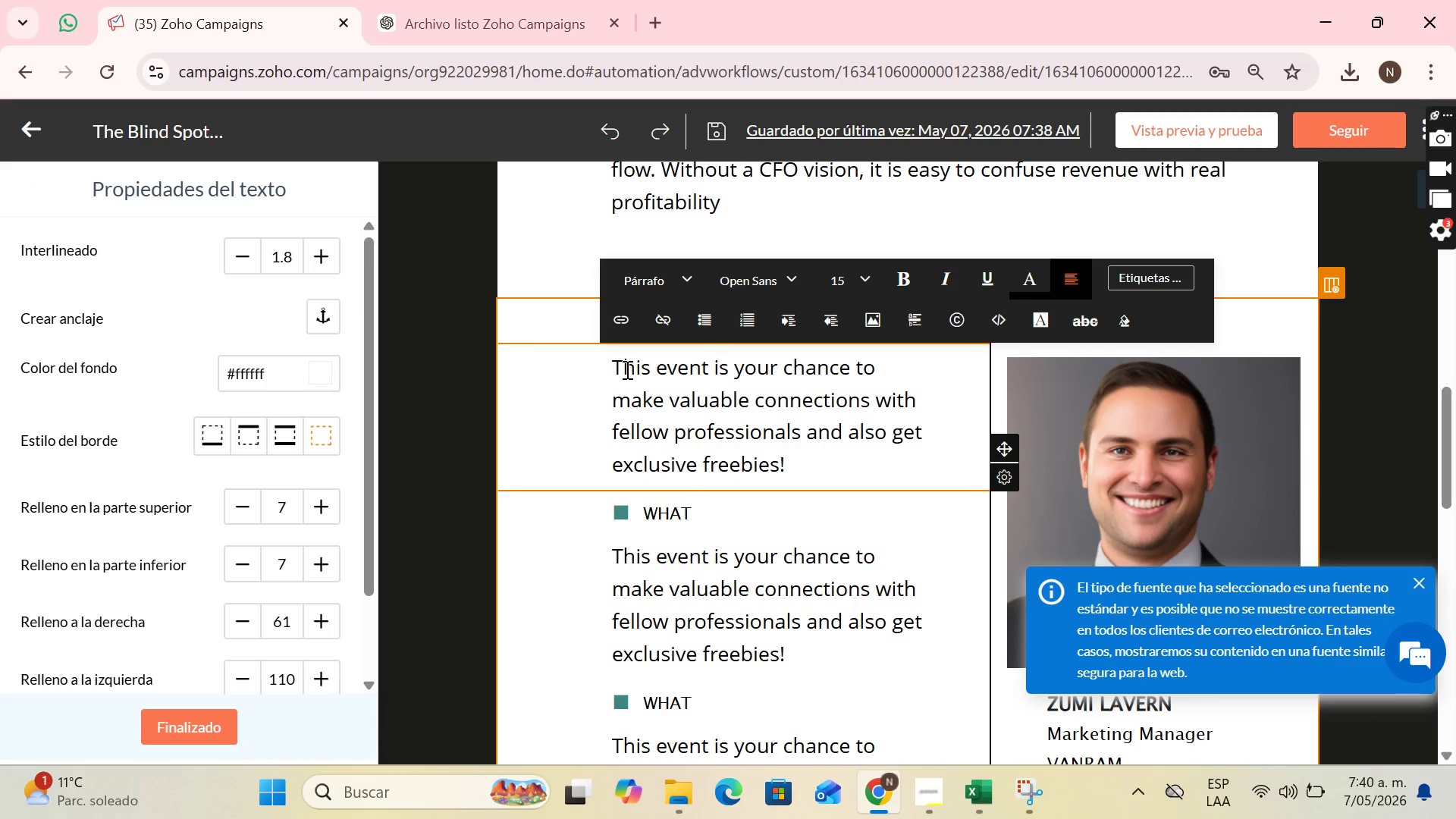 
left_click_drag(start_coordinate=[626, 369], to_coordinate=[799, 471])
 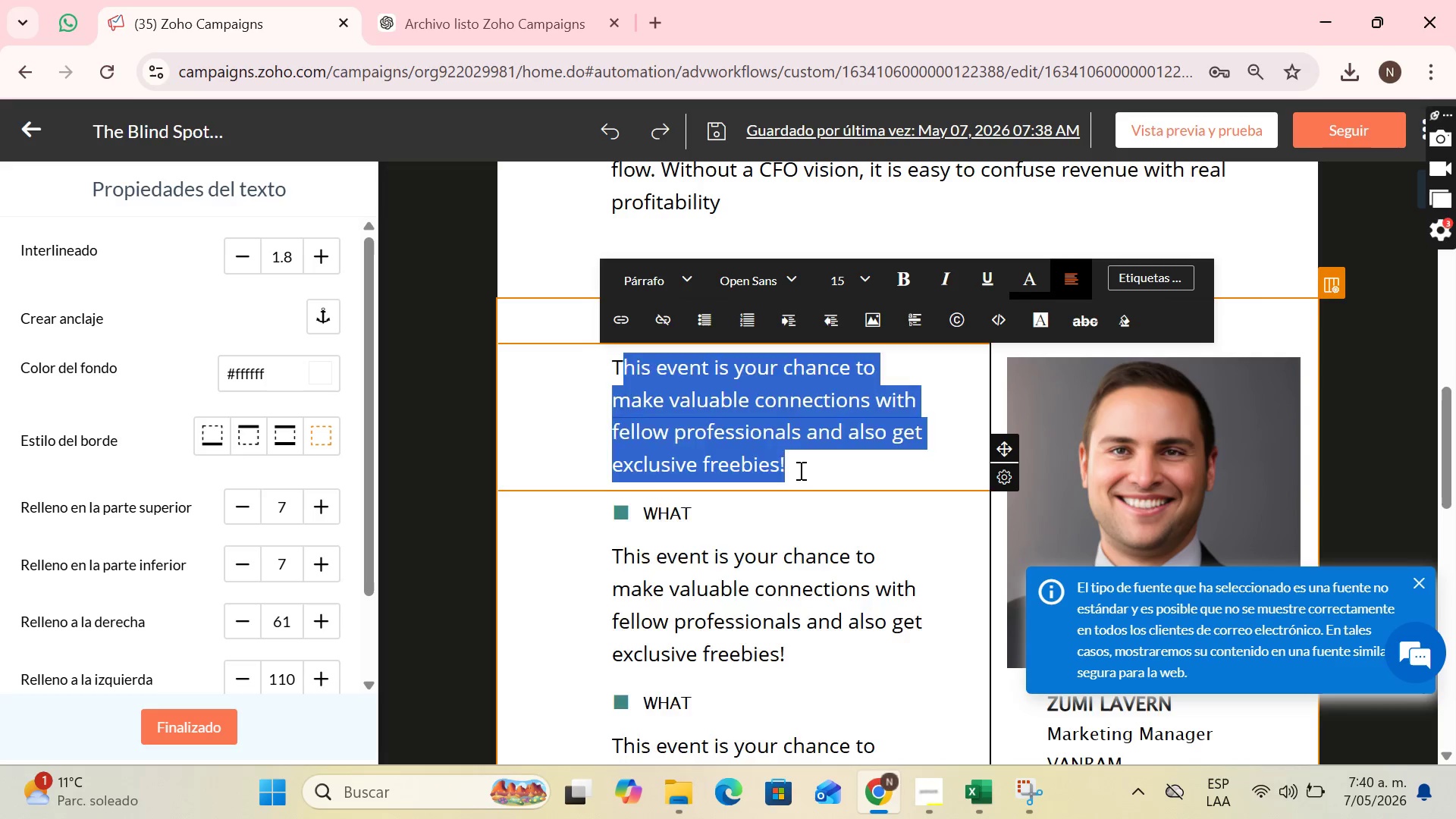 
key(Backspace)
 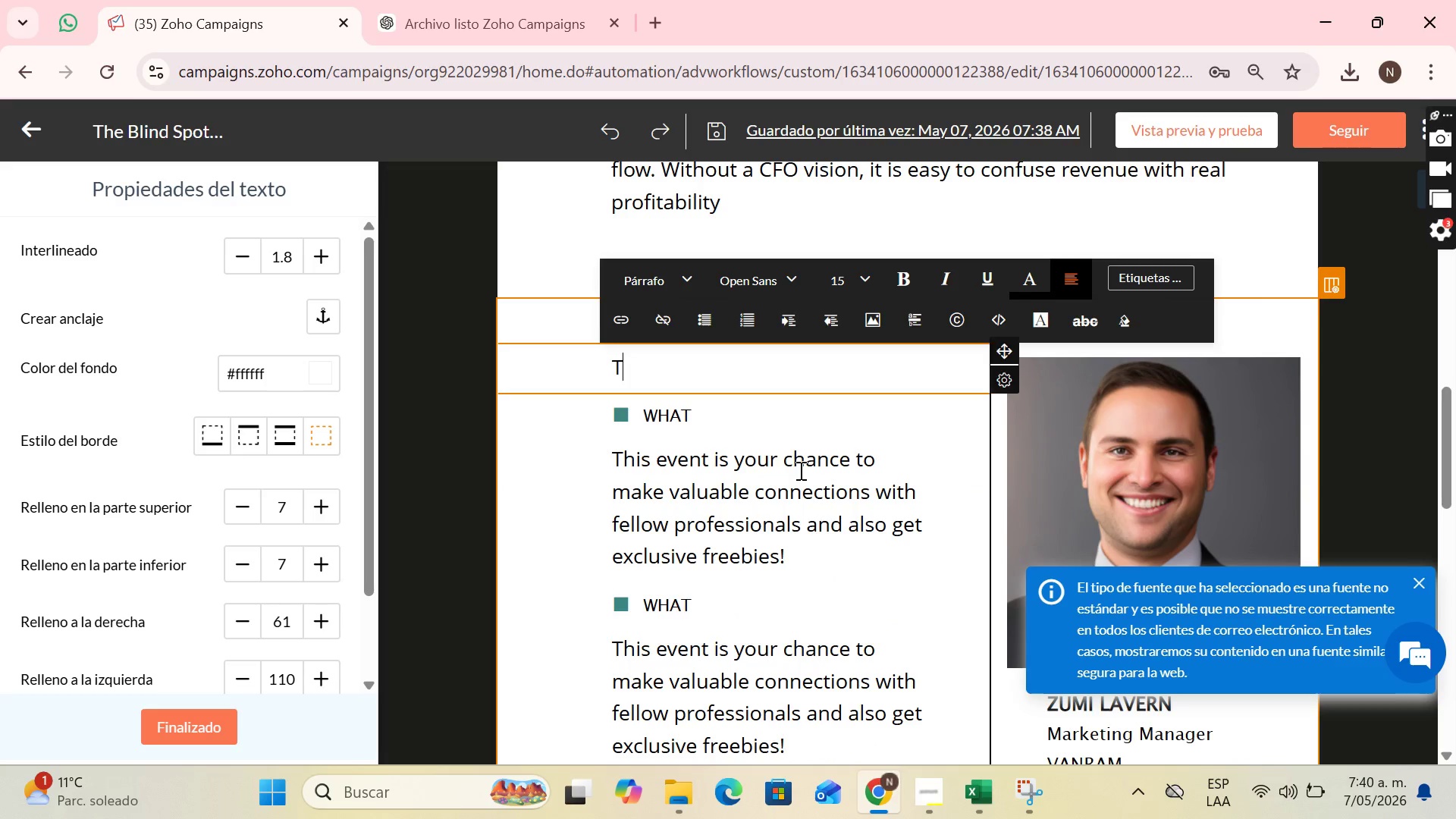 
key(CapsLock)
 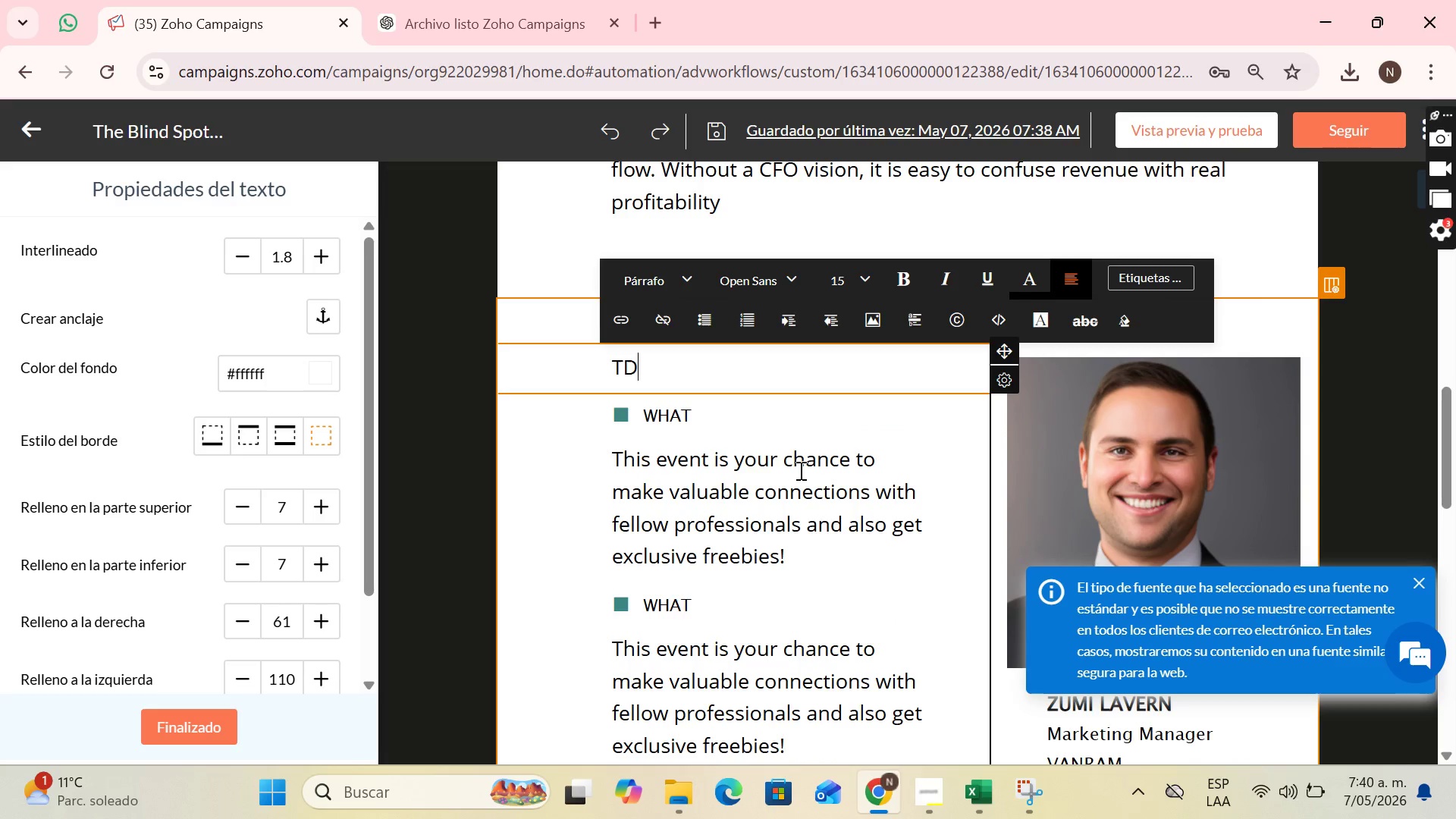 
key(D)
 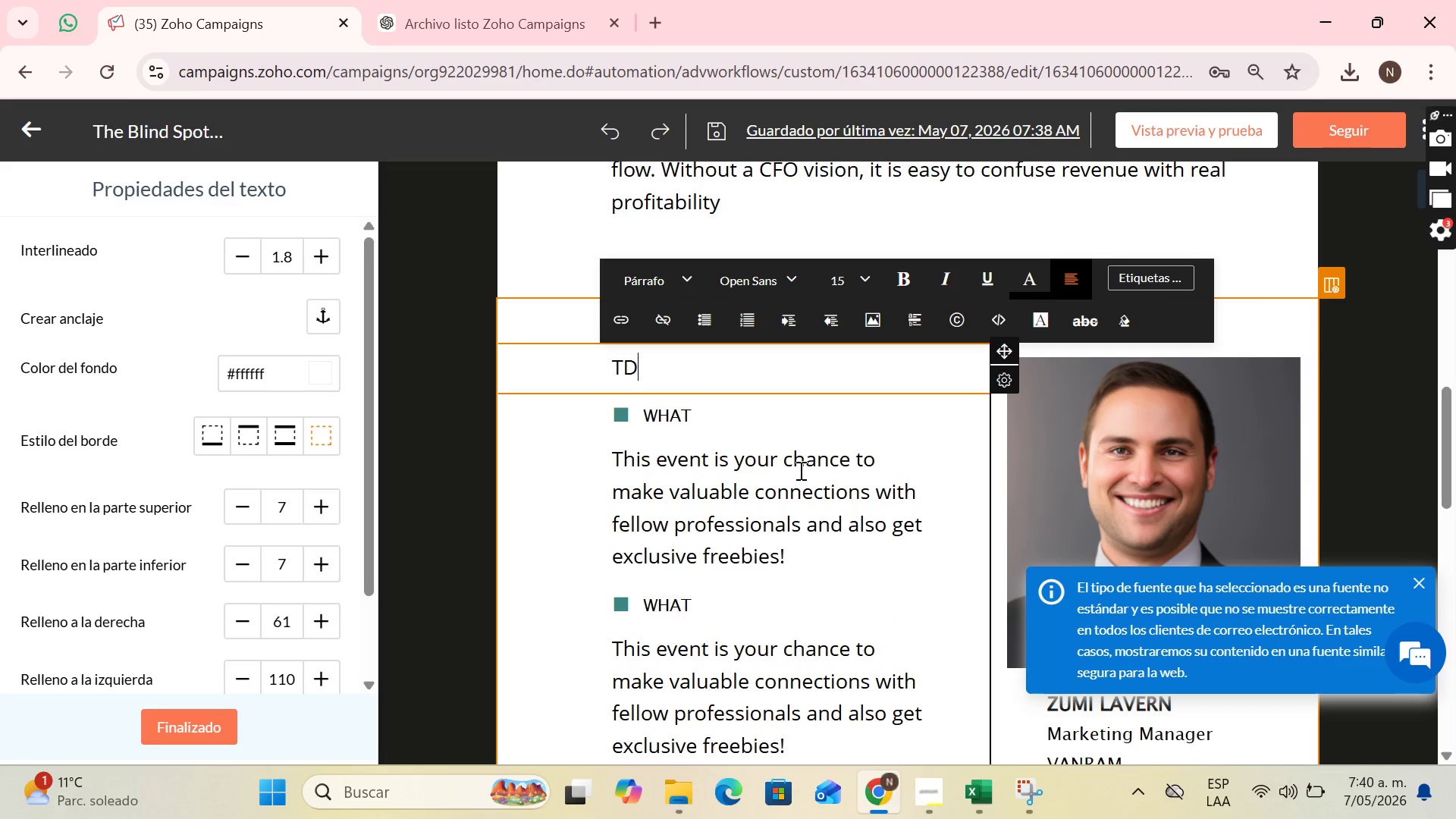 
key(CapsLock)
 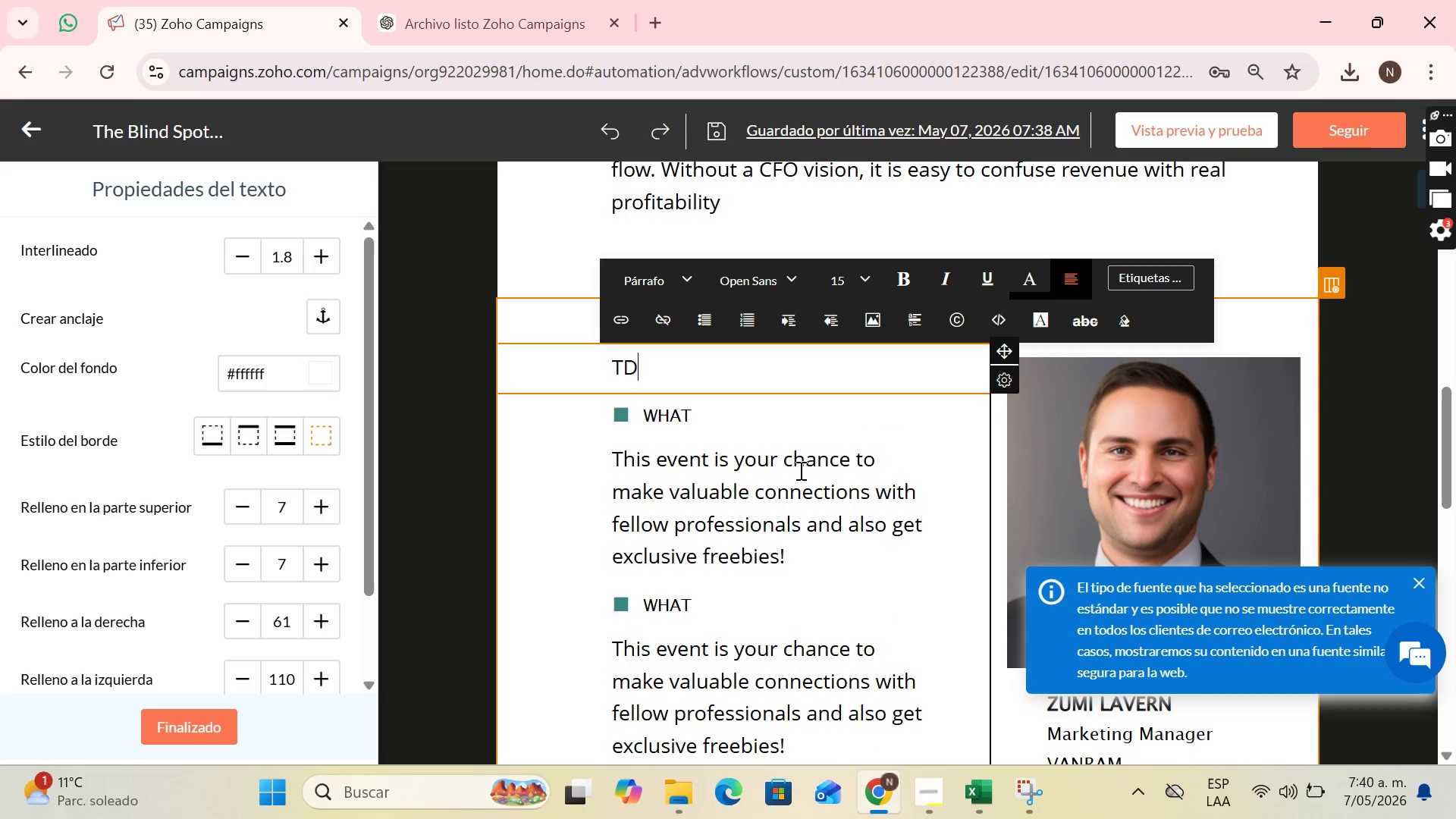 
key(ArrowLeft)
 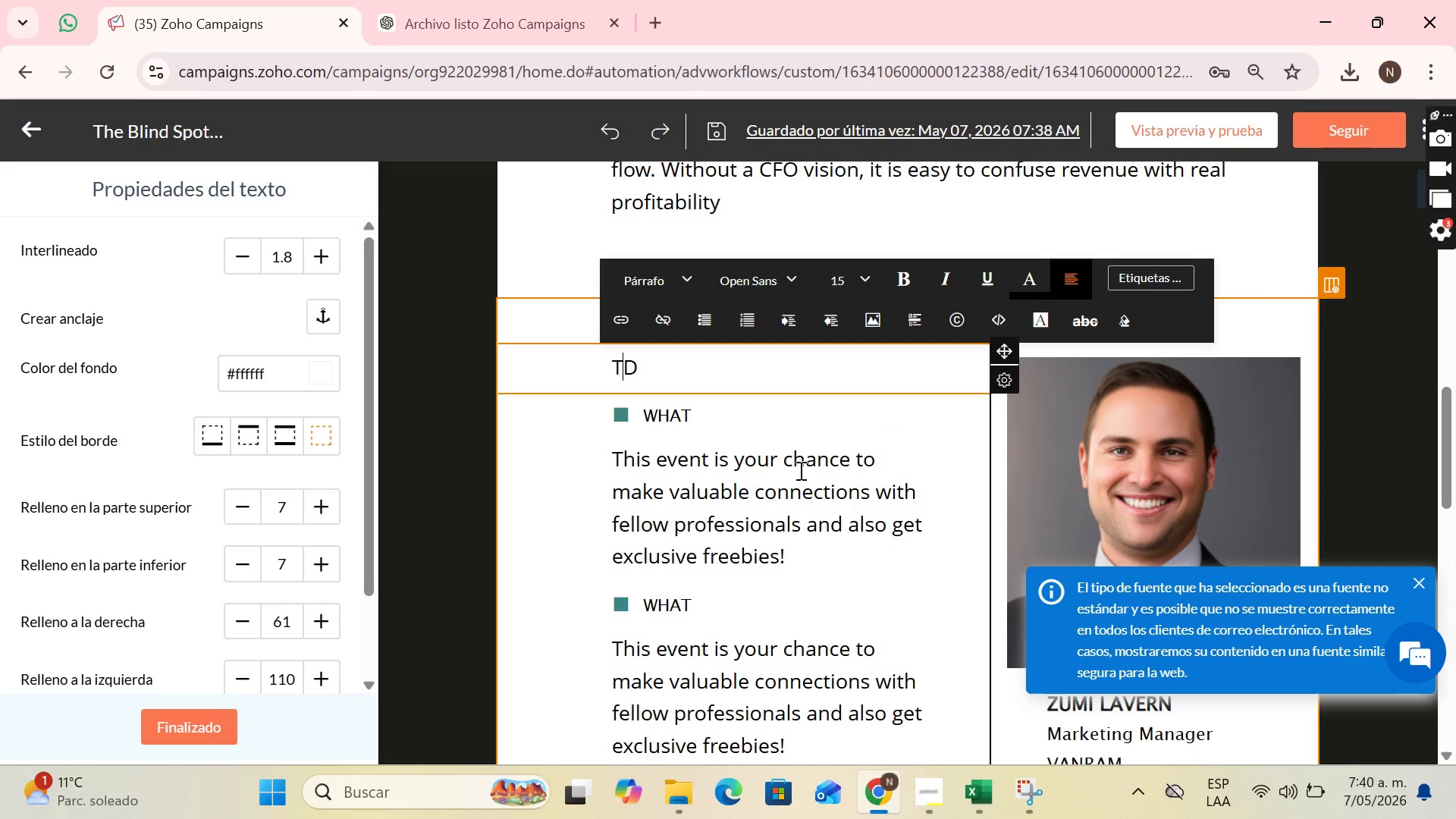 
key(Backspace)
 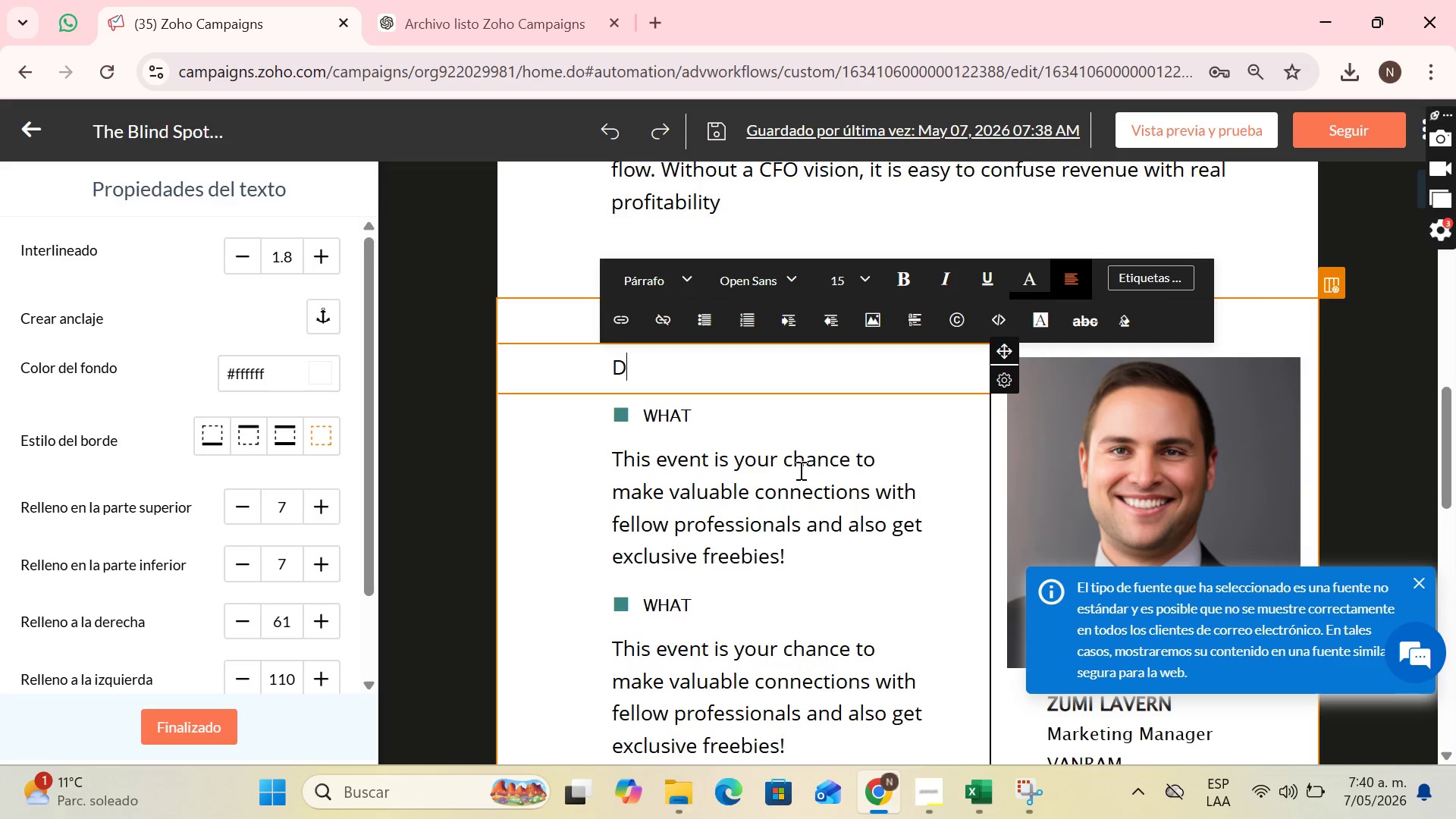 
key(ArrowRight)
 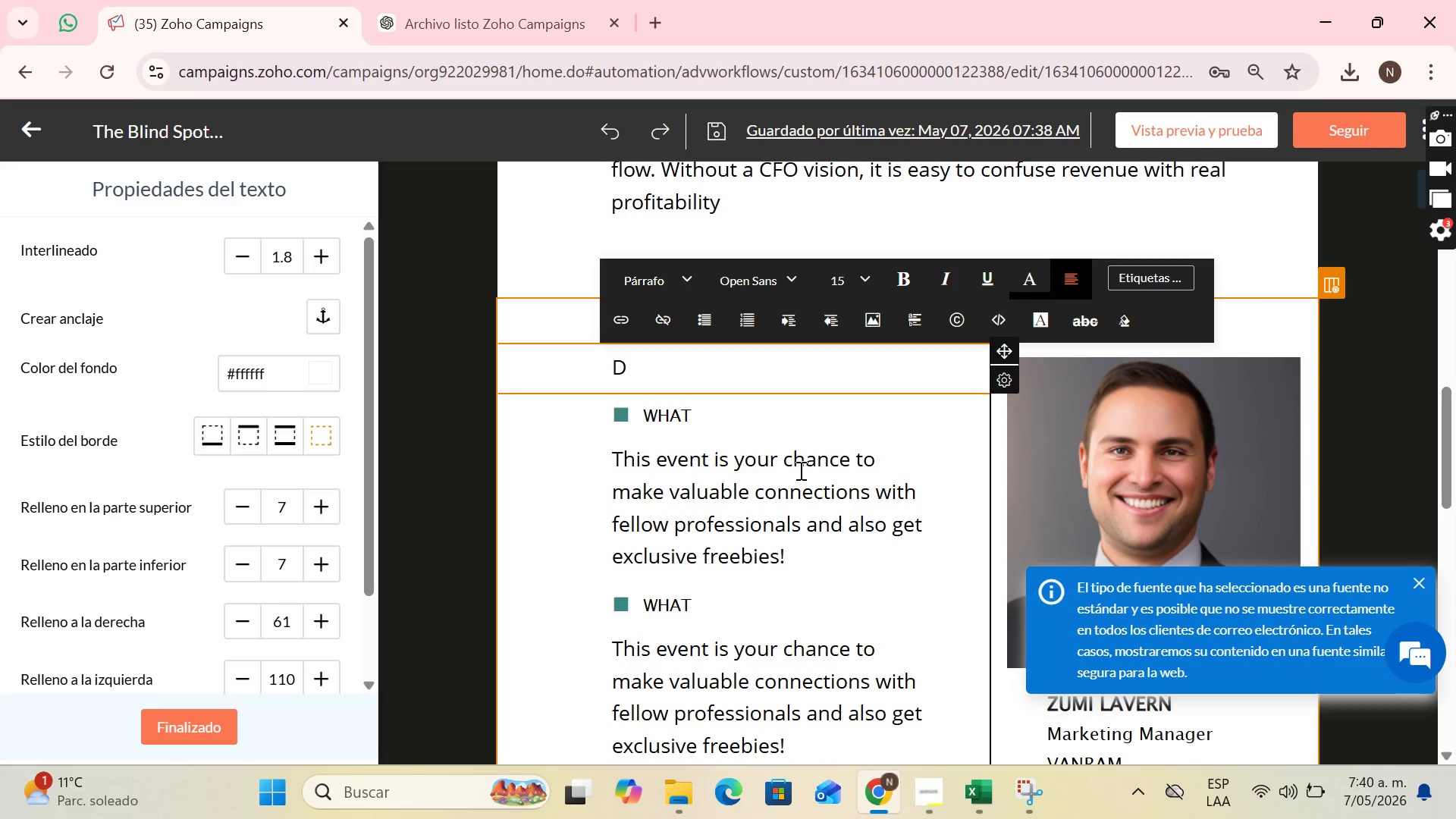 
type(o you ko)
key(Backspace)
type(now ec)
key(Backspace)
type(xctly )
key(Backspace)
key(Backspace)
key(Backspace)
key(Backspace)
key(Backspace)
type(actly how much you can invest in groe)
key(Backspace)
type(wth this quarter without compromising your reserve{)
 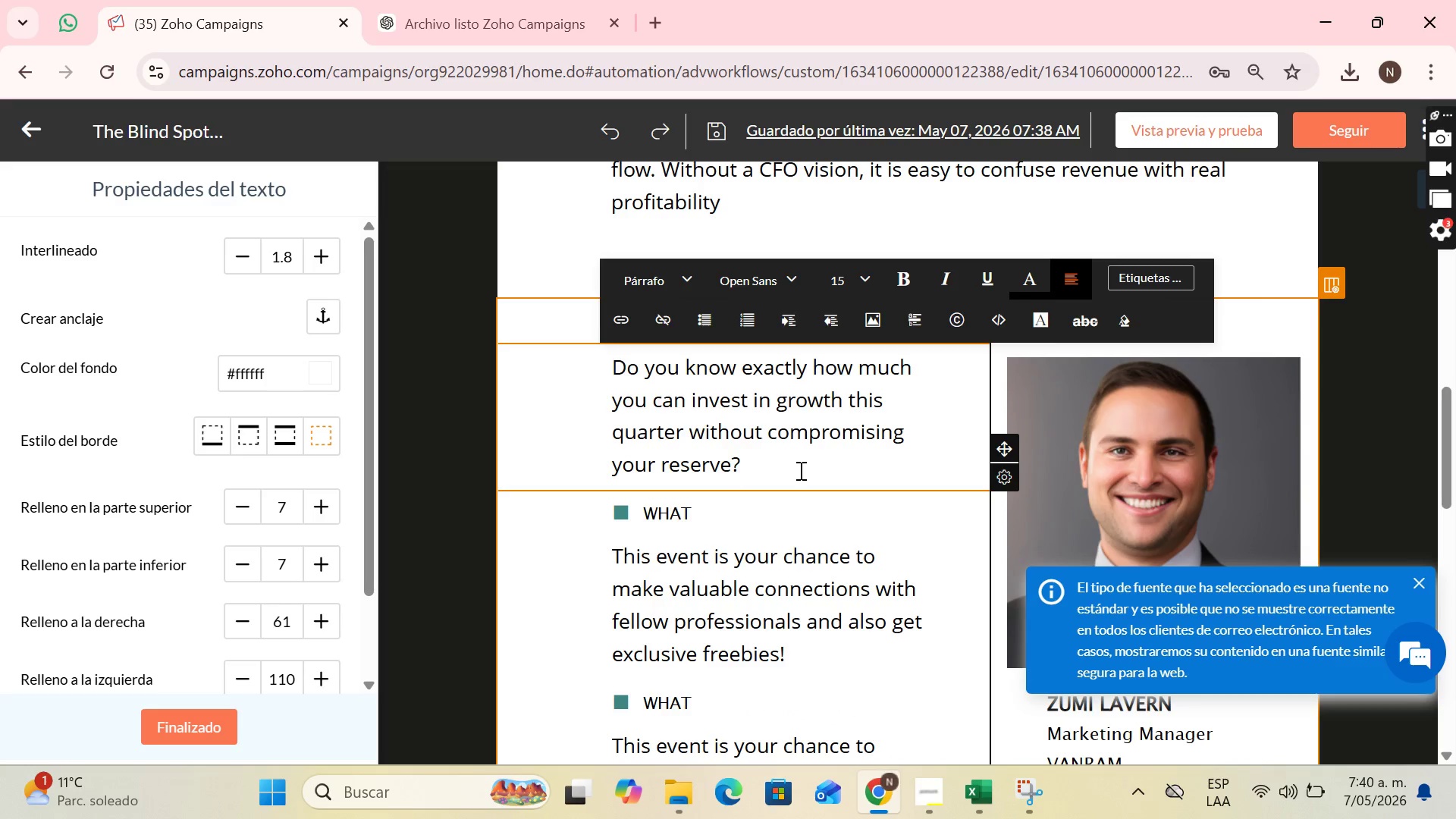 
left_click([724, 510])
 